 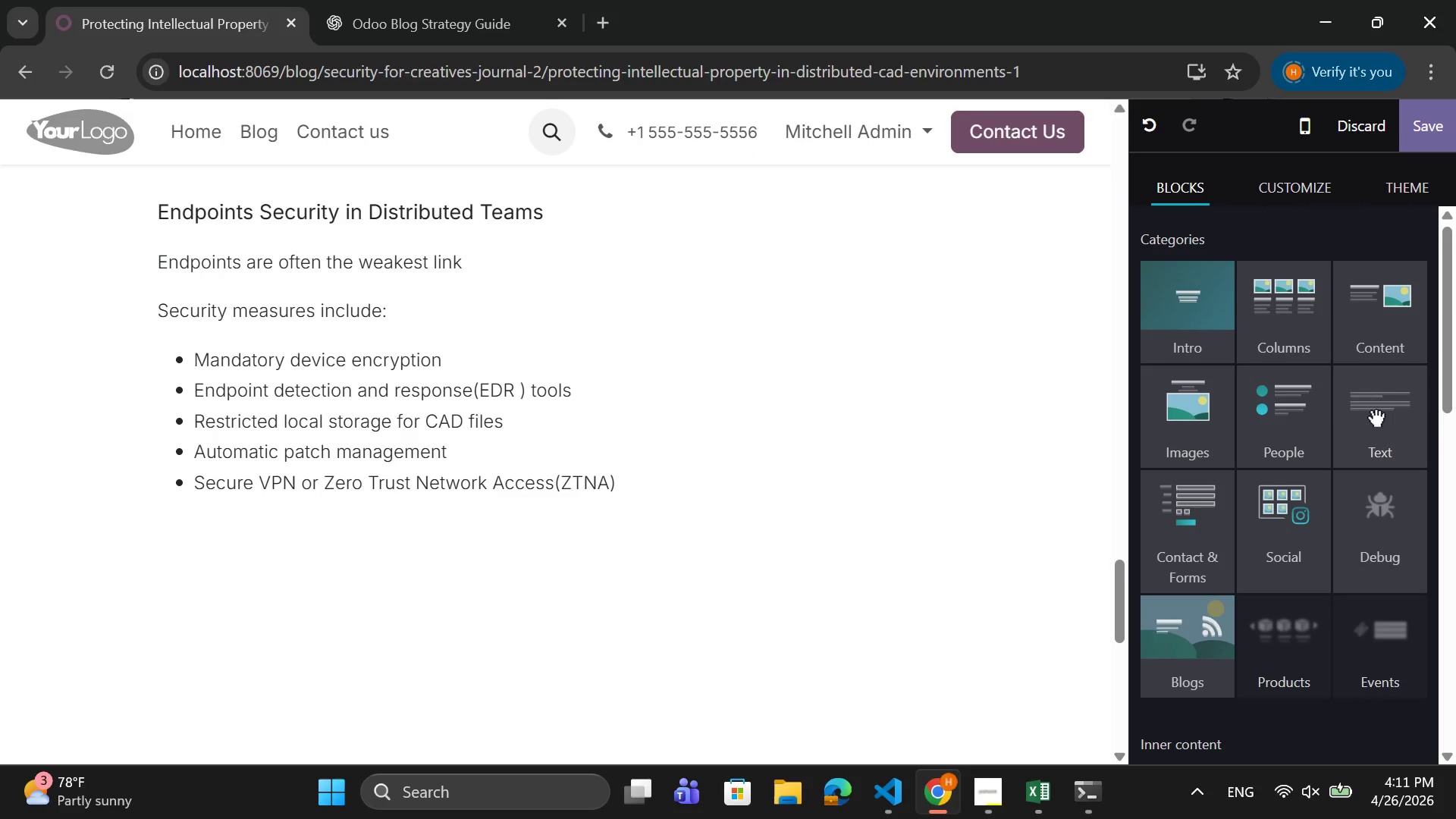 
left_click([1375, 414])
 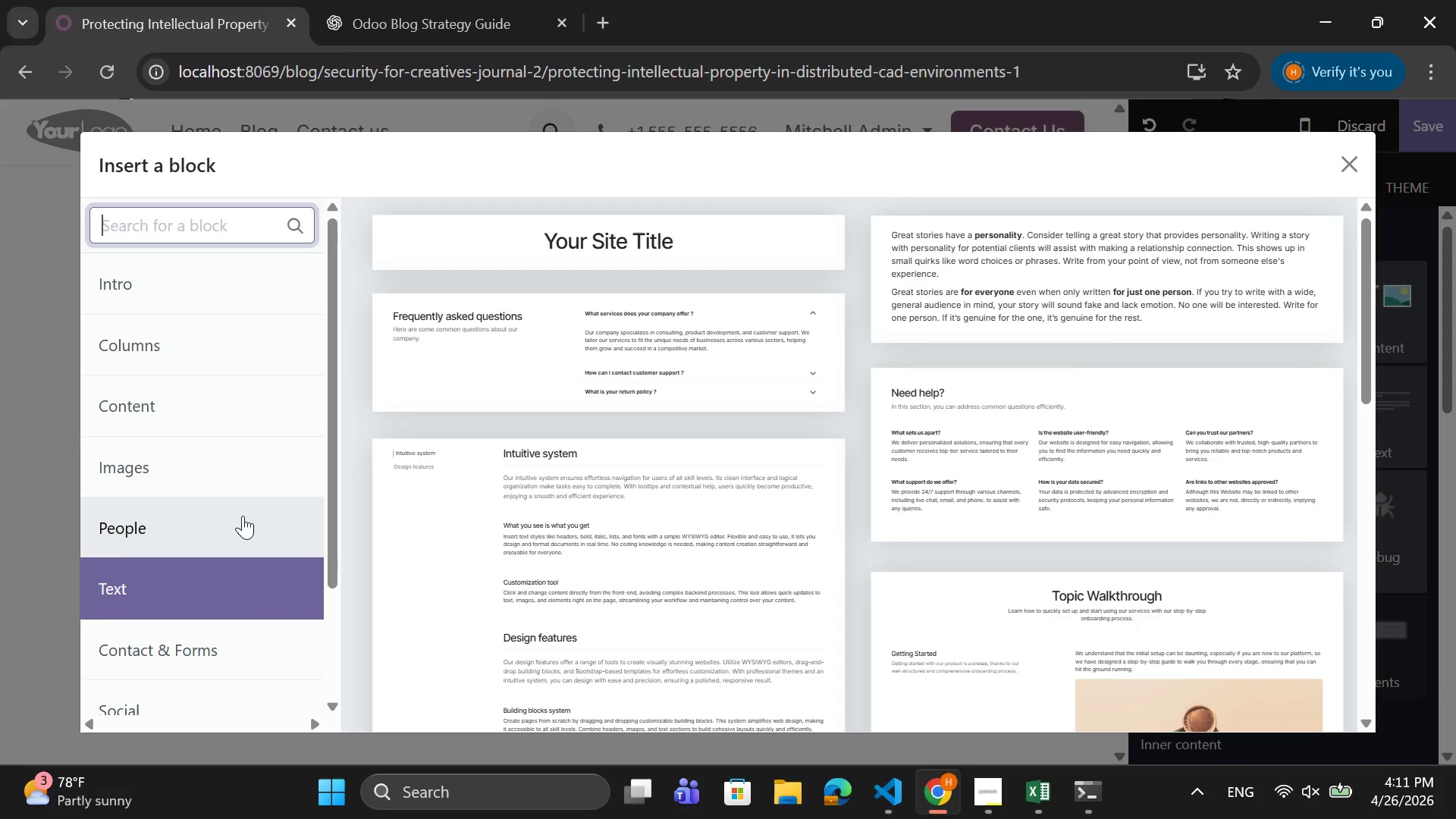 
left_click([234, 353])
 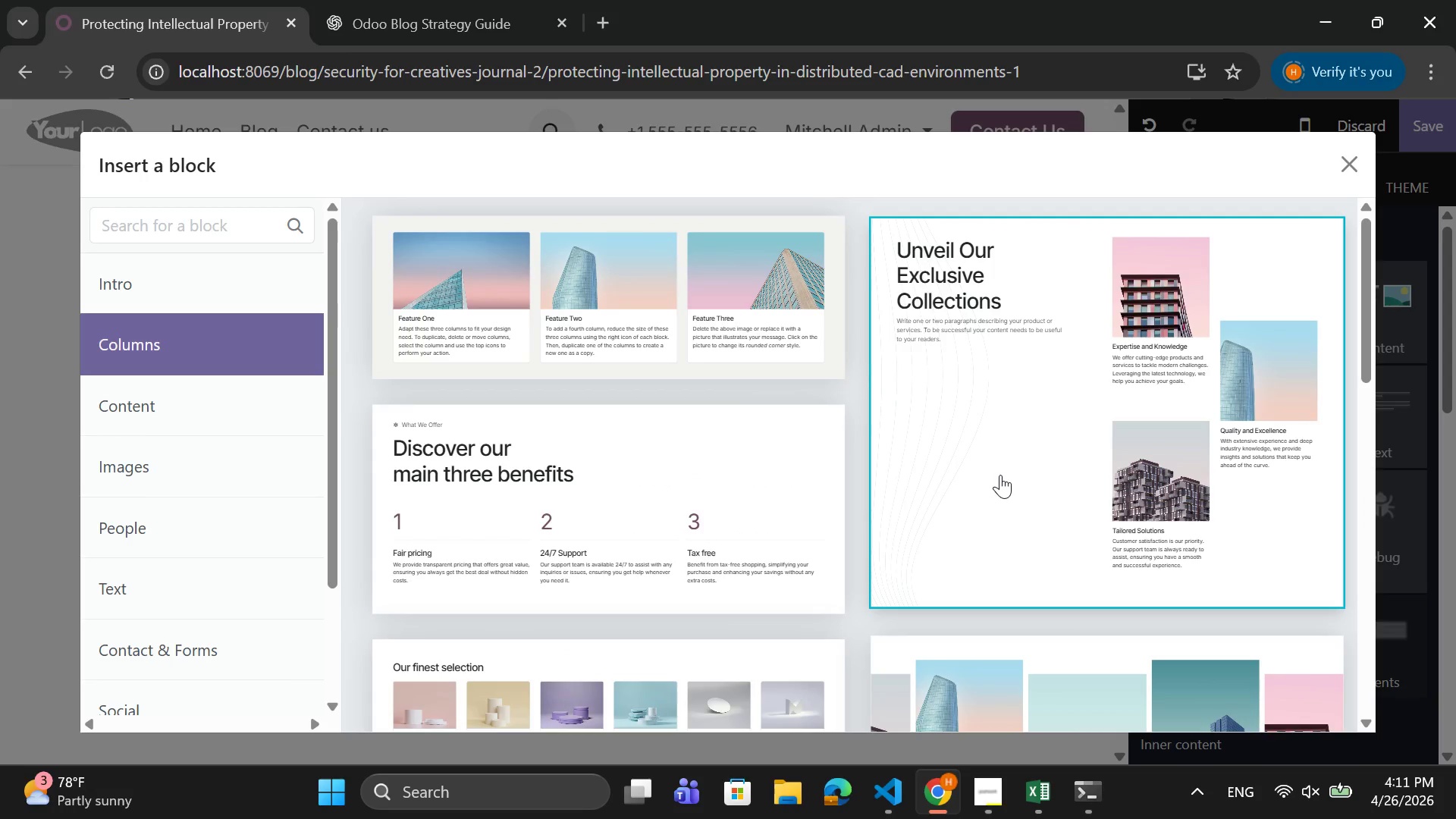 
scroll: coordinate [999, 483], scroll_direction: down, amount: 5.0
 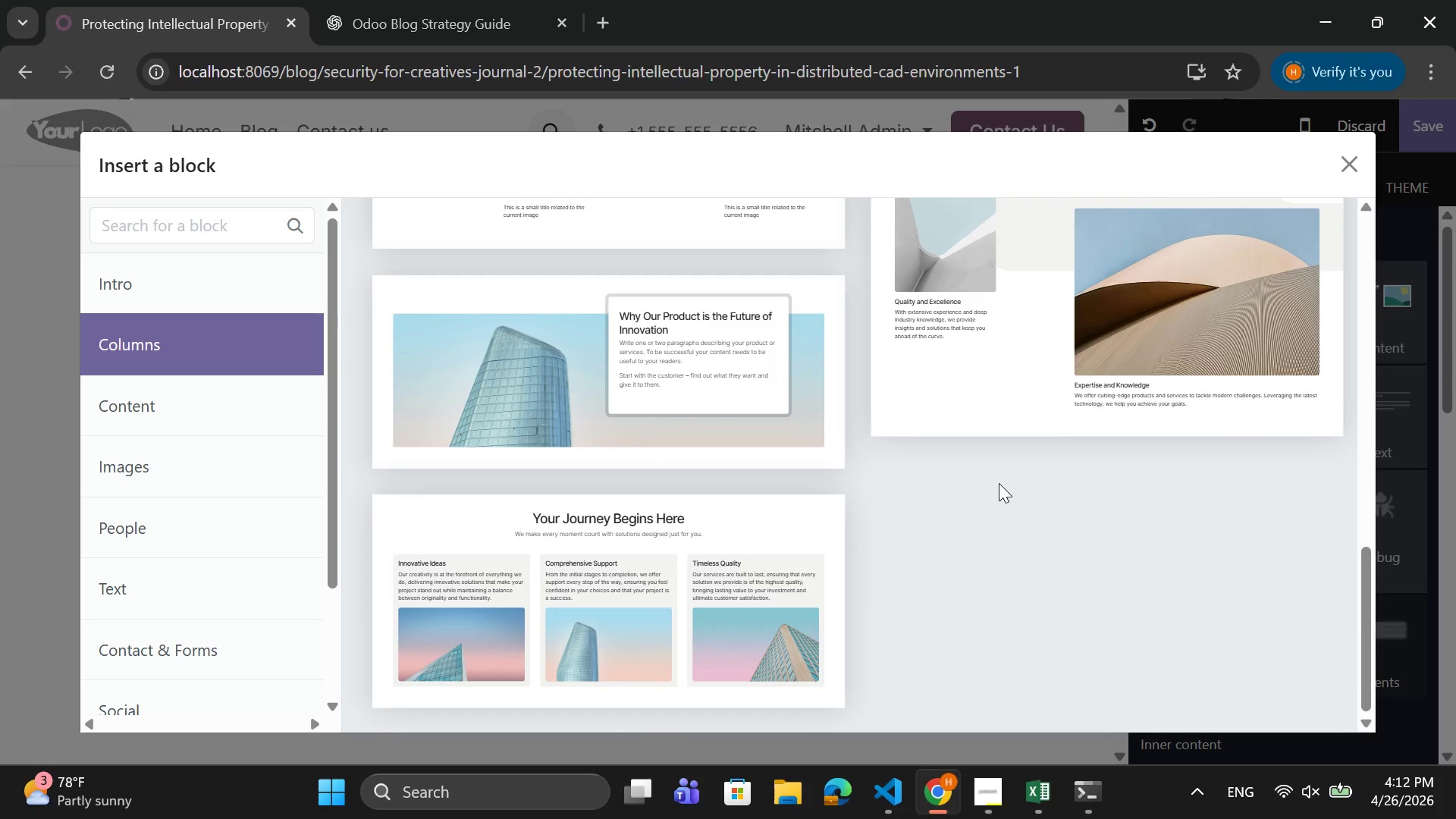 
wait(7.89)
 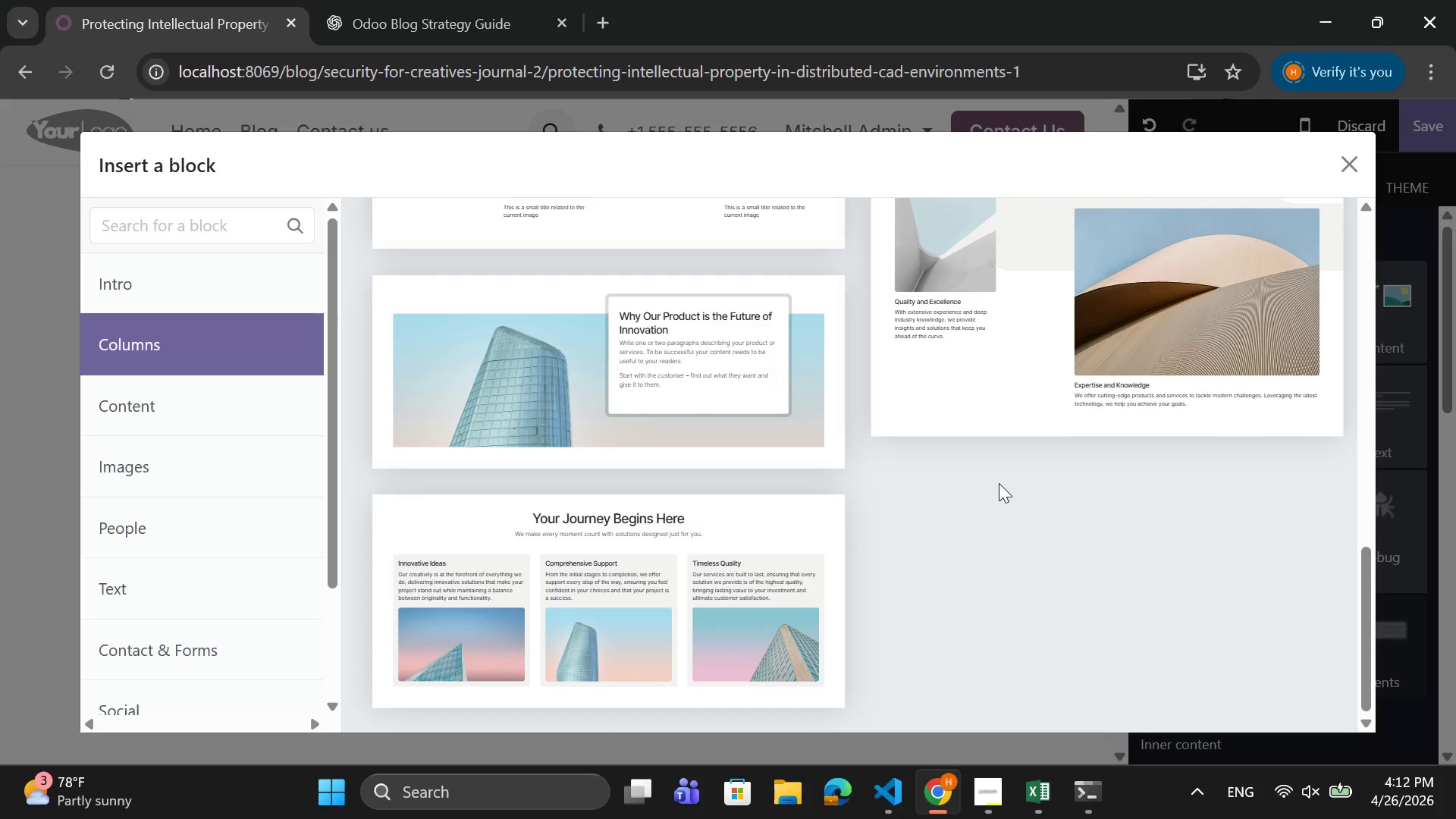 
left_click([781, 394])
 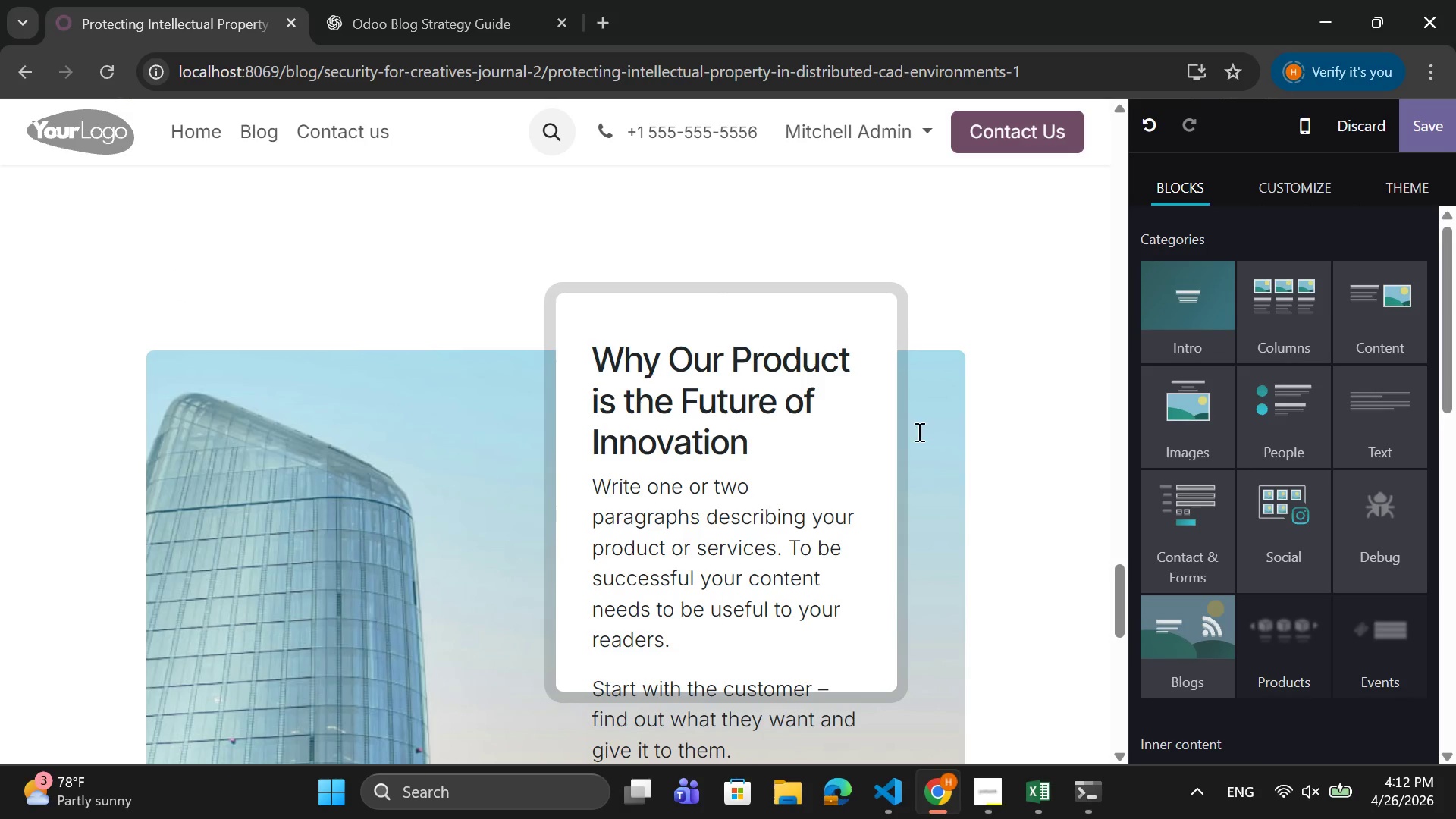 
left_click([554, 199])
 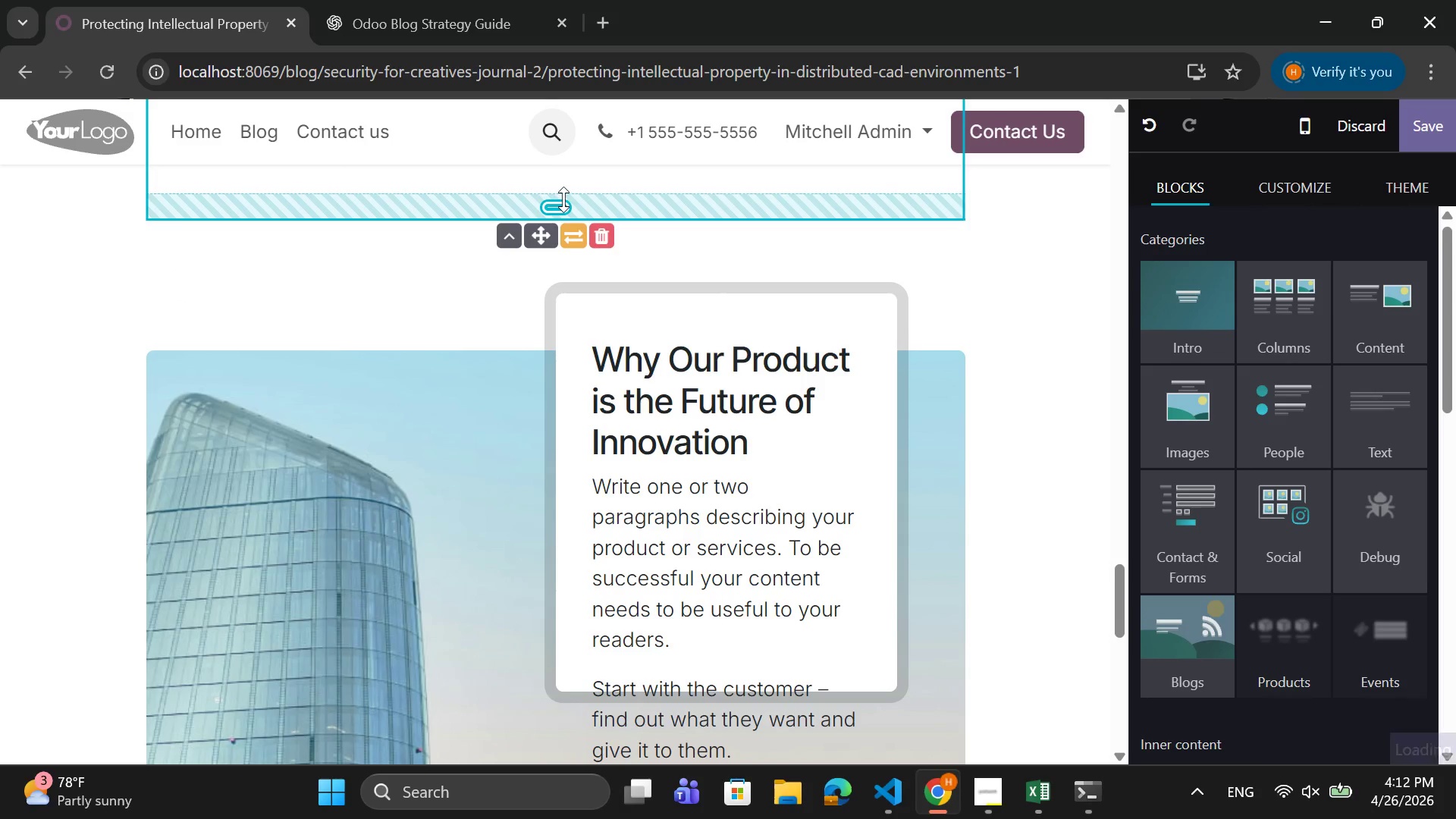 
scroll: coordinate [563, 199], scroll_direction: up, amount: 1.0
 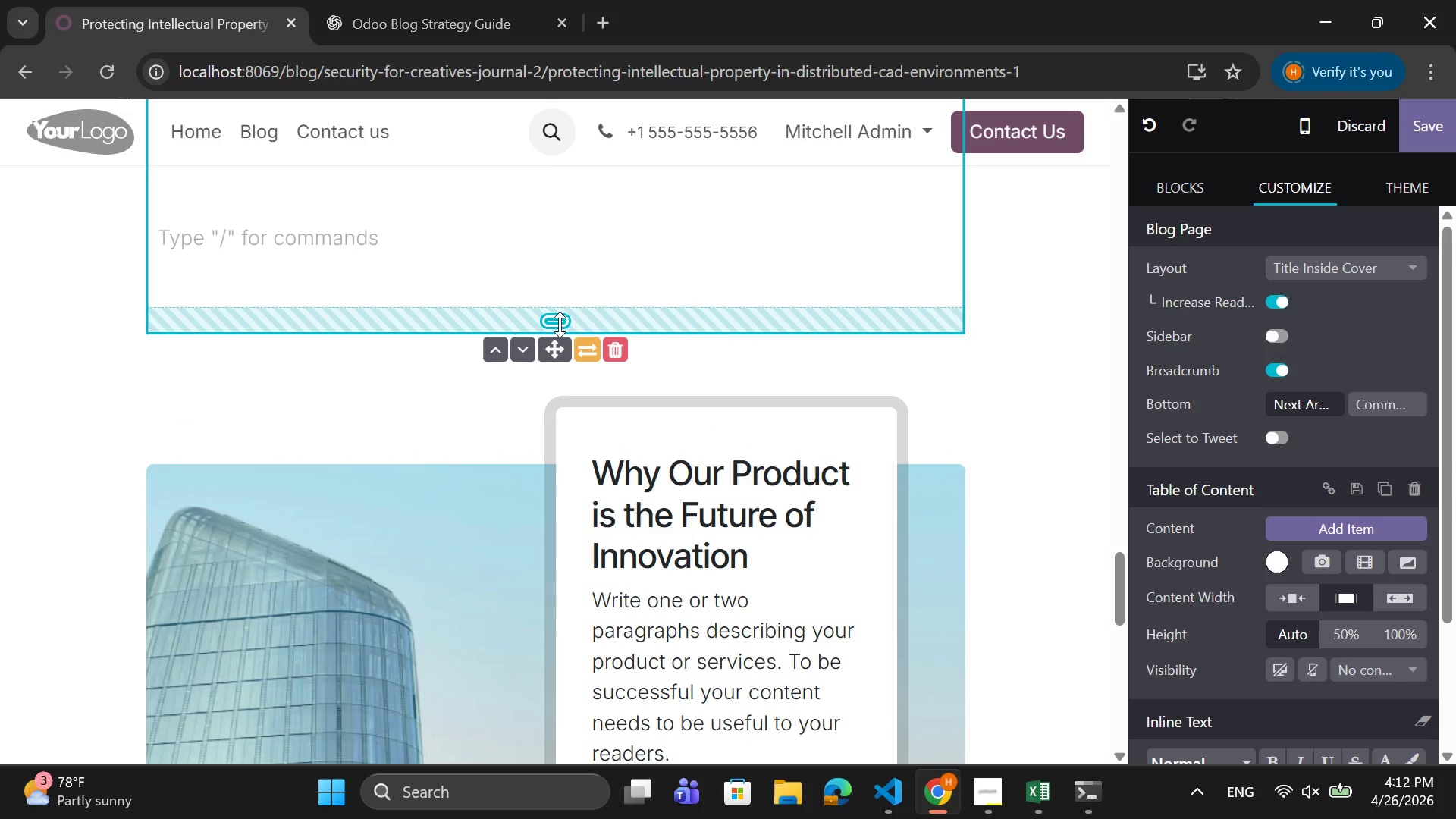 
left_click_drag(start_coordinate=[560, 325], to_coordinate=[586, 246])
 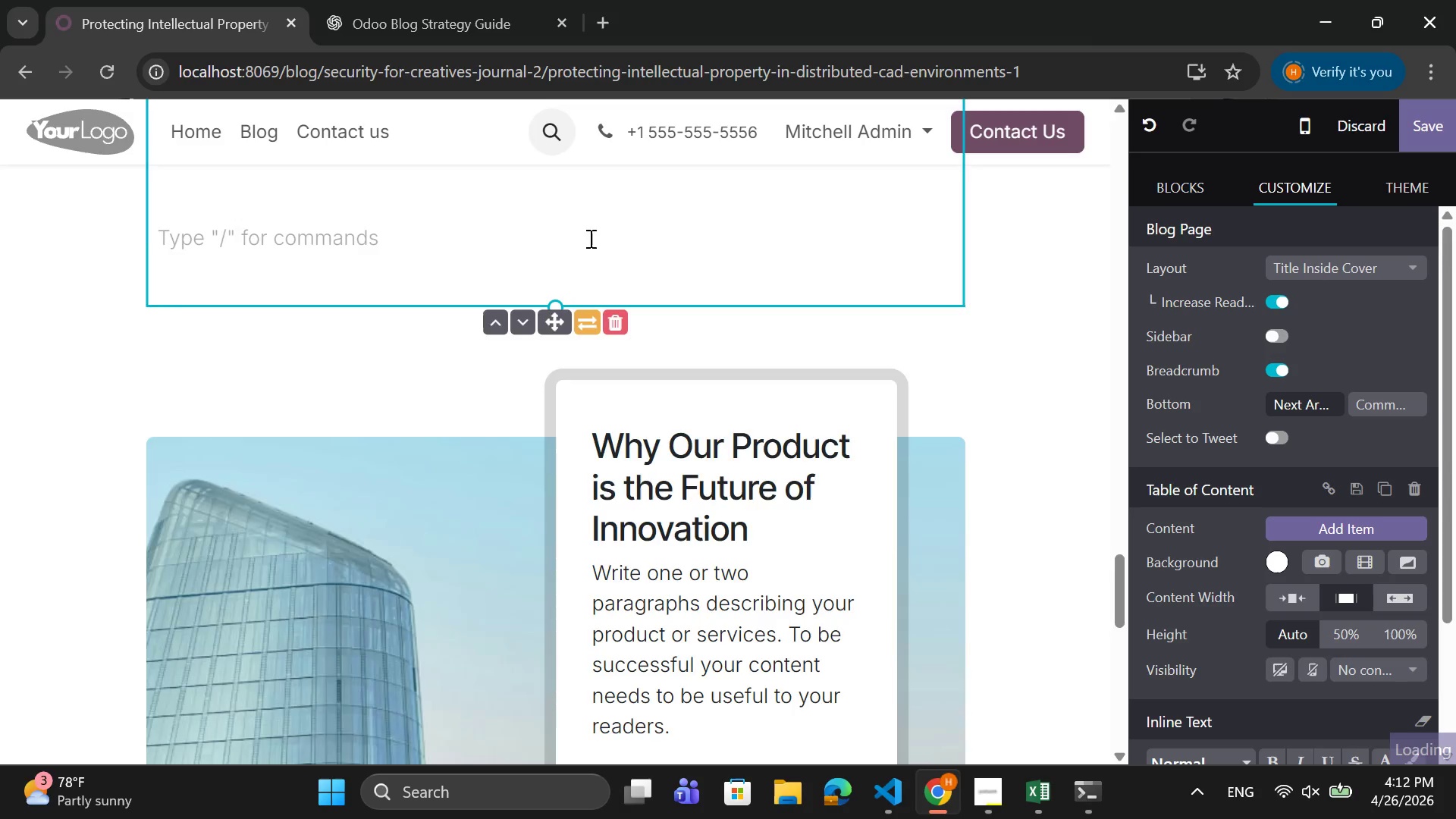 
scroll: coordinate [589, 238], scroll_direction: up, amount: 1.0
 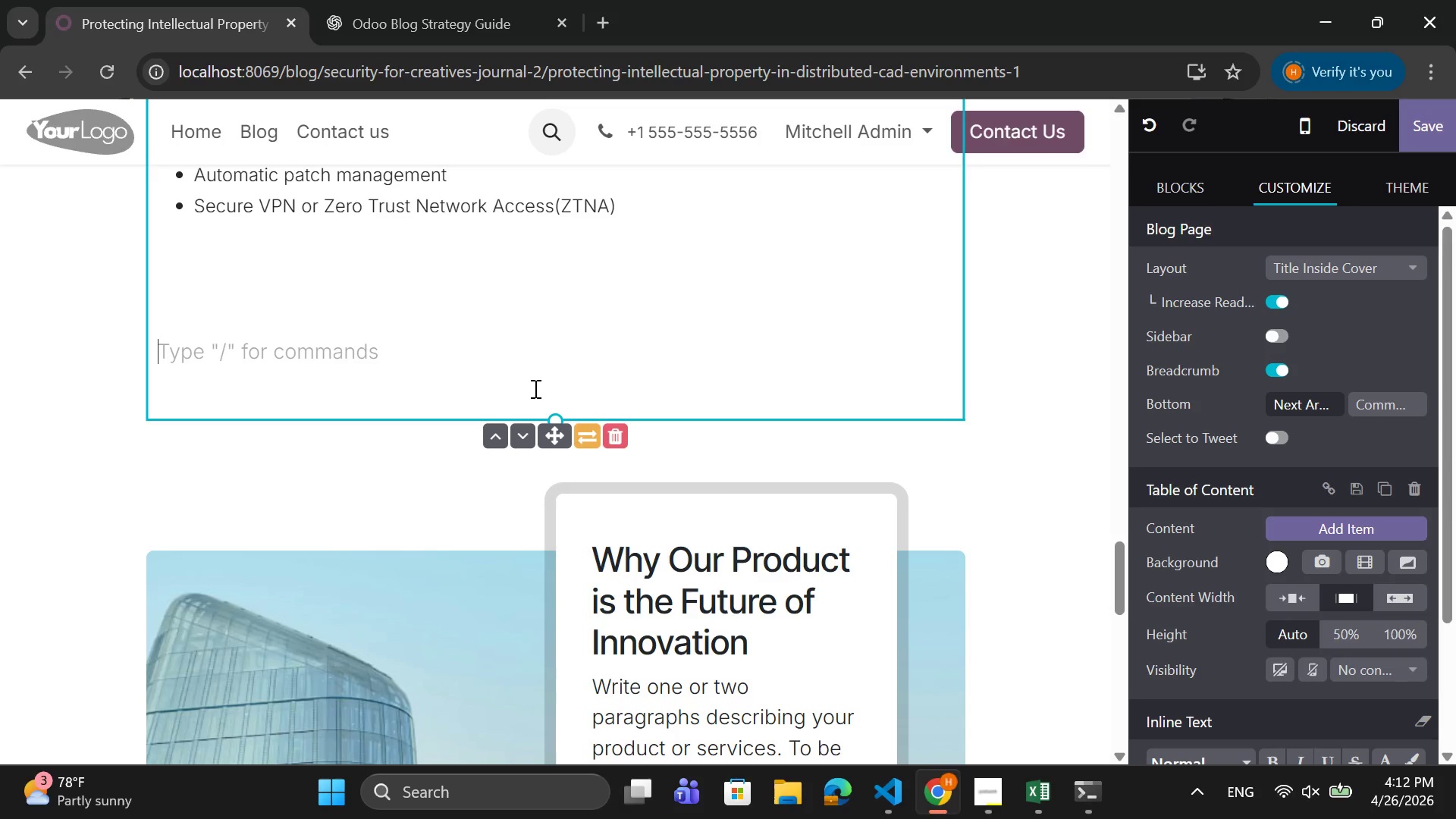 
key(Backspace)
 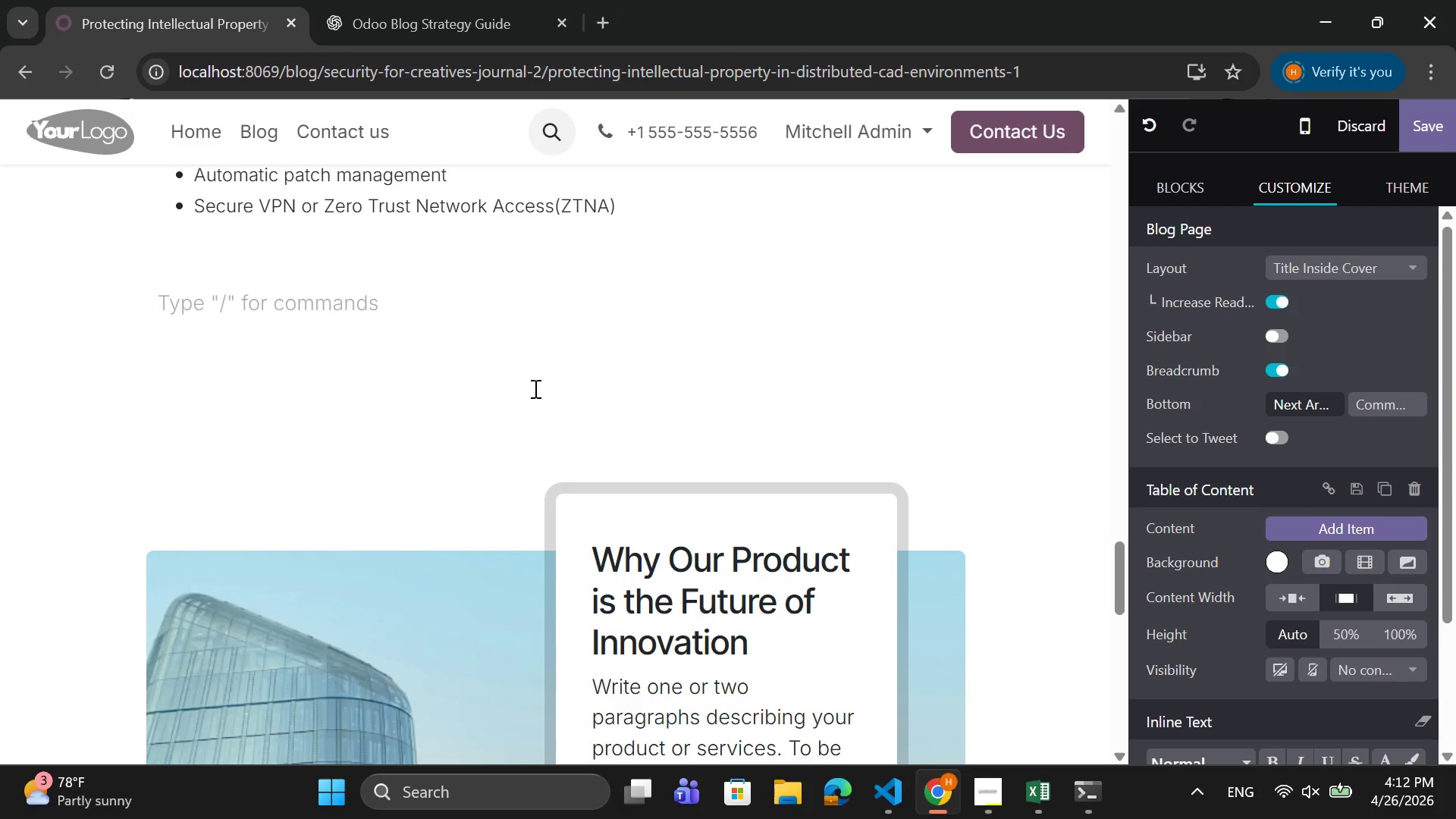 
key(Backspace)
 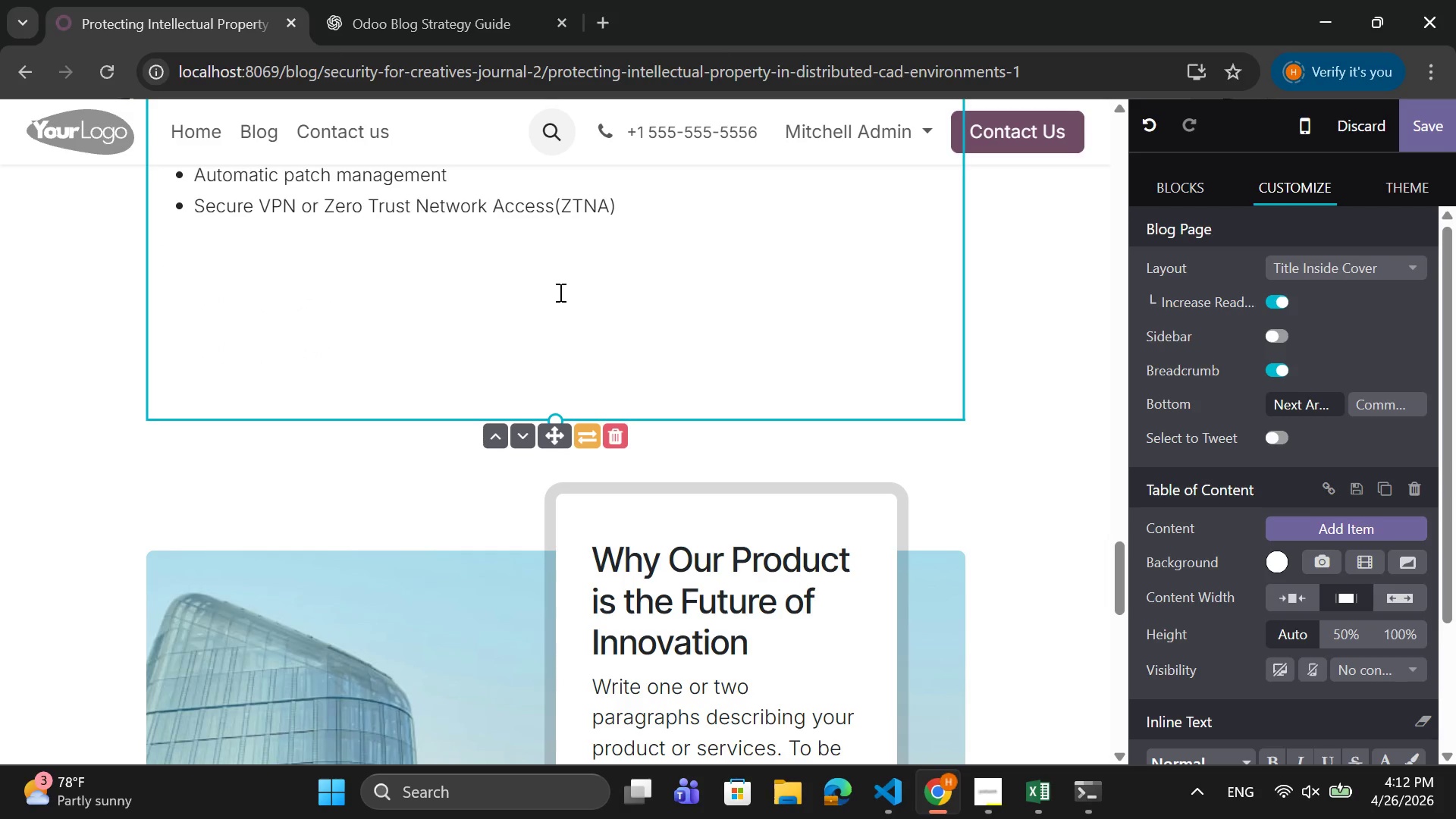 
key(Backspace)
 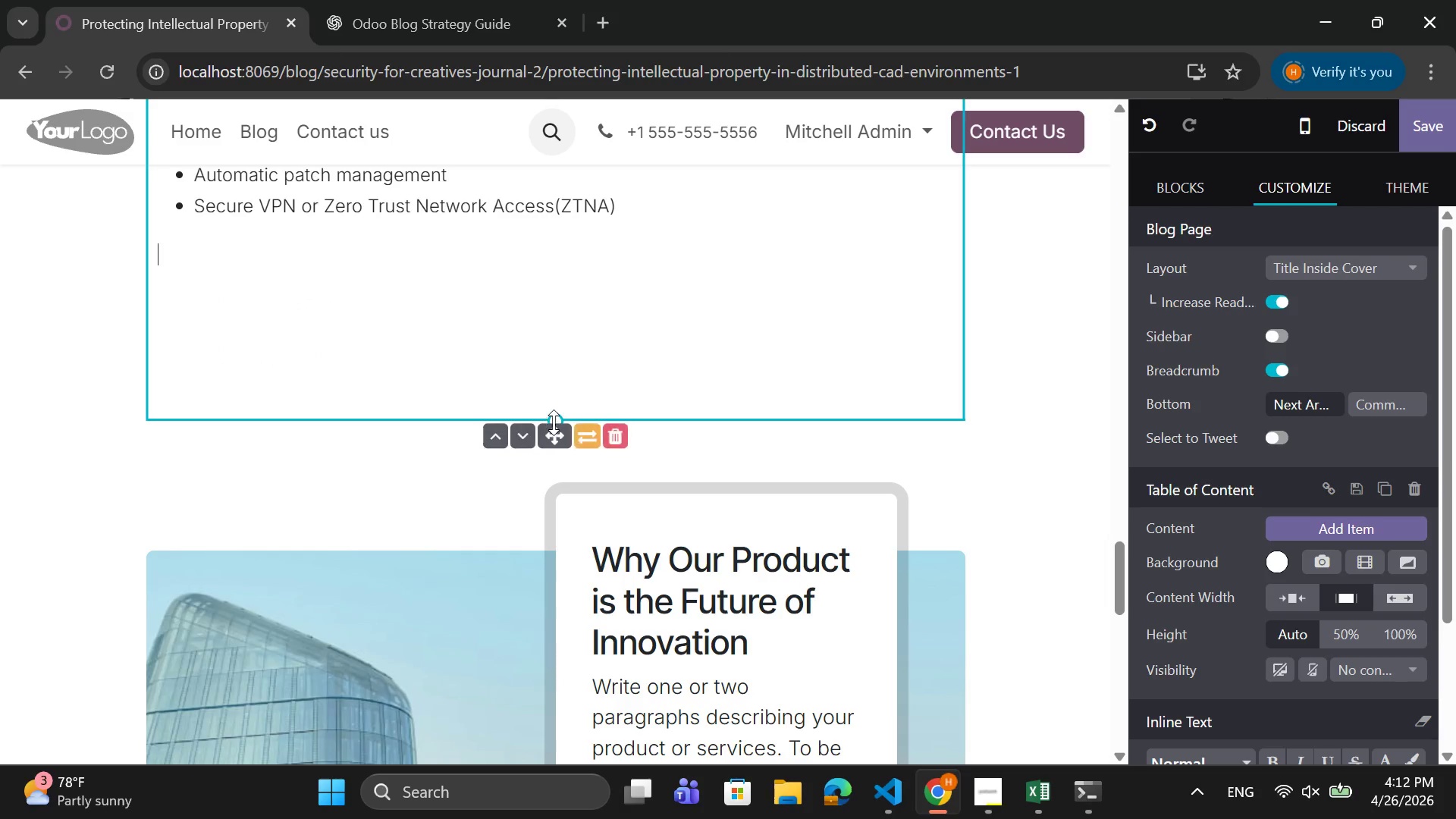 
left_click_drag(start_coordinate=[554, 421], to_coordinate=[582, 324])
 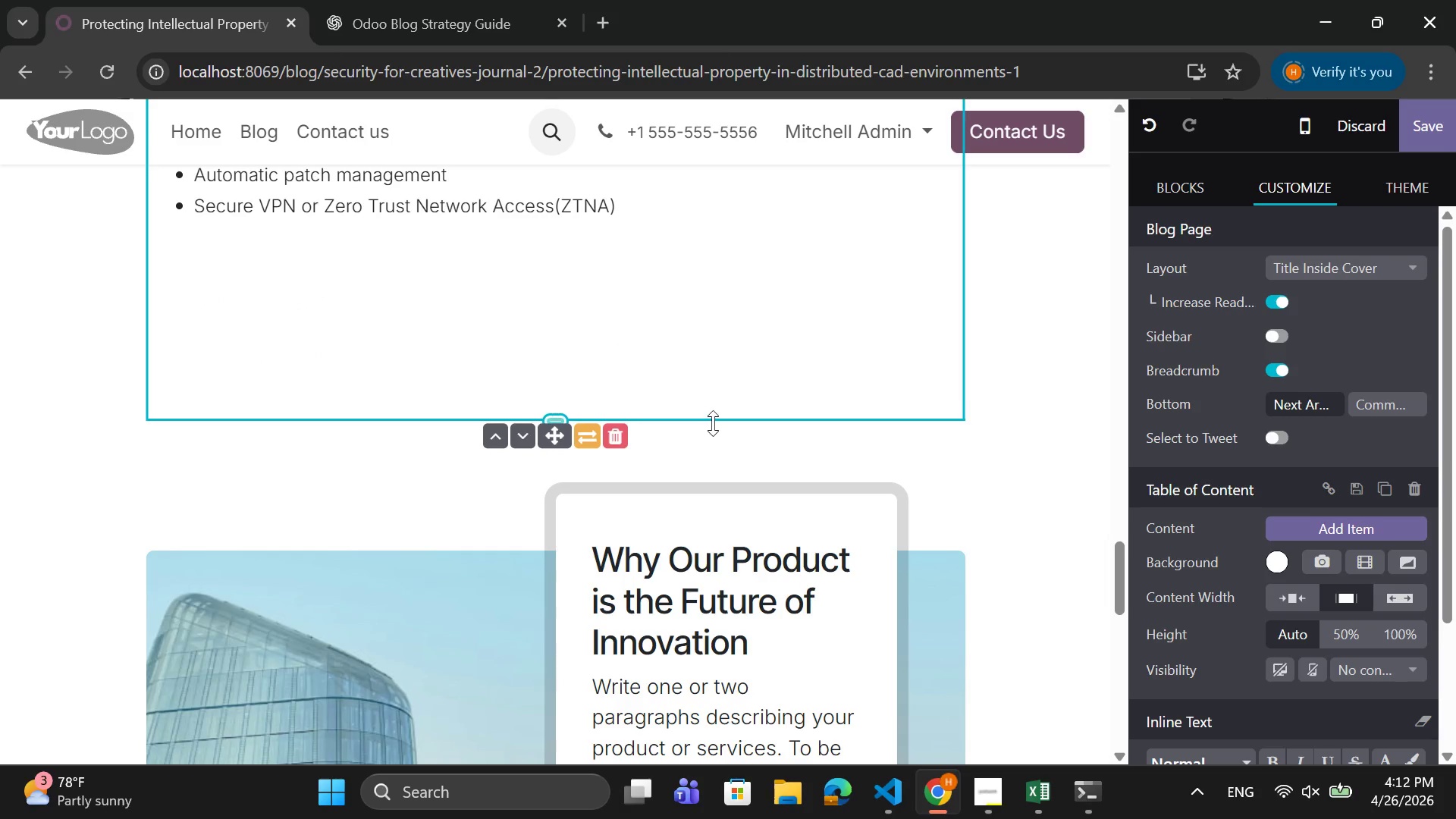 
left_click_drag(start_coordinate=[708, 419], to_coordinate=[717, 305])
 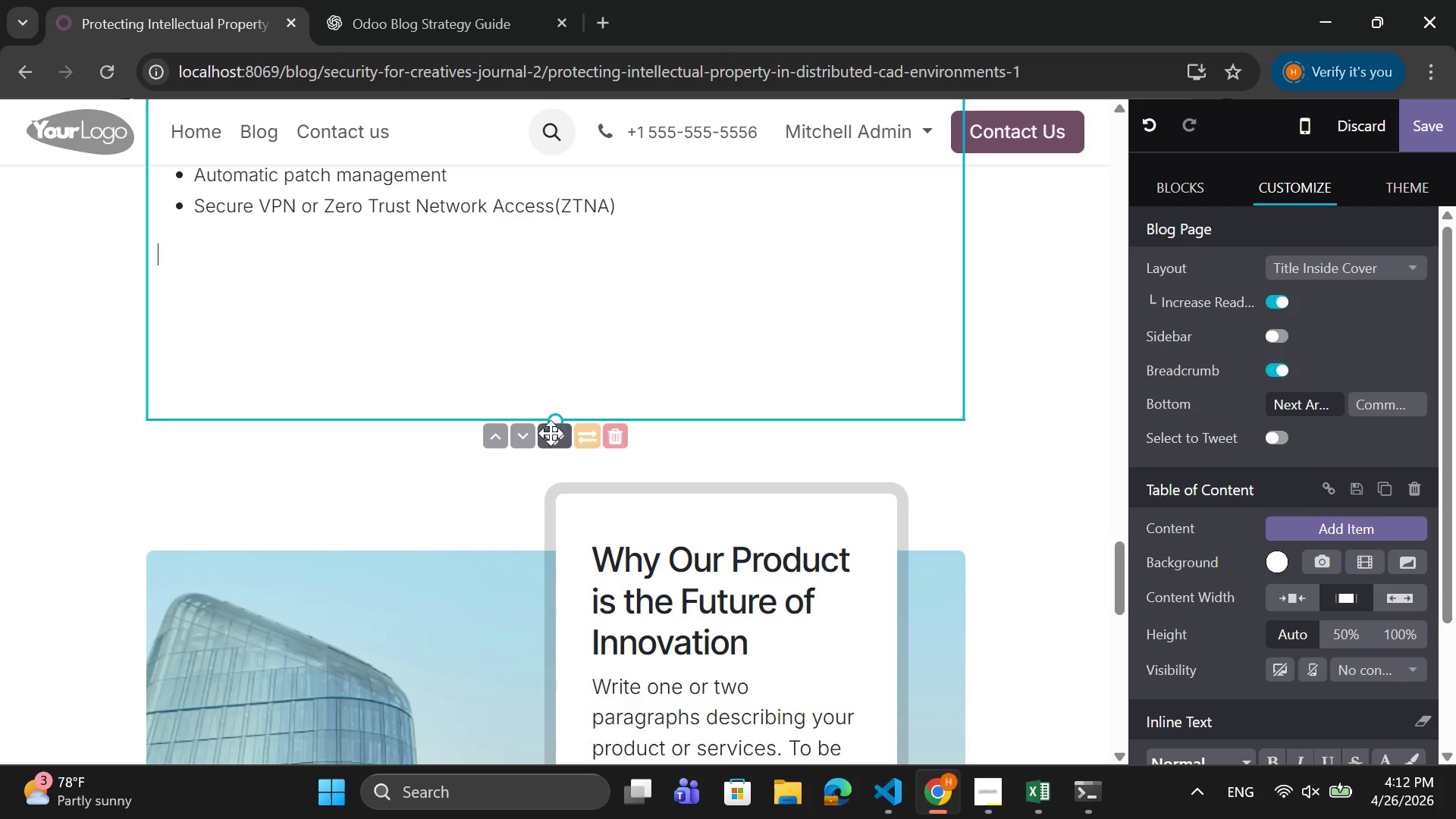 
left_click_drag(start_coordinate=[551, 439], to_coordinate=[565, 353])
 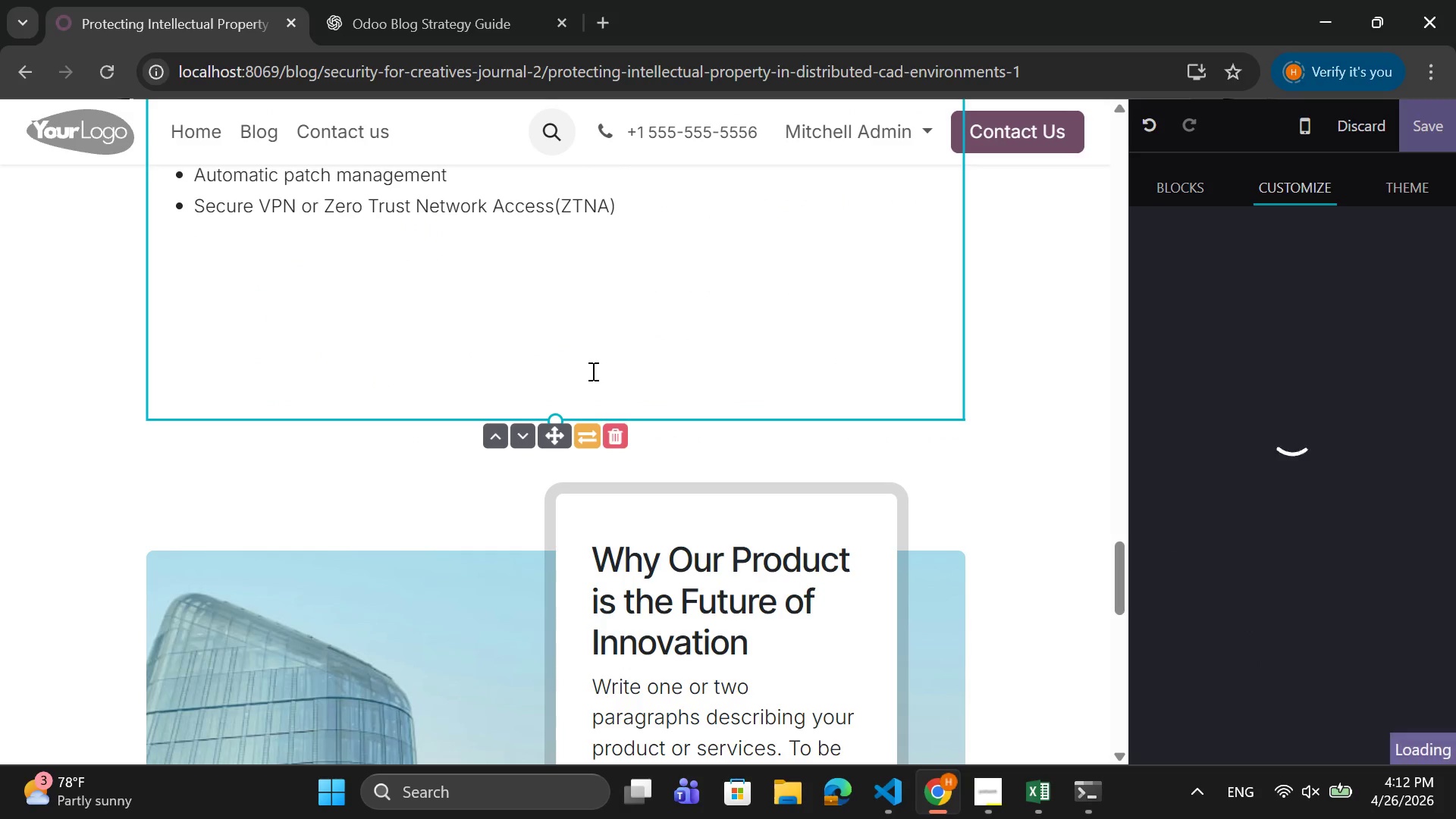 
scroll: coordinate [592, 371], scroll_direction: up, amount: 5.0
 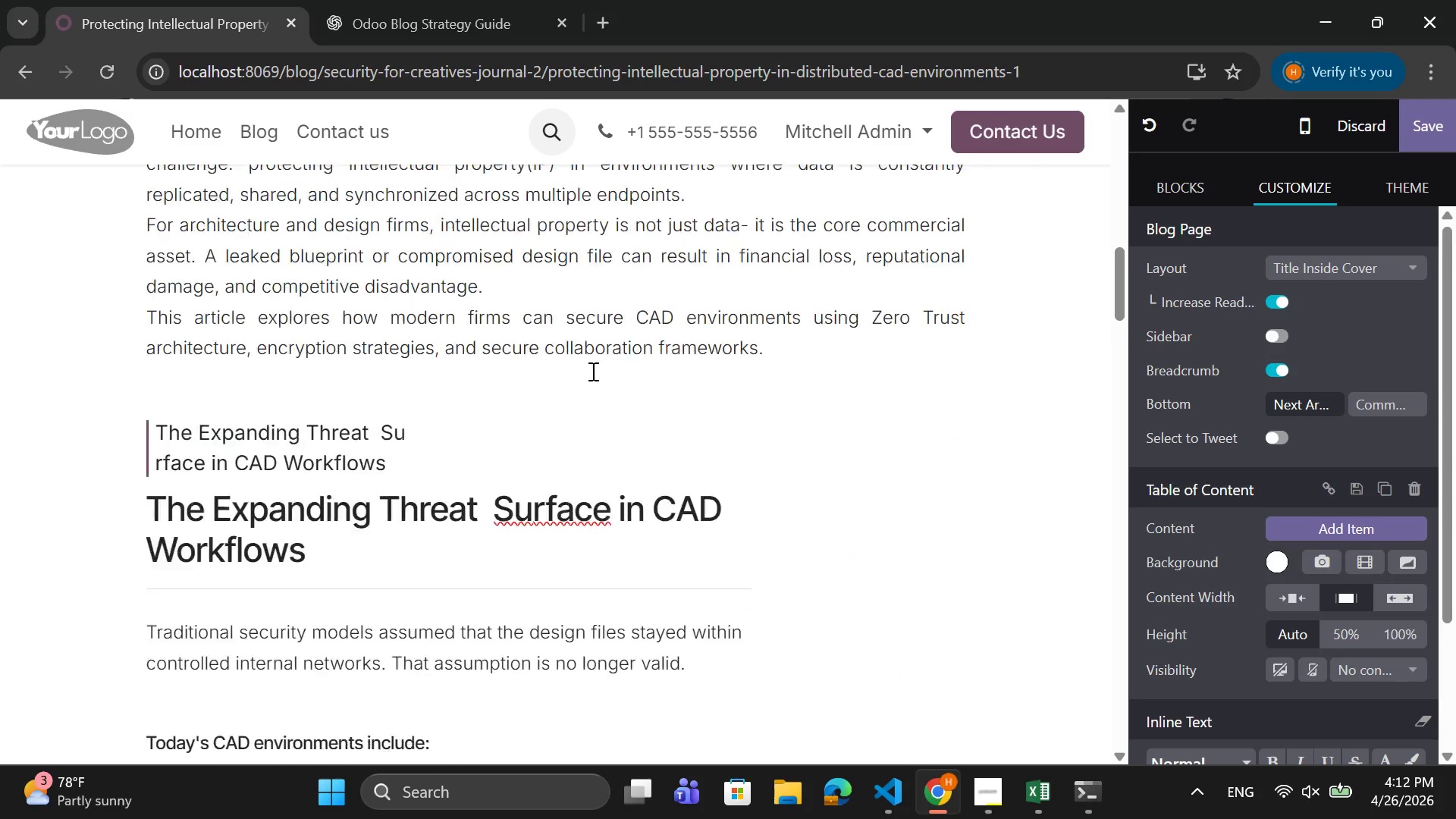 
scroll: coordinate [591, 375], scroll_direction: down, amount: 31.0
 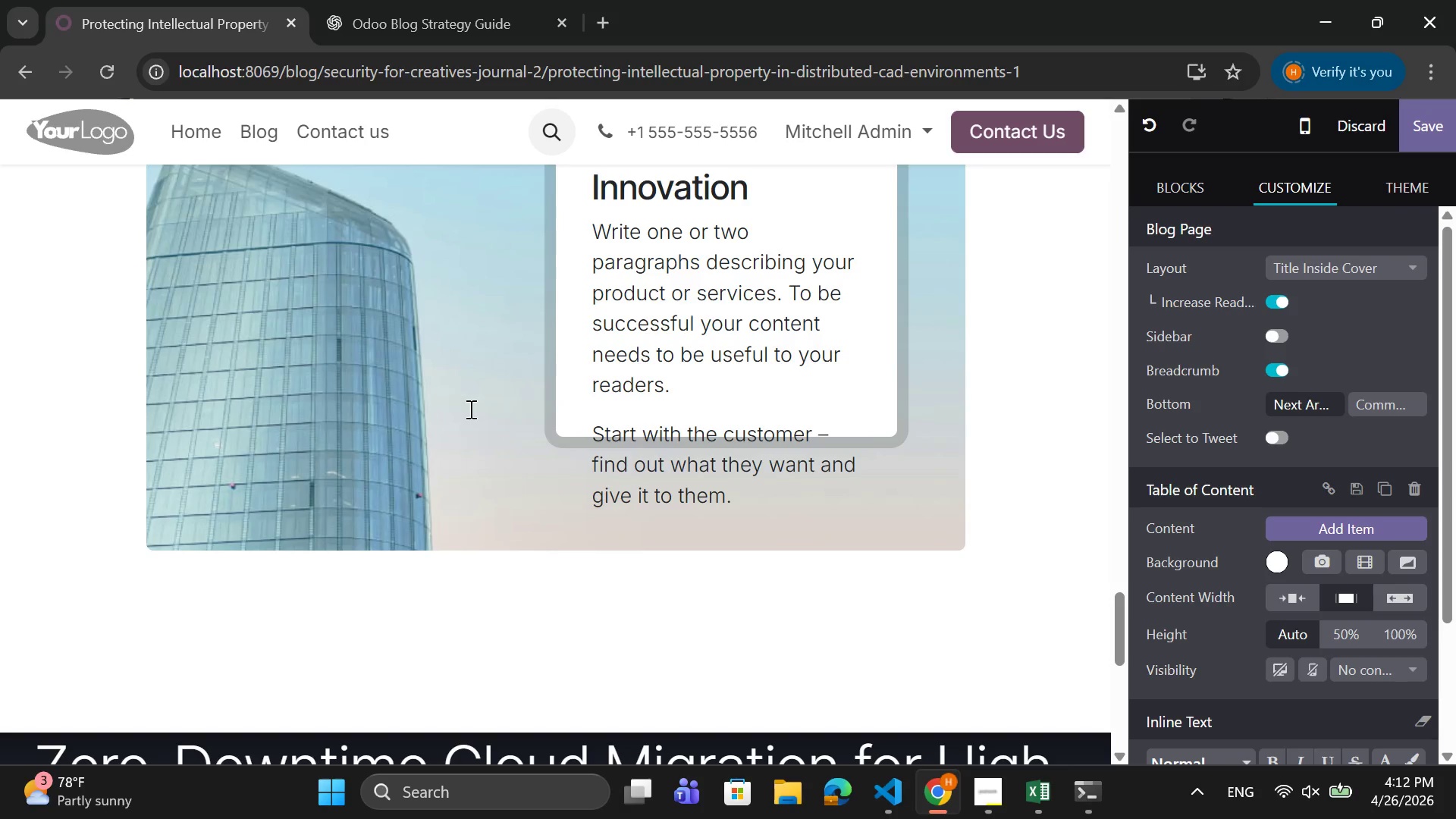 
left_click([469, 409])
 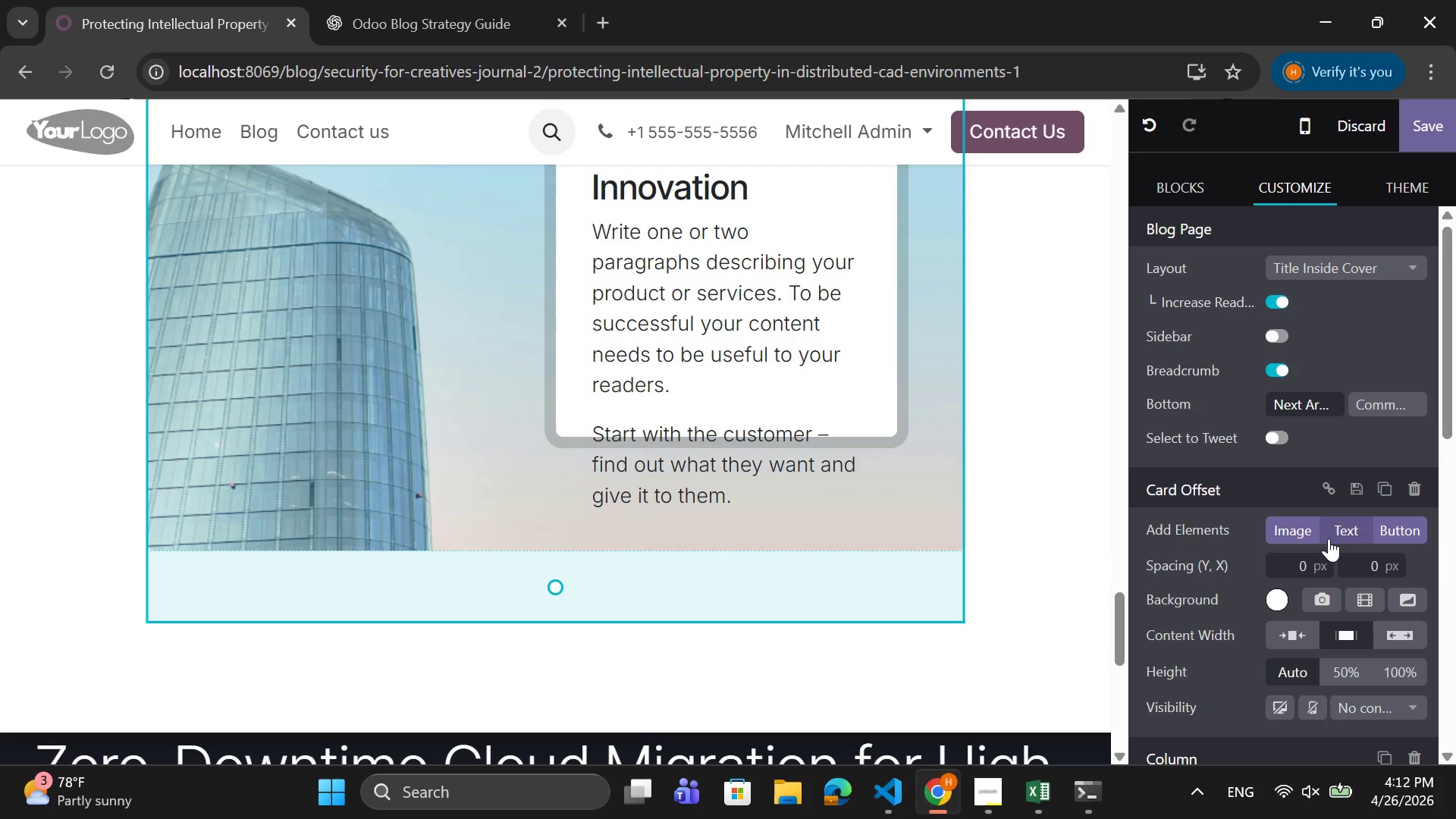 
wait(7.78)
 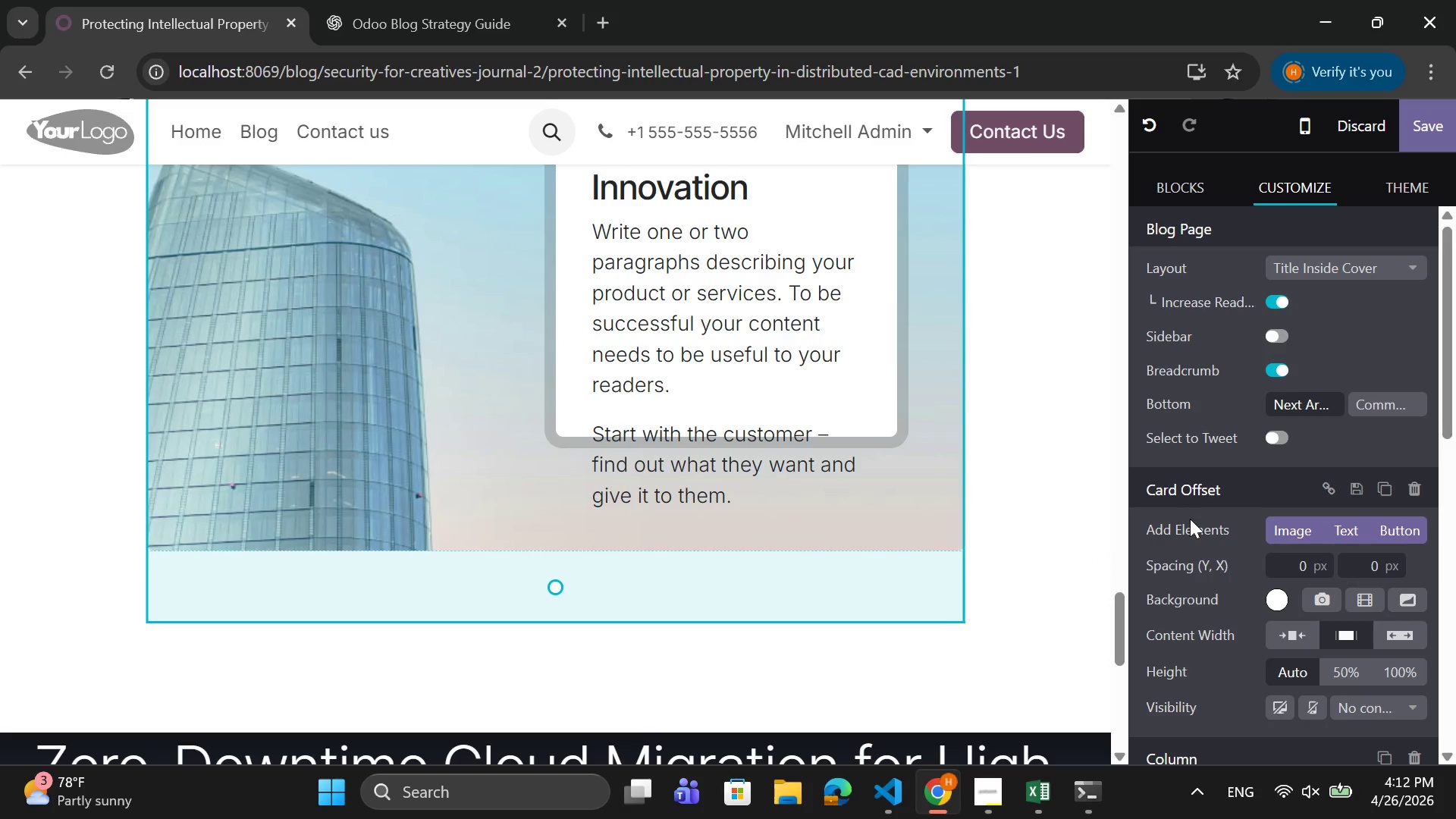 
scroll: coordinate [1329, 538], scroll_direction: down, amount: 2.0
 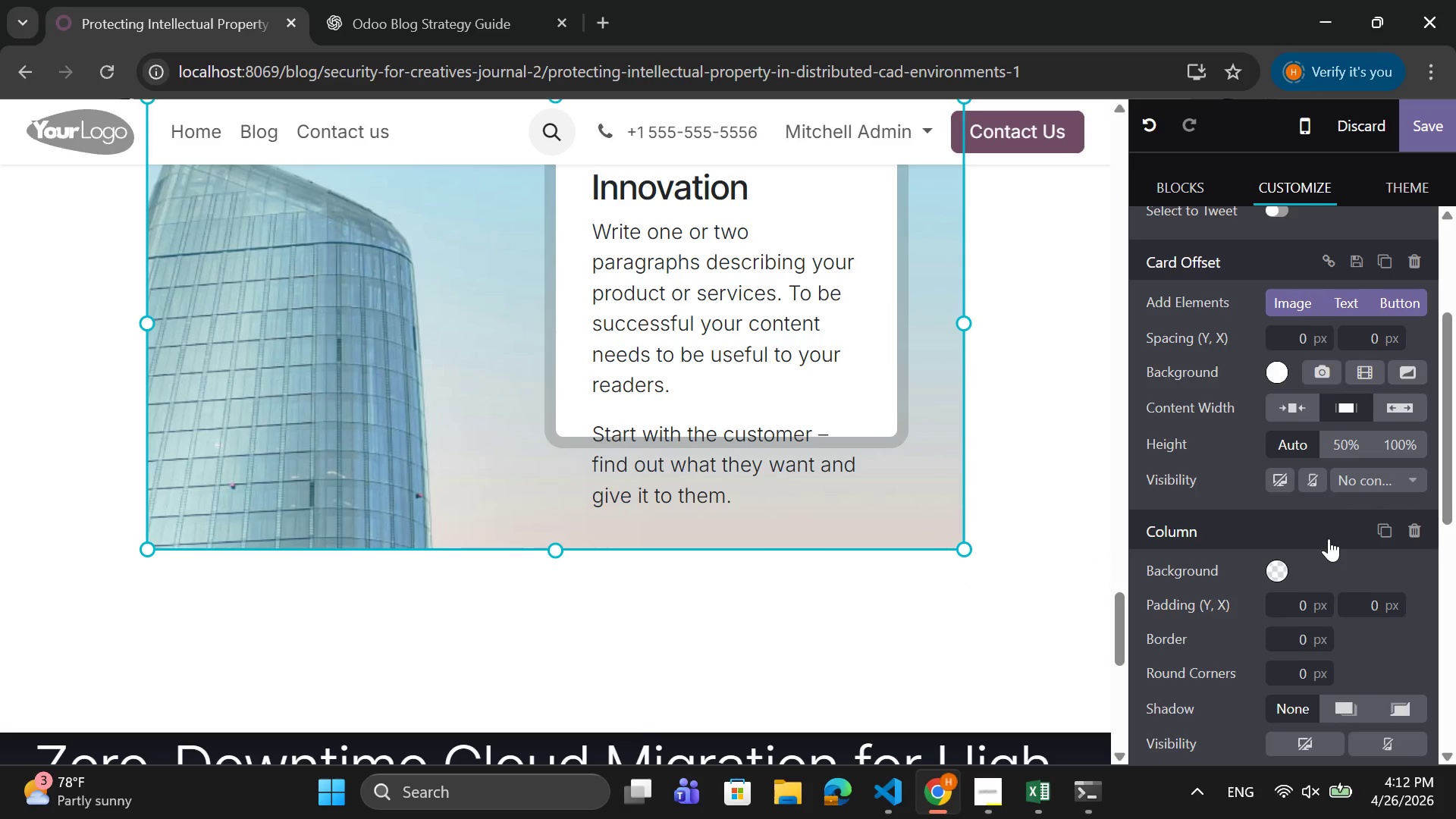 
scroll: coordinate [1329, 538], scroll_direction: up, amount: 2.0
 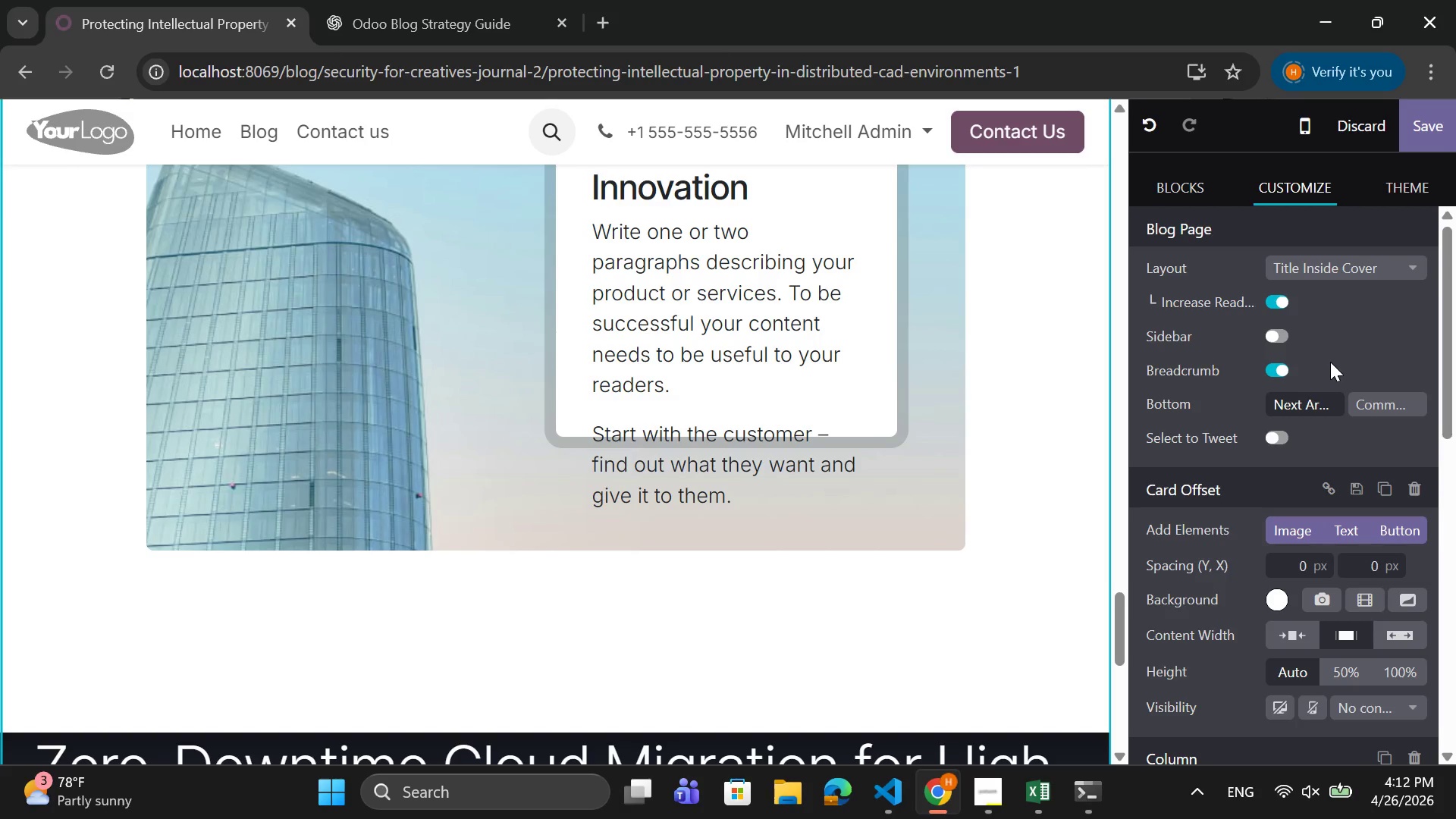 
scroll: coordinate [1317, 469], scroll_direction: down, amount: 1.0
 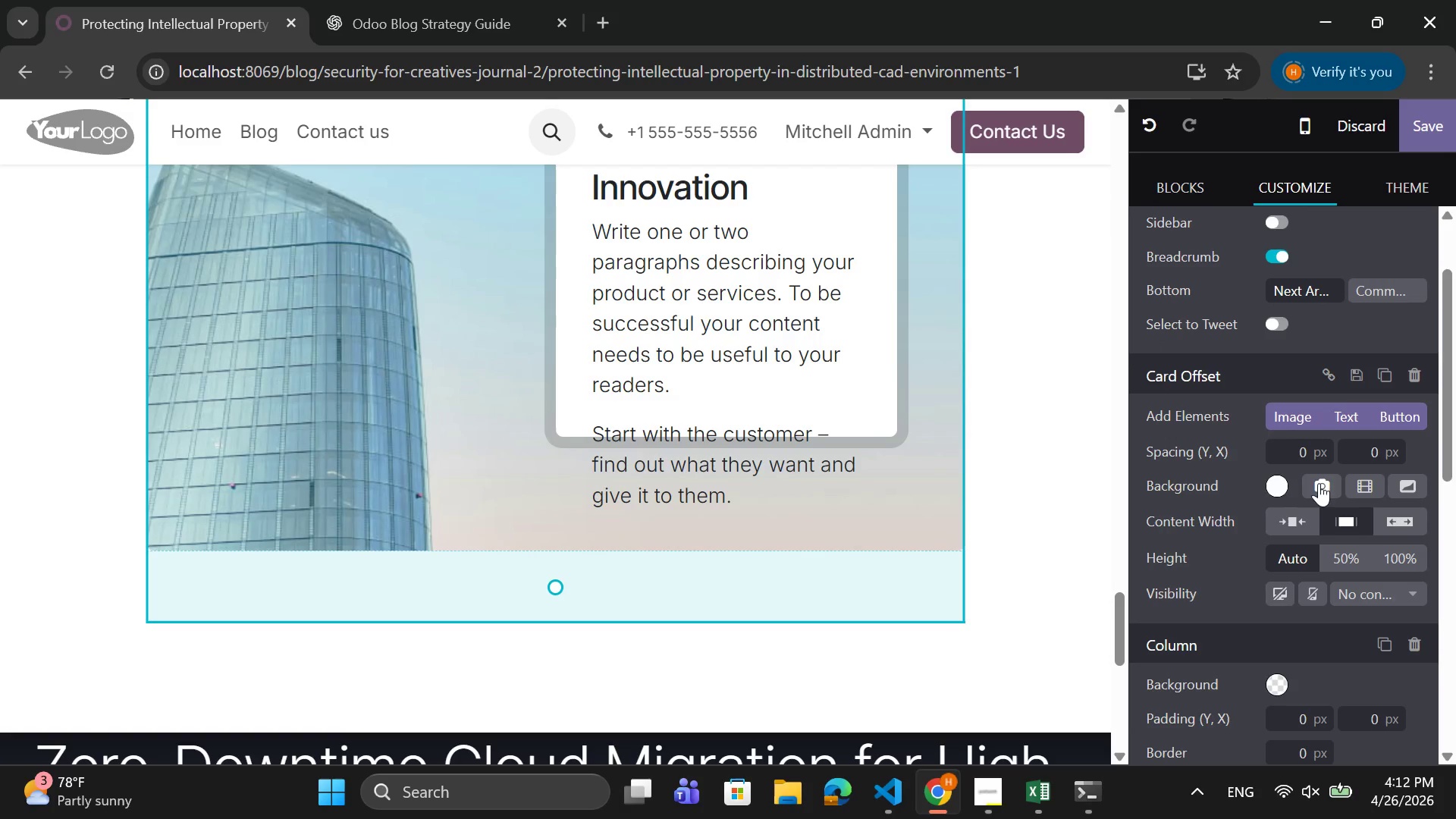 
left_click([1320, 485])
 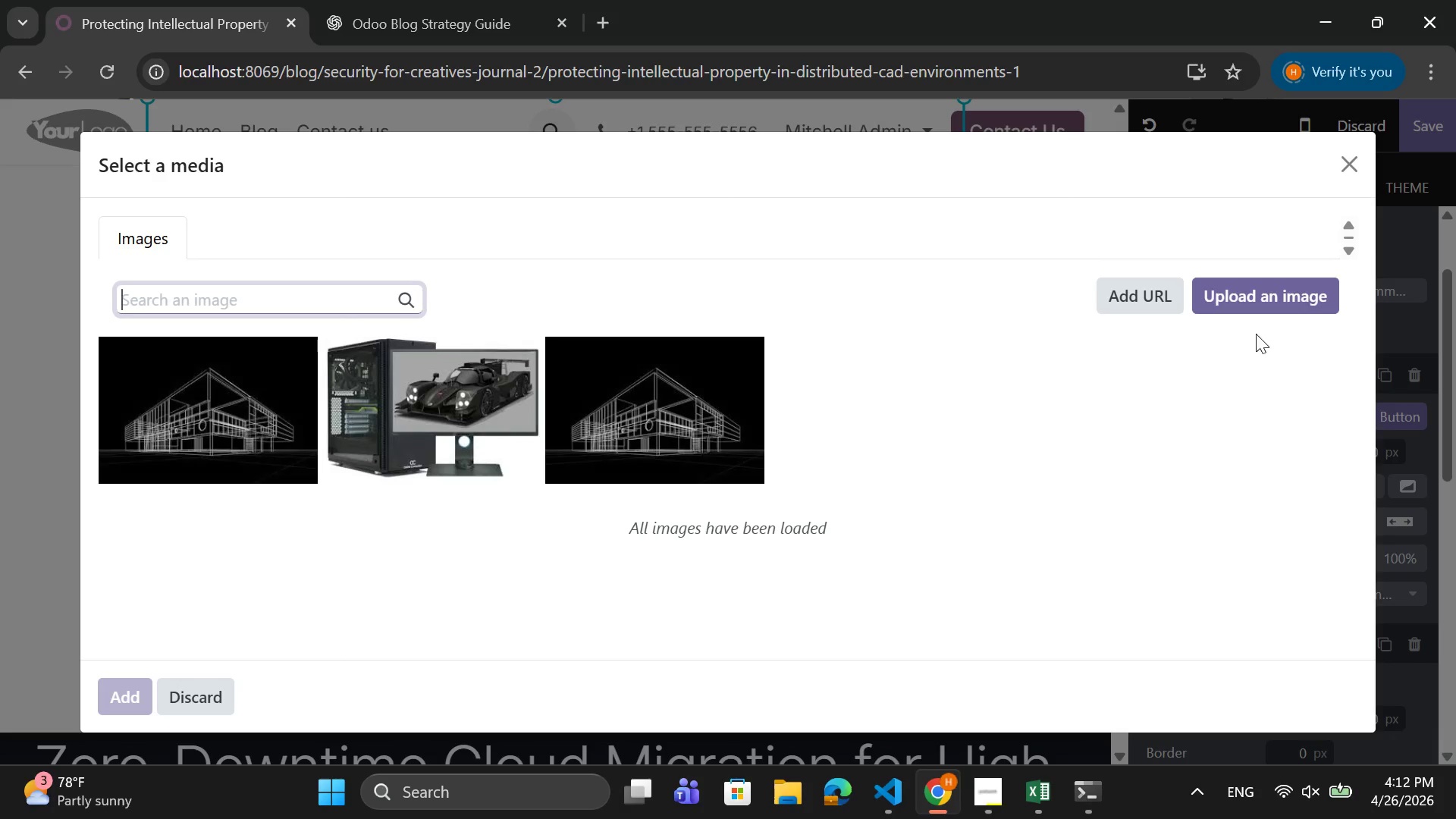 
left_click([1273, 309])
 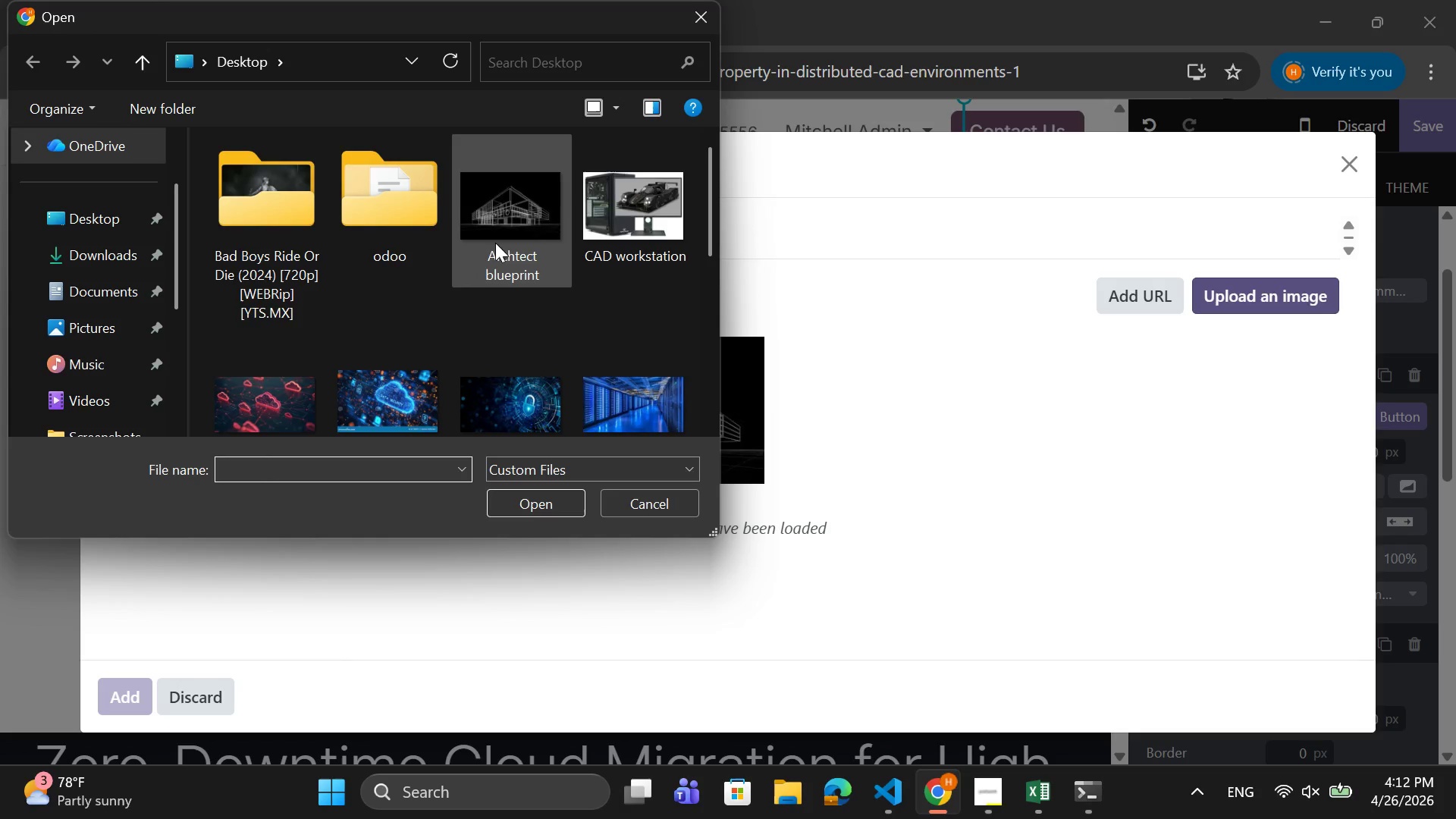 
scroll: coordinate [566, 330], scroll_direction: down, amount: 1.0
 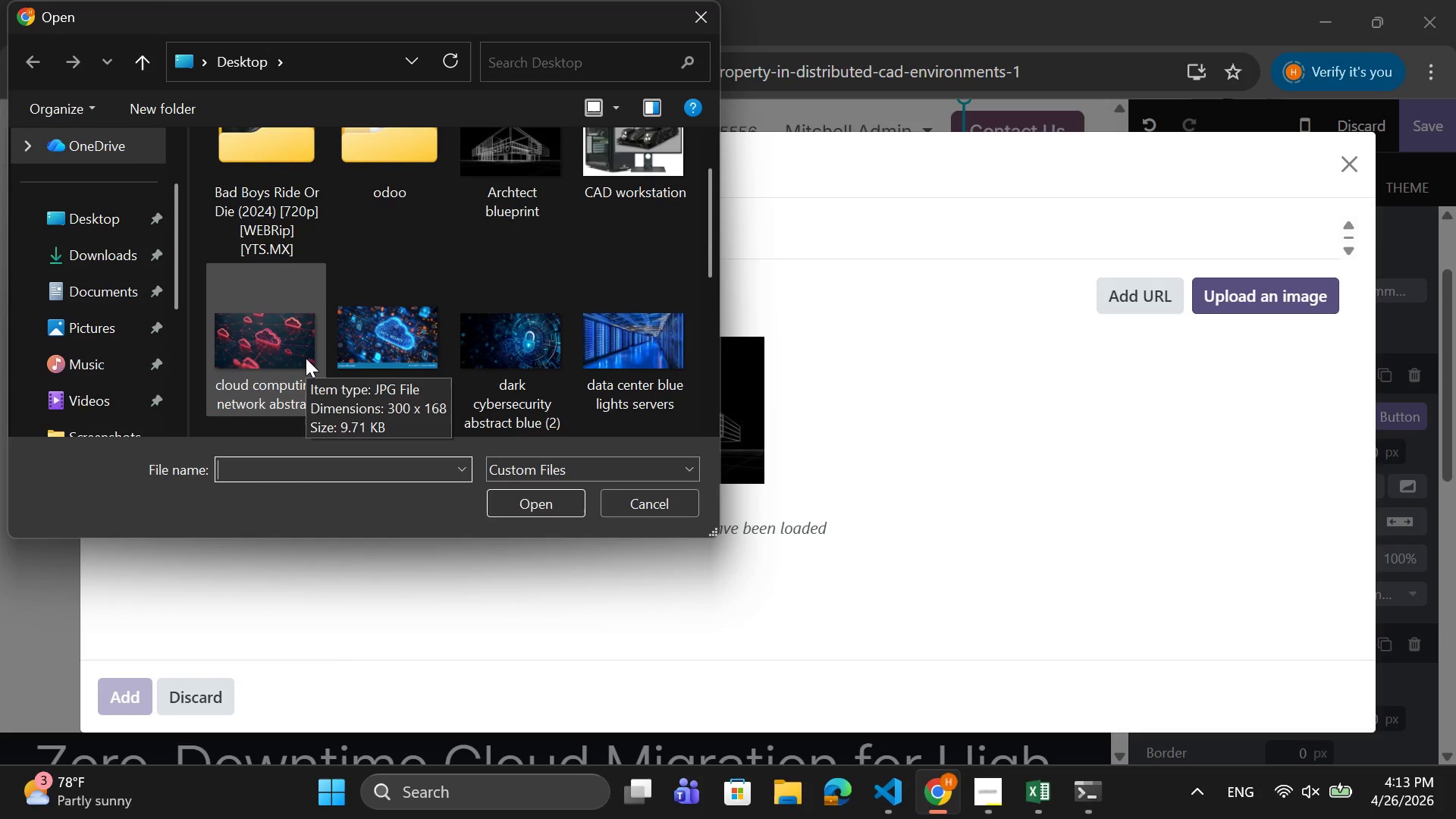 
left_click([306, 358])
 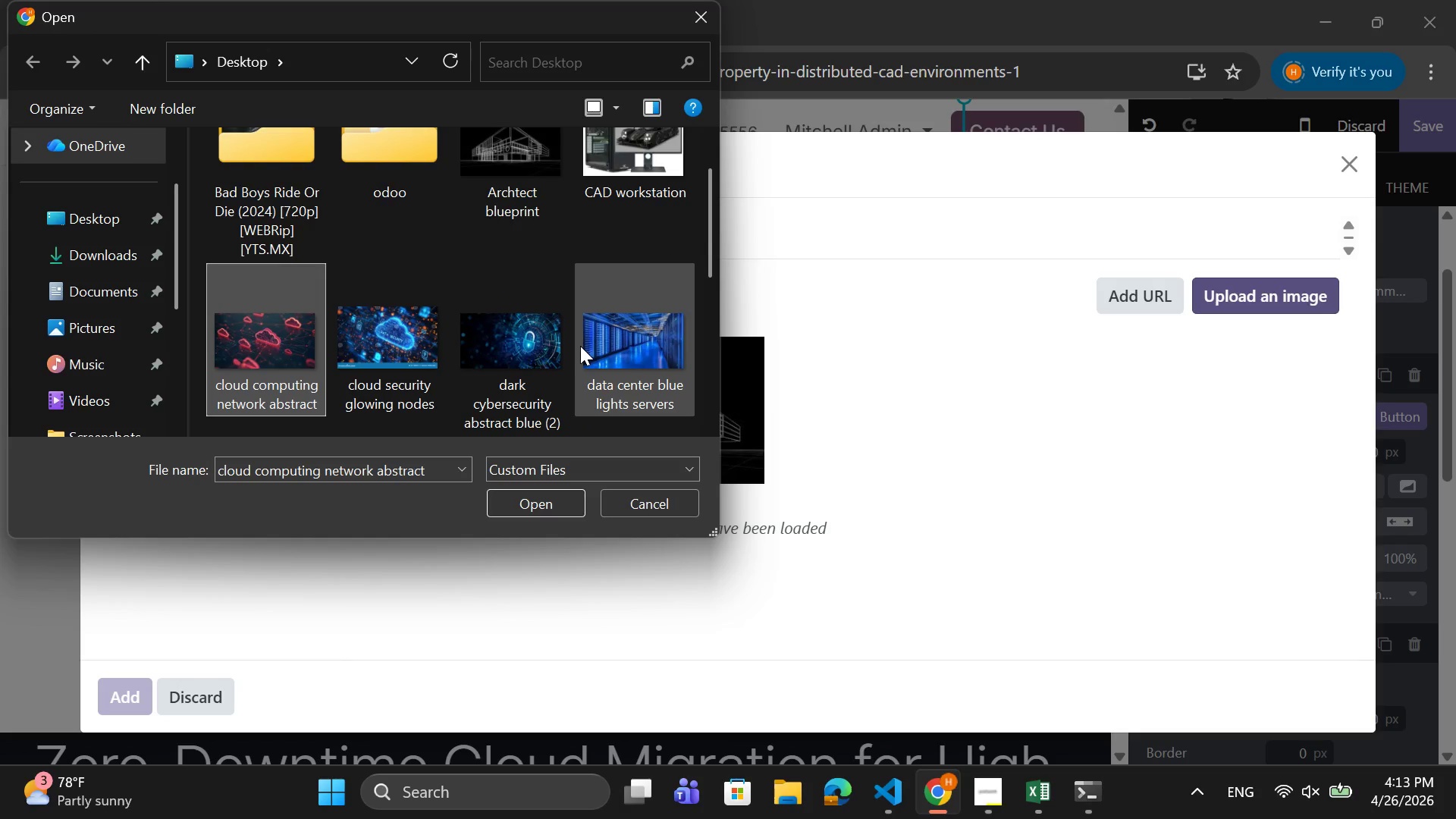 
scroll: coordinate [580, 346], scroll_direction: down, amount: 2.0
 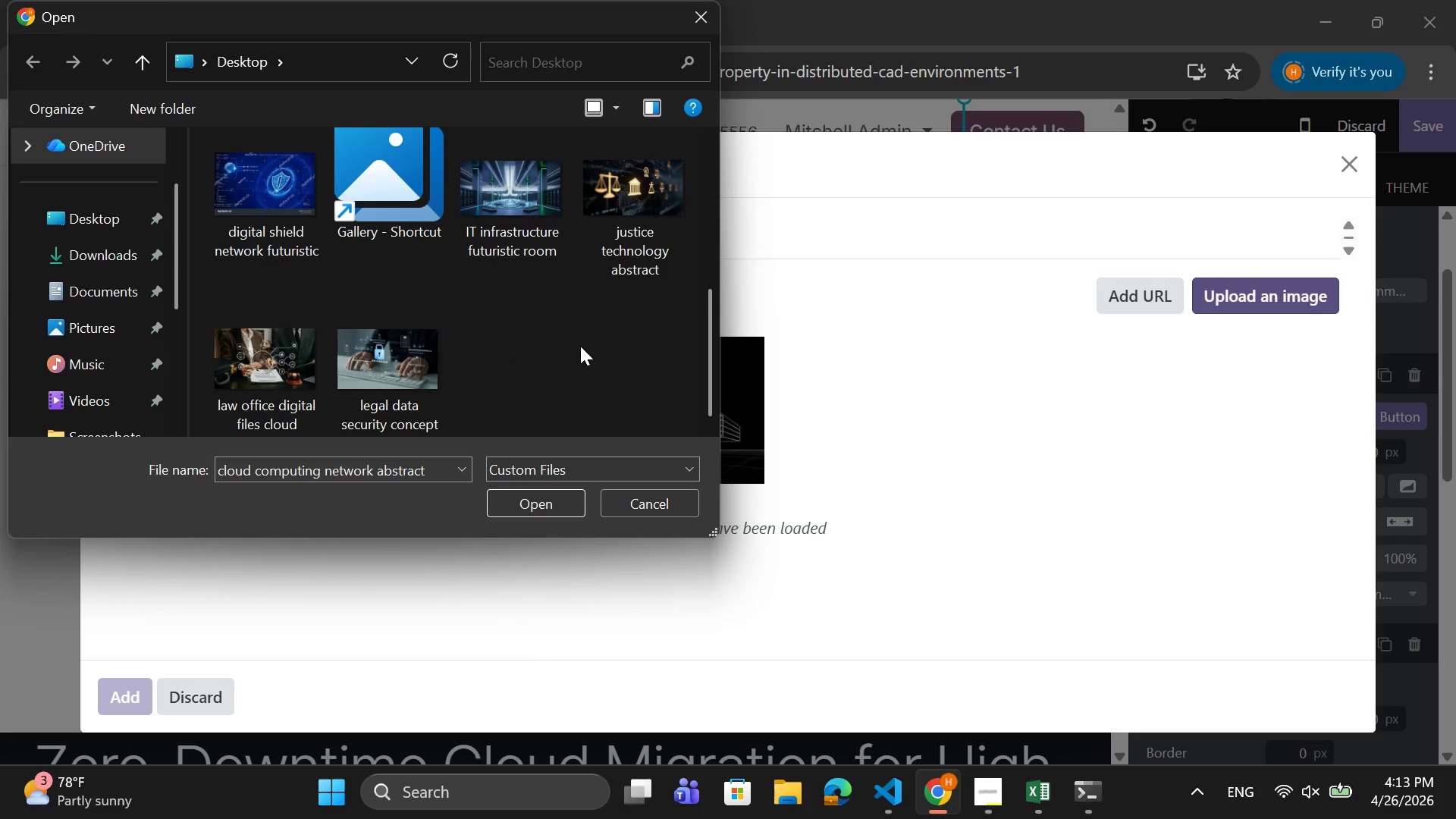 
wait(5.55)
 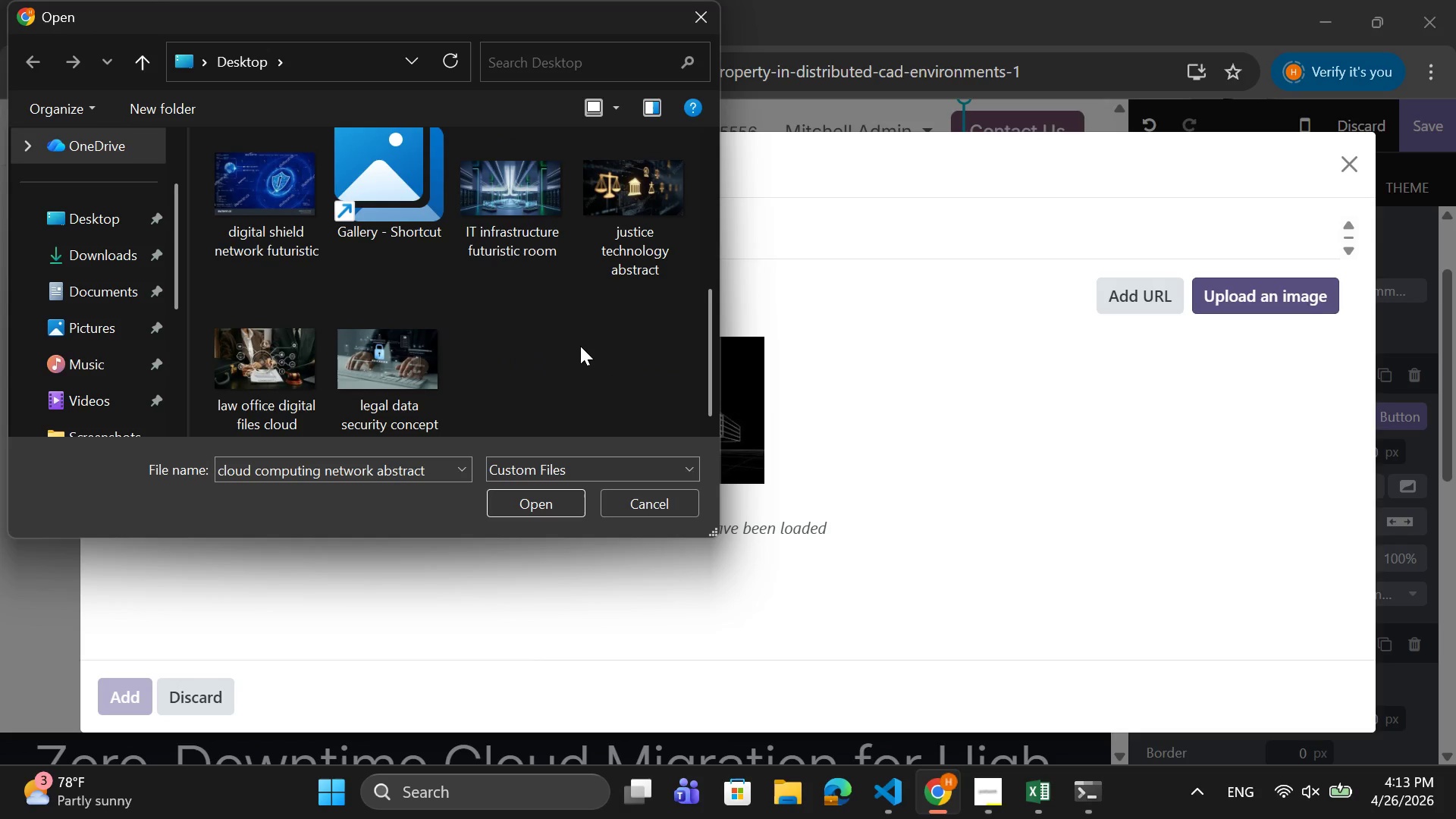 
scroll: coordinate [580, 346], scroll_direction: up, amount: 1.0
 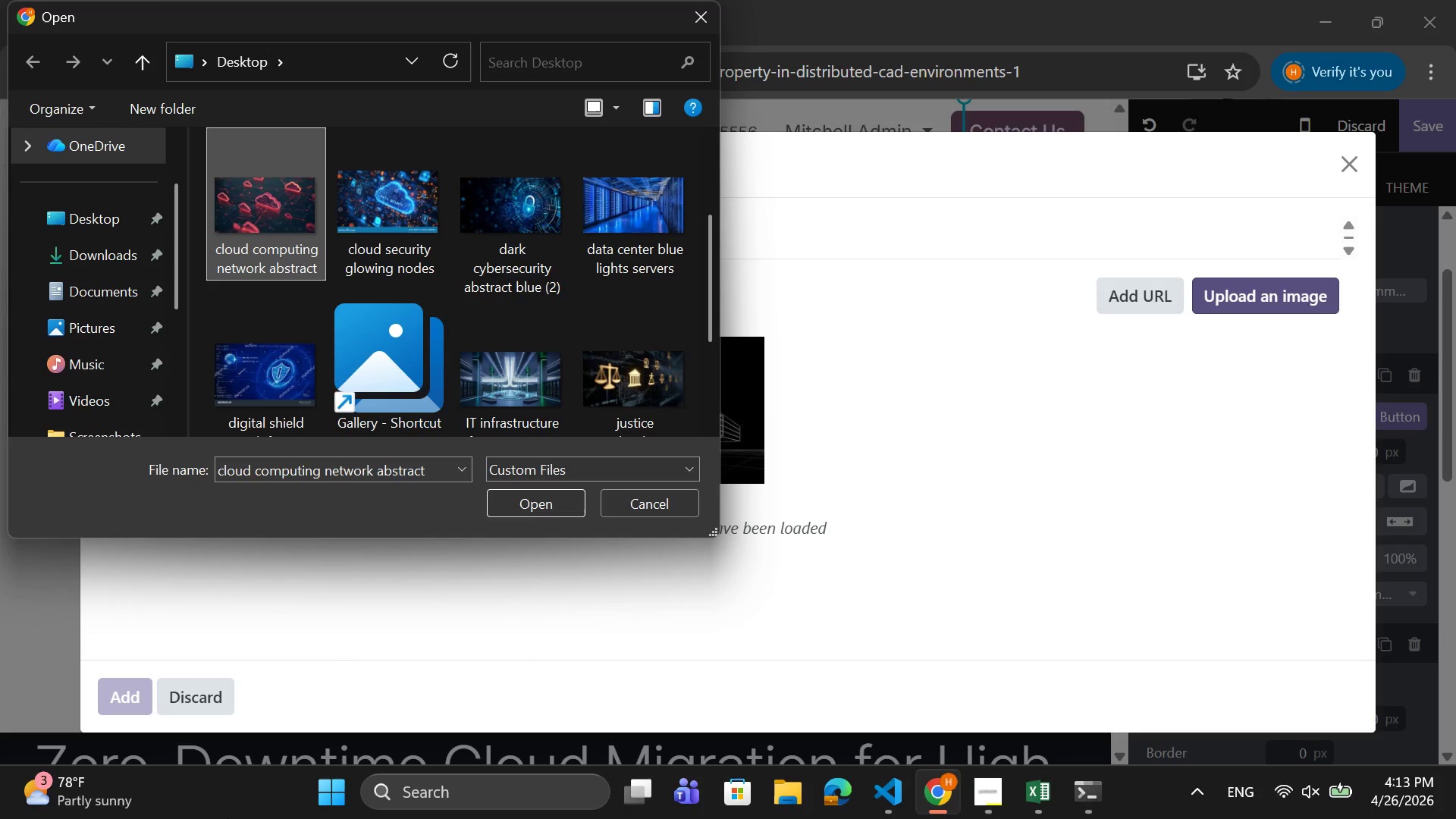 
wait(19.25)
 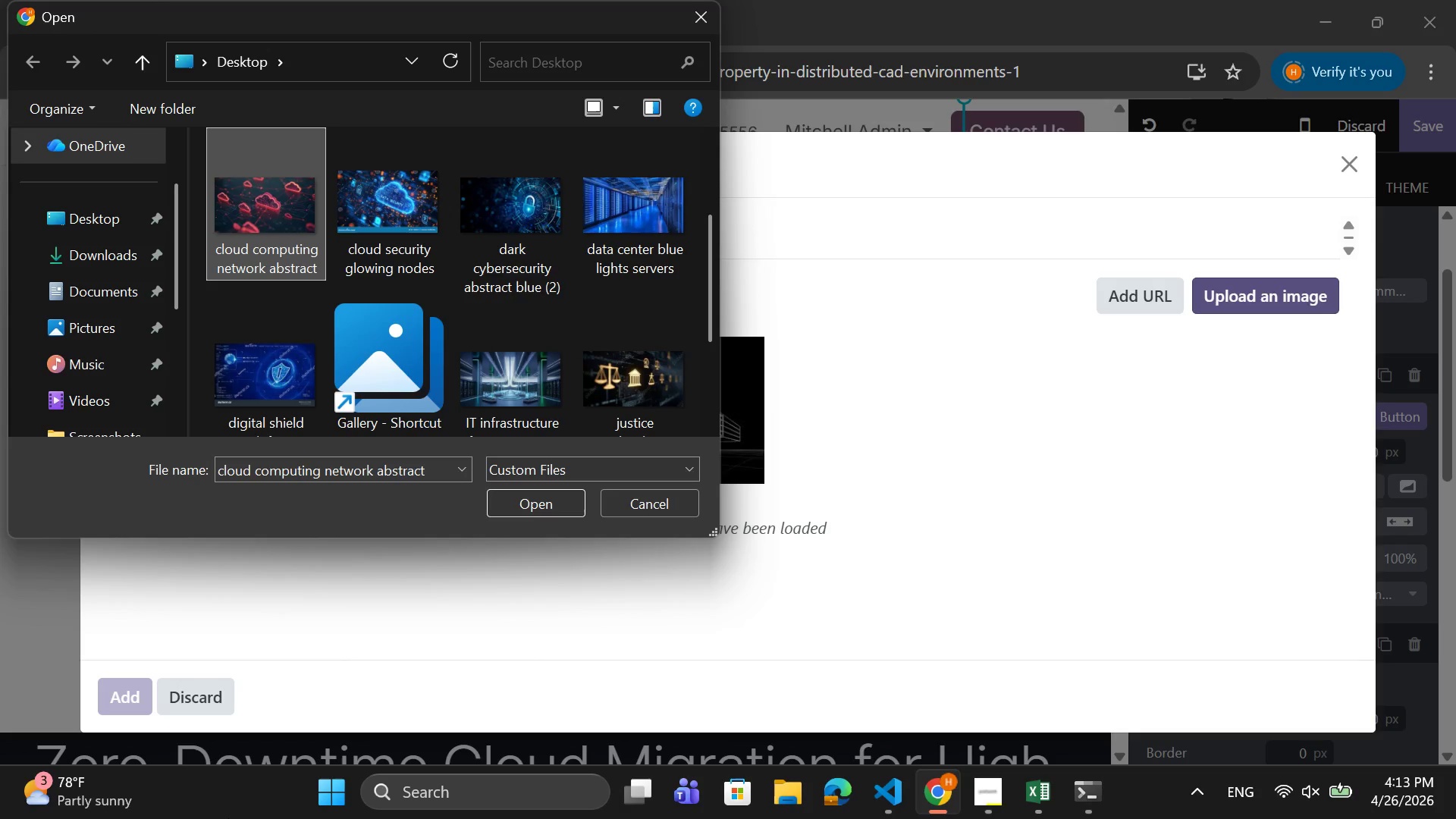 
scroll: coordinate [649, 281], scroll_direction: down, amount: 2.0
 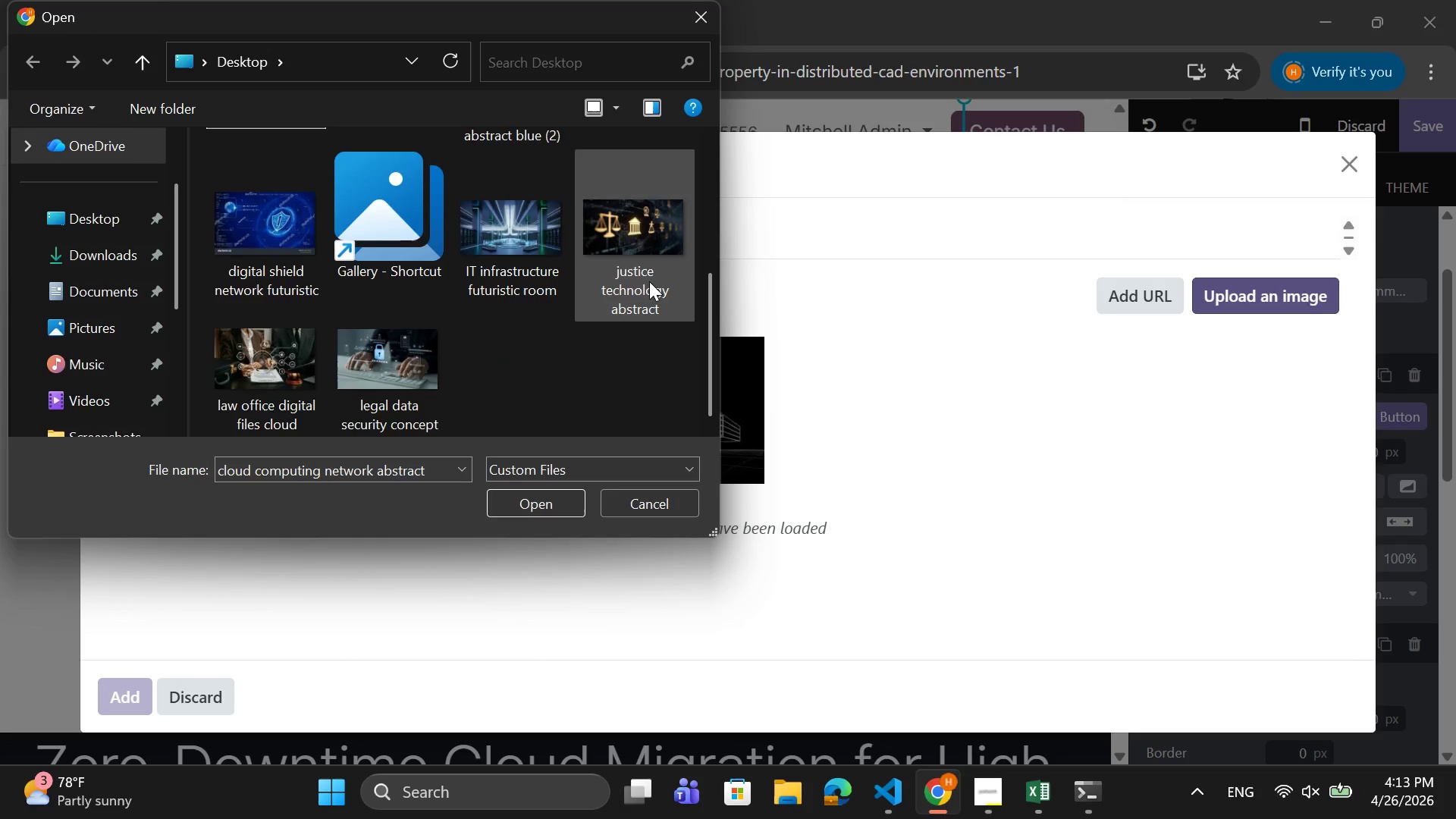 
scroll: coordinate [649, 281], scroll_direction: up, amount: 2.0
 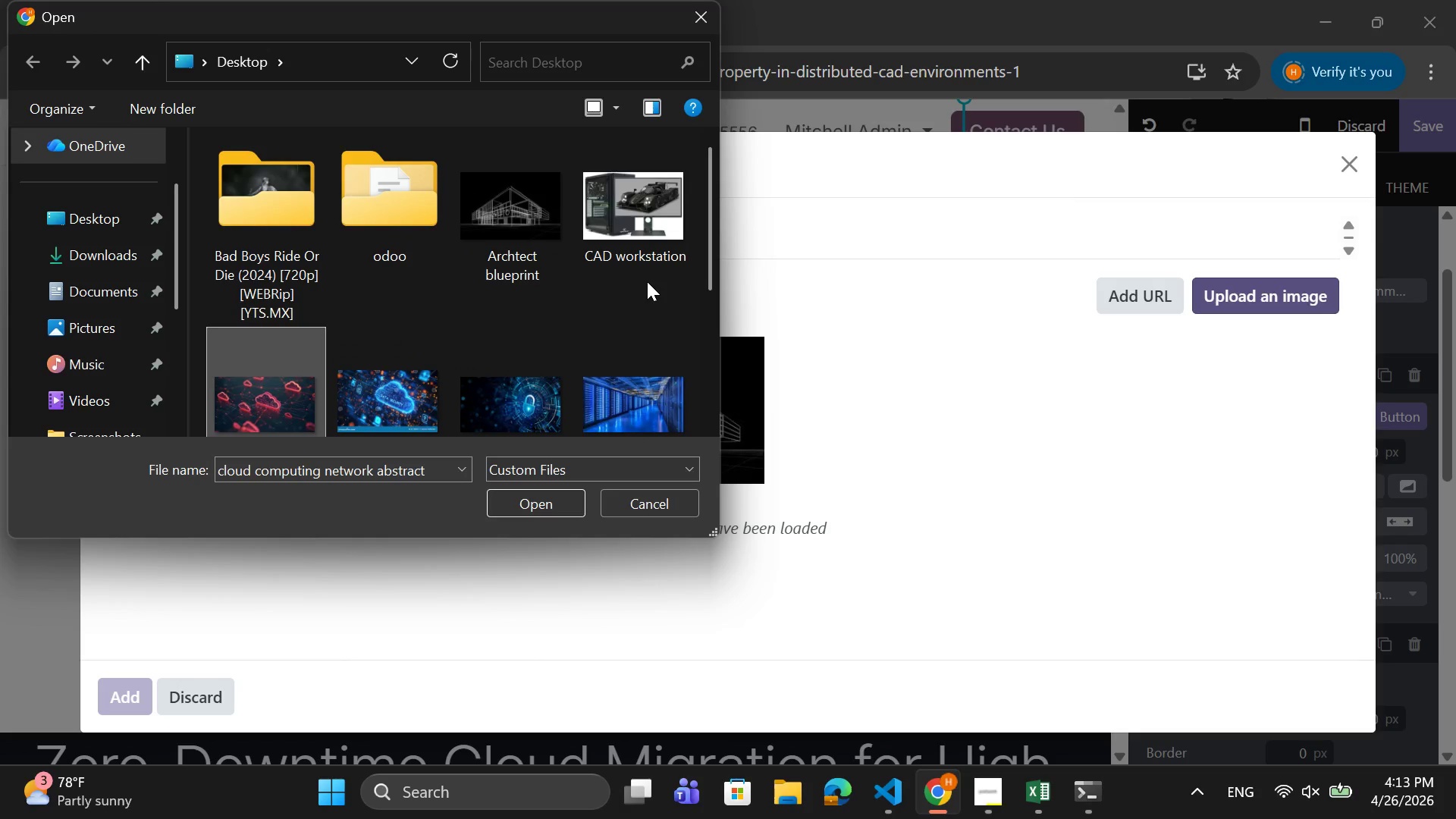 
wait(6.75)
 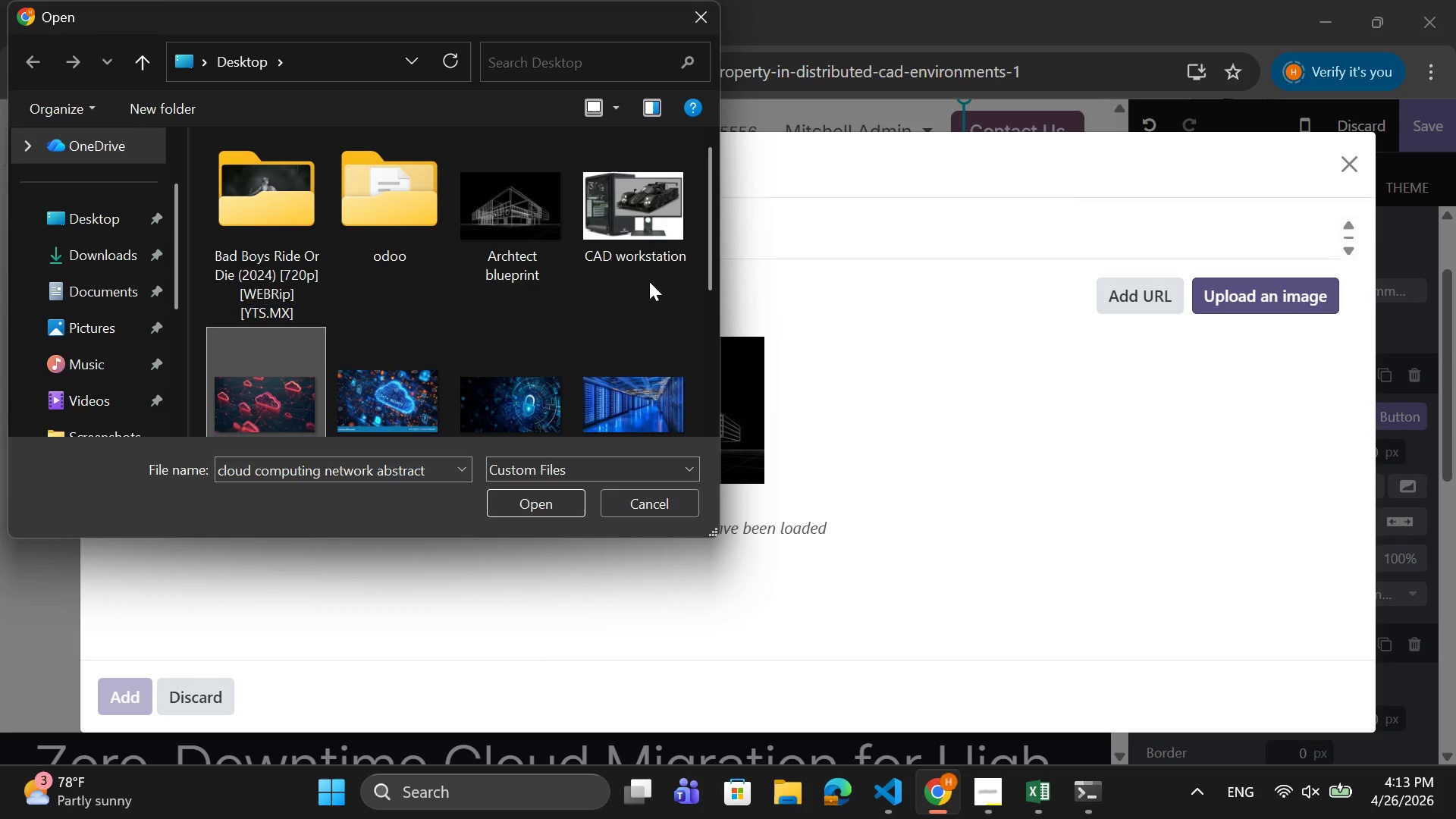 
scroll: coordinate [612, 342], scroll_direction: down, amount: 2.0
 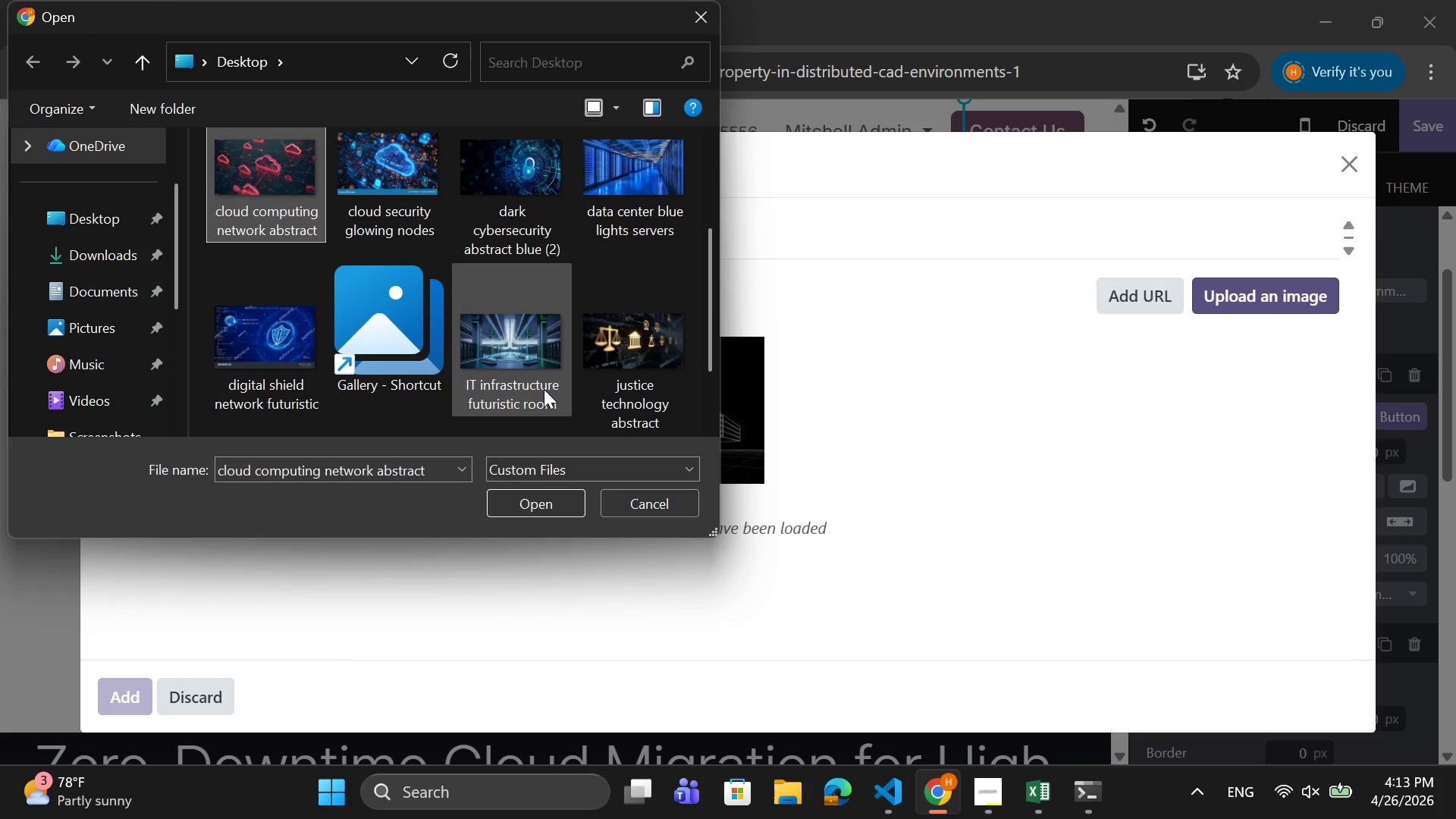 
mouse_move([275, 365])
 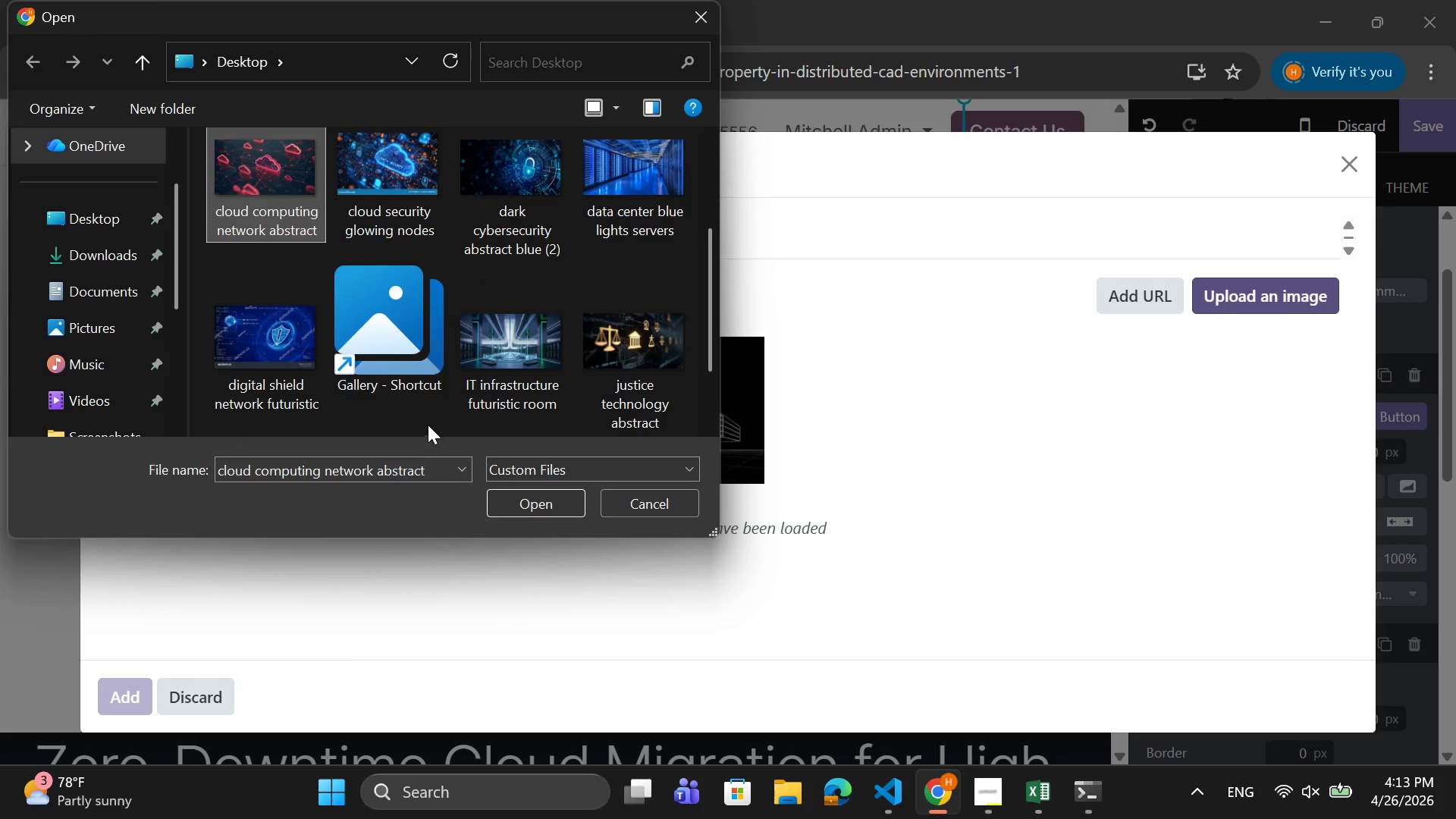 
scroll: coordinate [478, 332], scroll_direction: down, amount: 4.0
 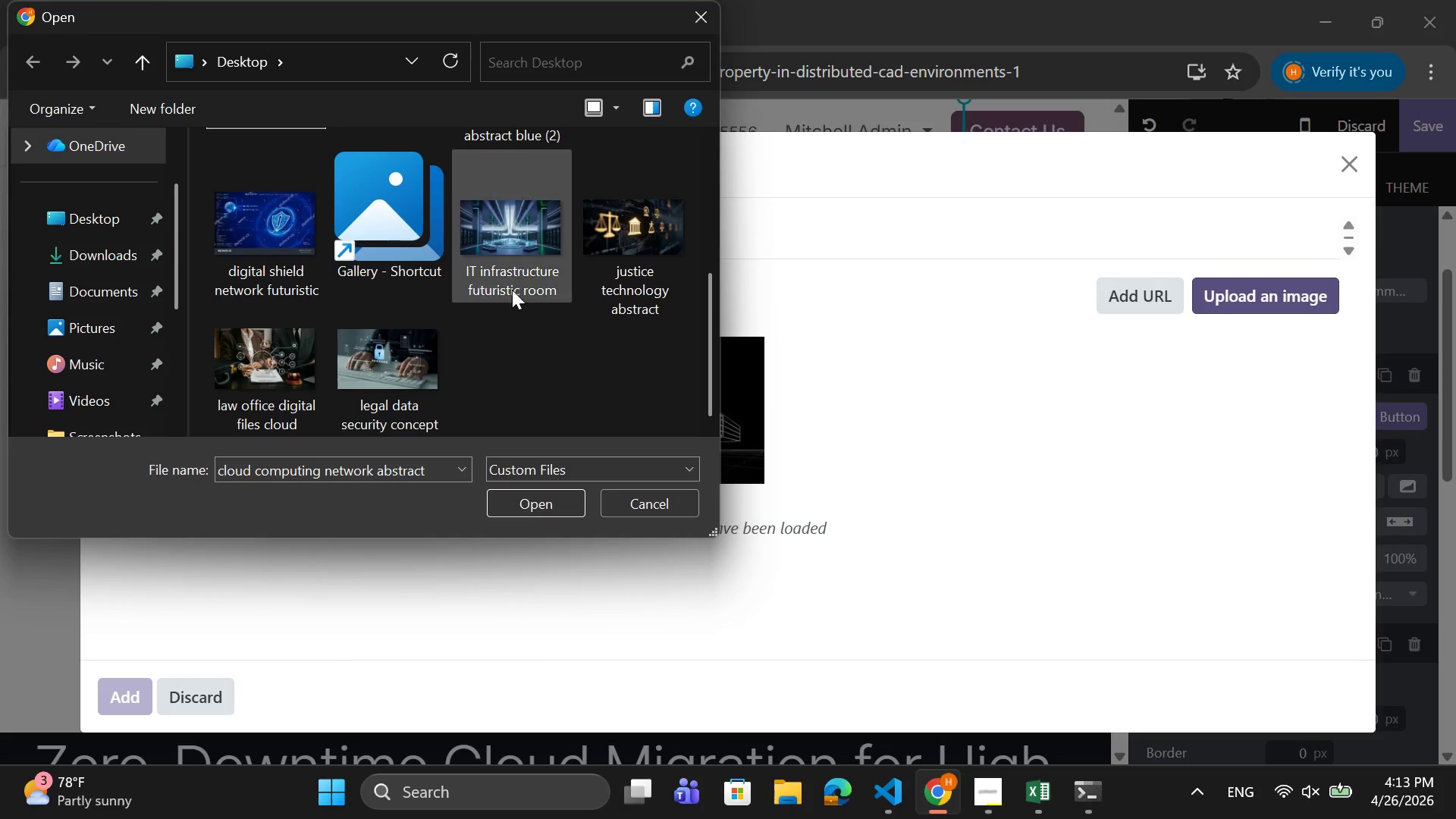 
left_click([520, 265])
 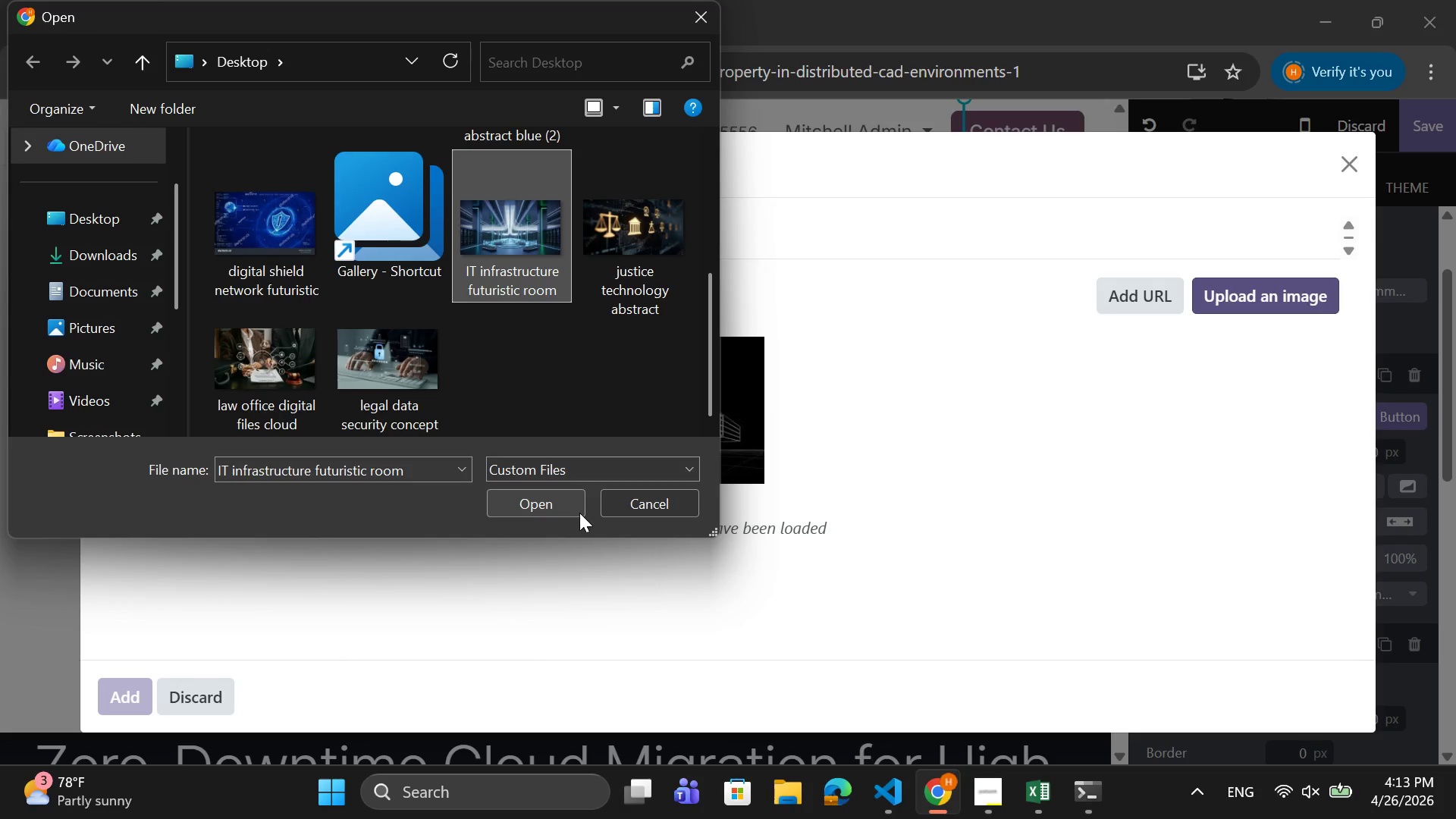 
left_click([579, 512])
 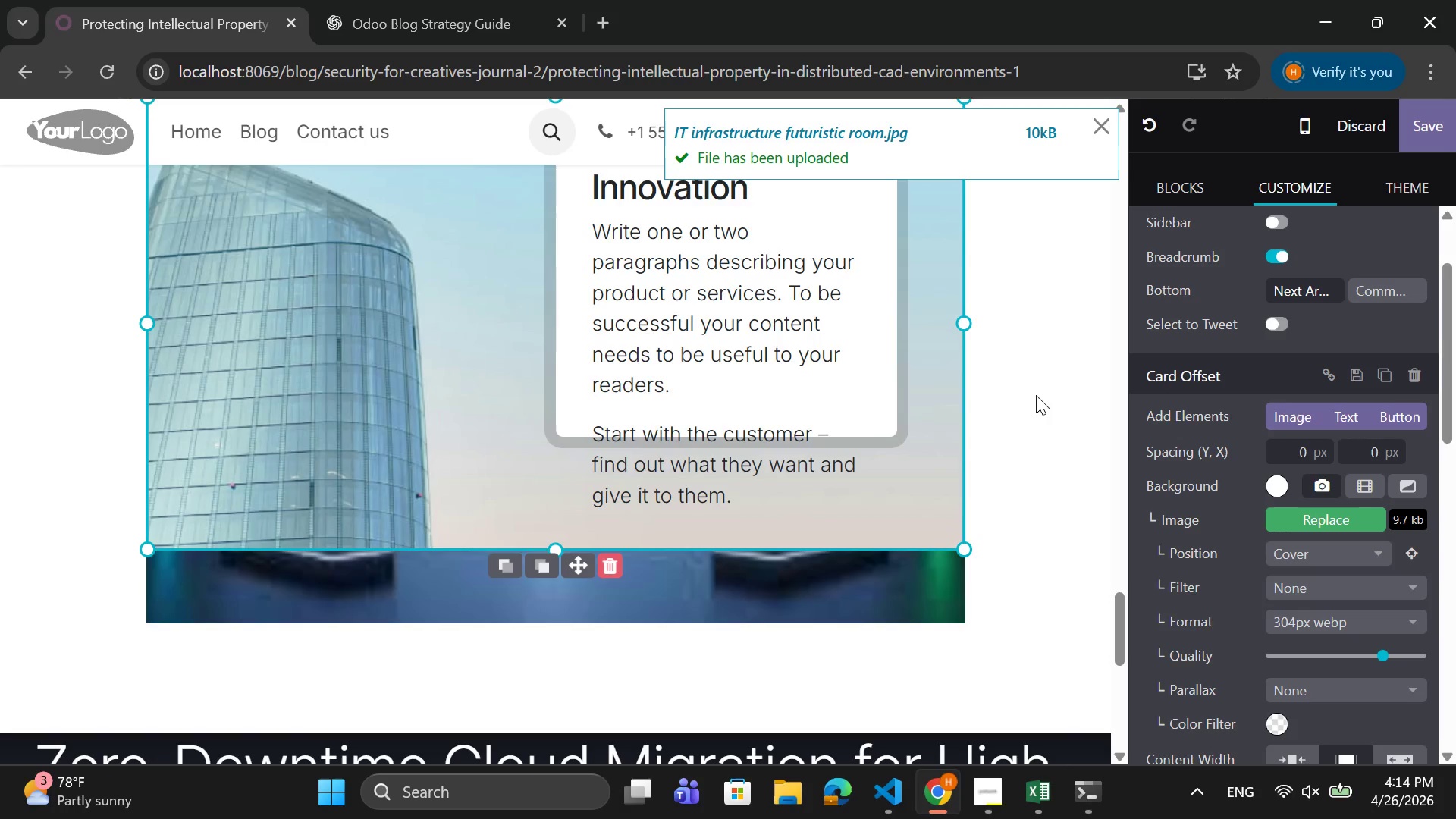 
wait(8.69)
 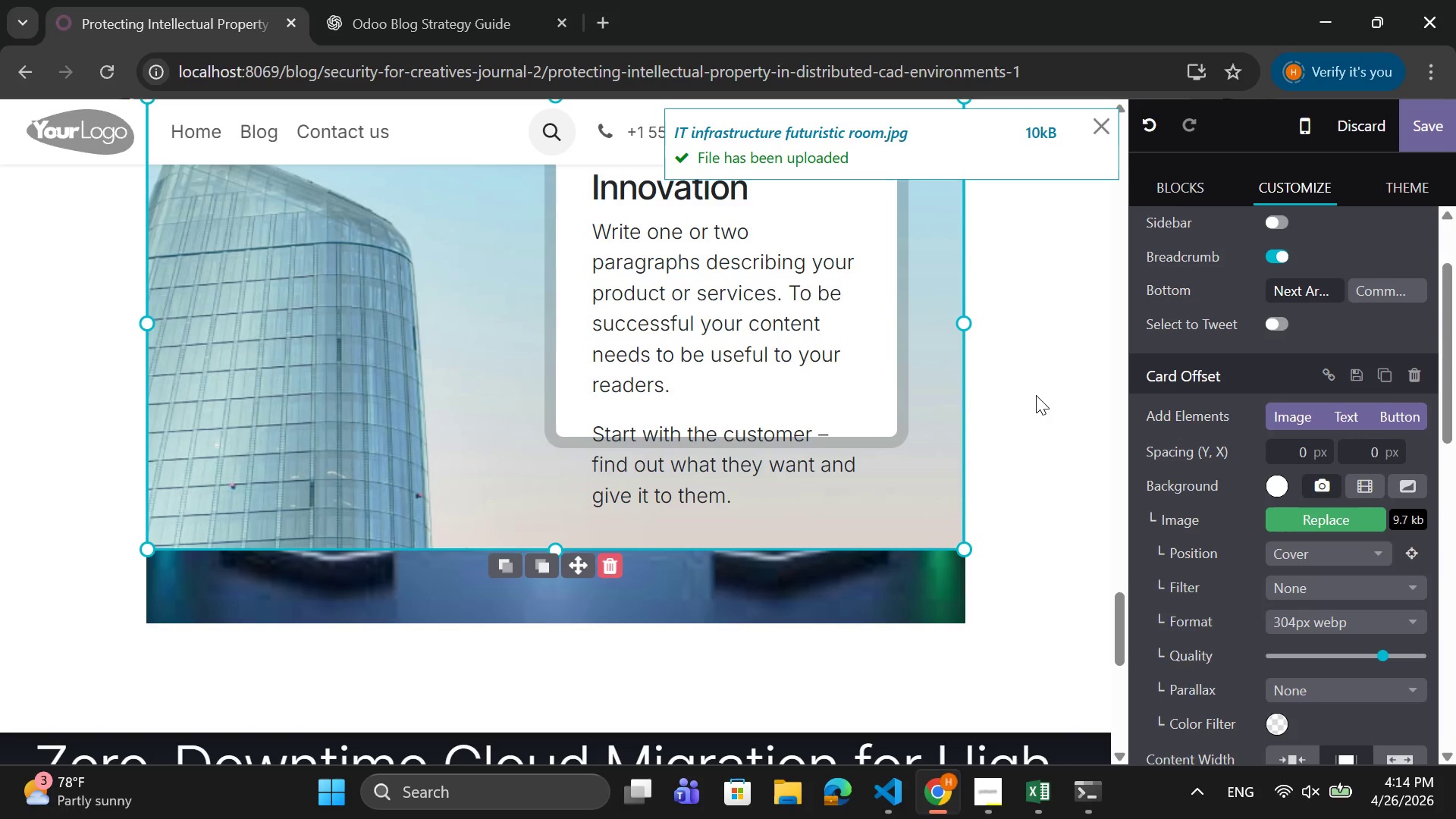 
left_click([612, 562])
 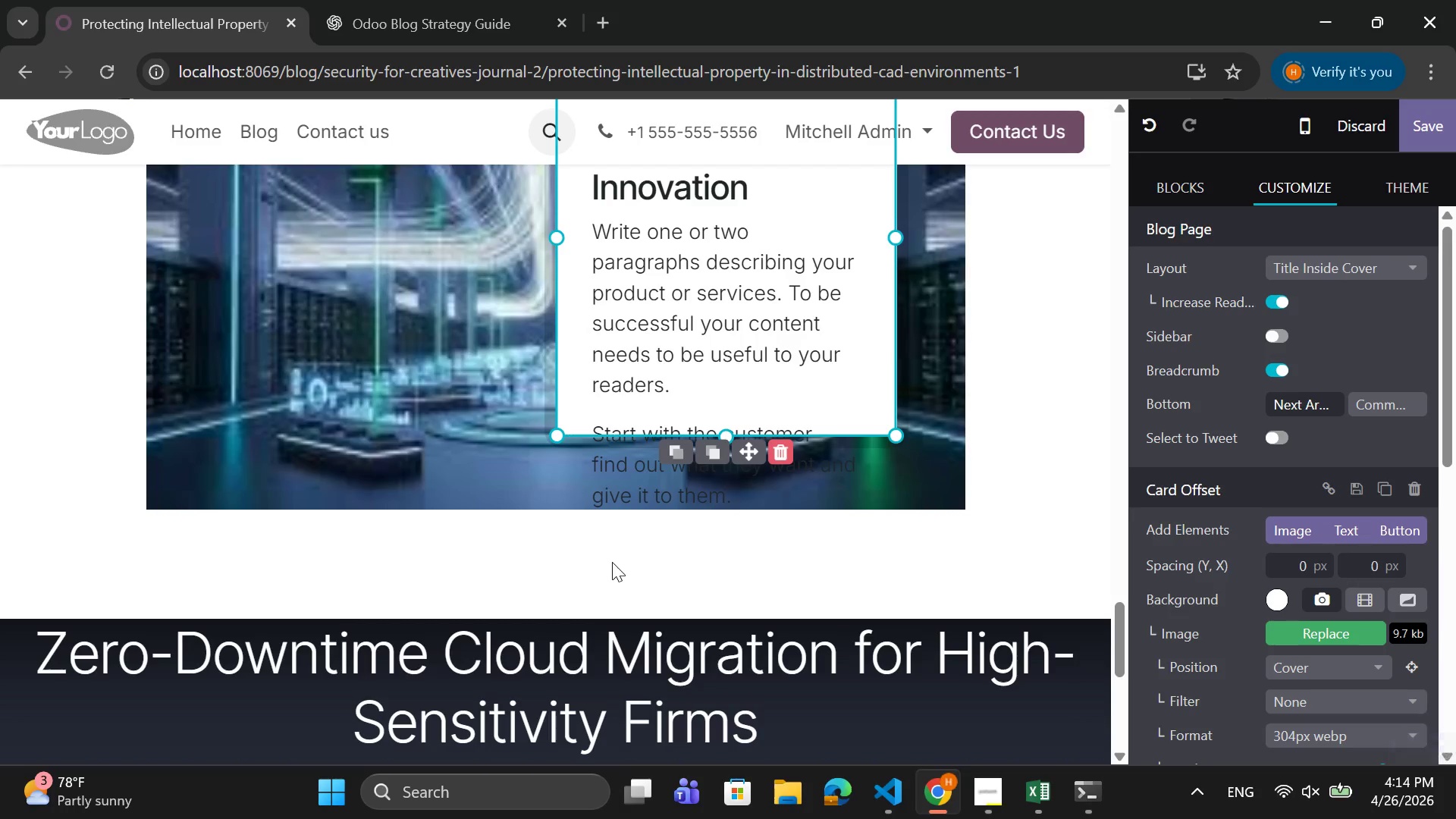 
scroll: coordinate [612, 562], scroll_direction: up, amount: 2.0
 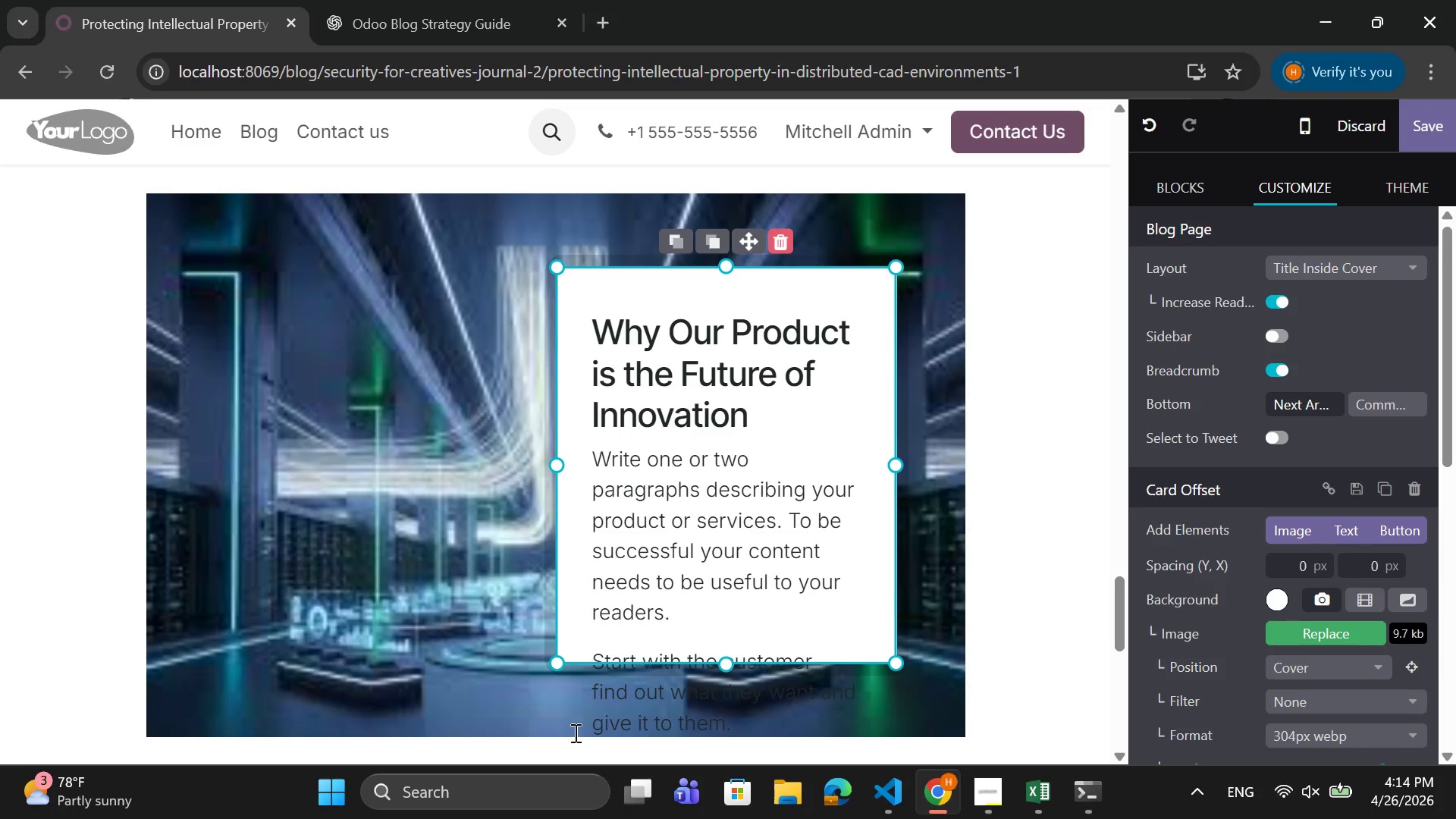 
left_click([540, 728])
 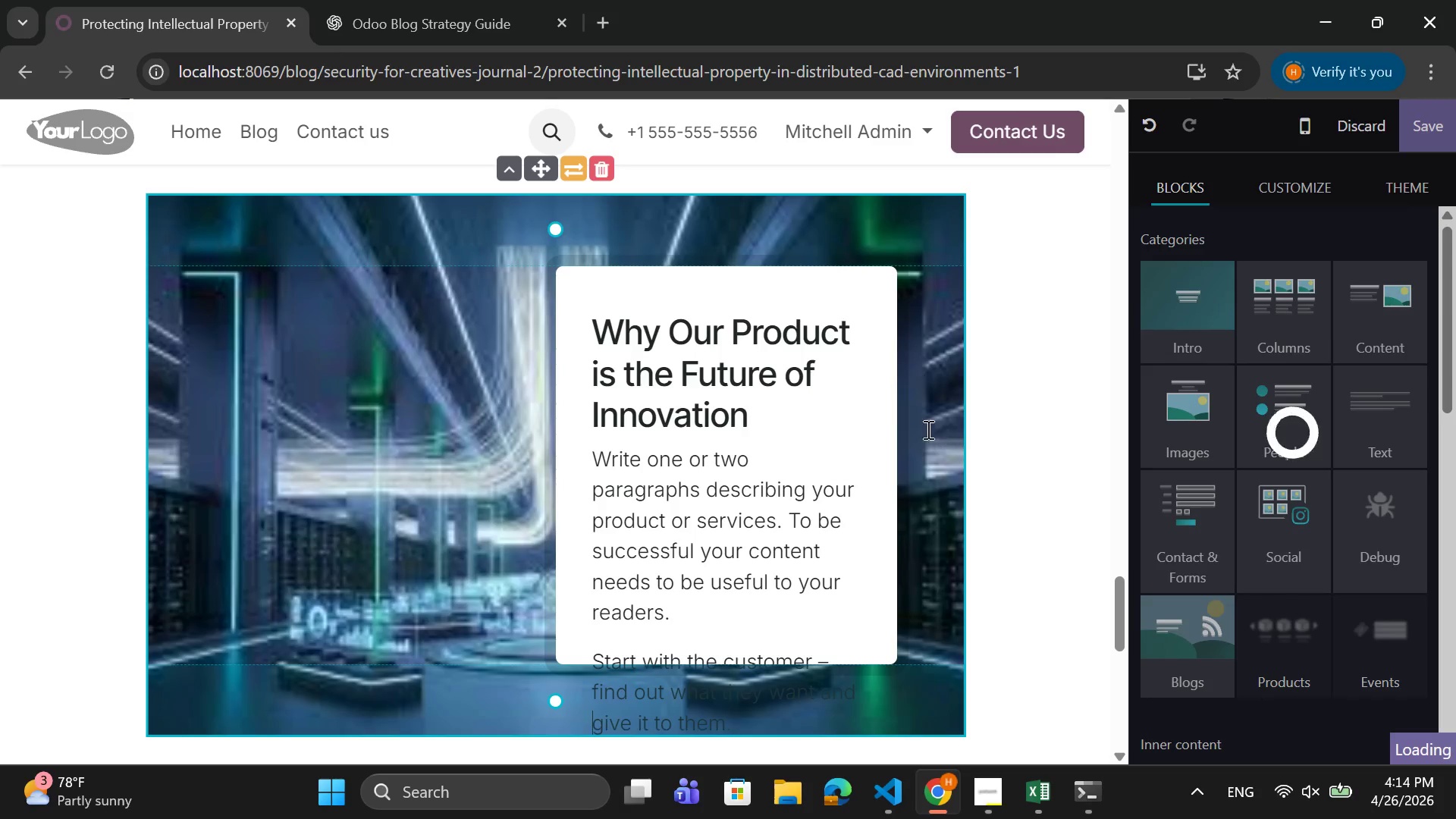 
left_click([841, 406])
 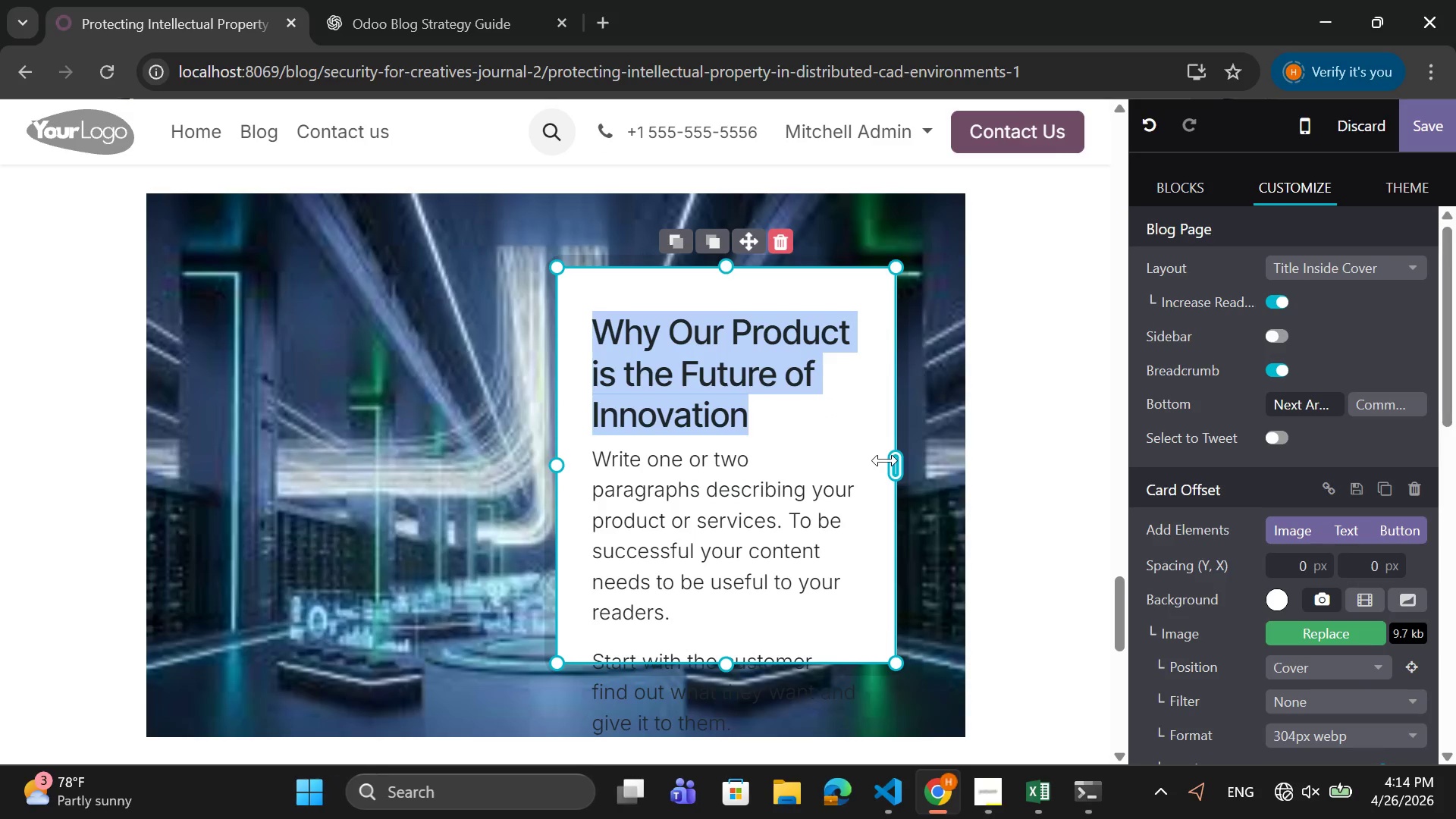 
left_click_drag(start_coordinate=[894, 462], to_coordinate=[948, 464])
 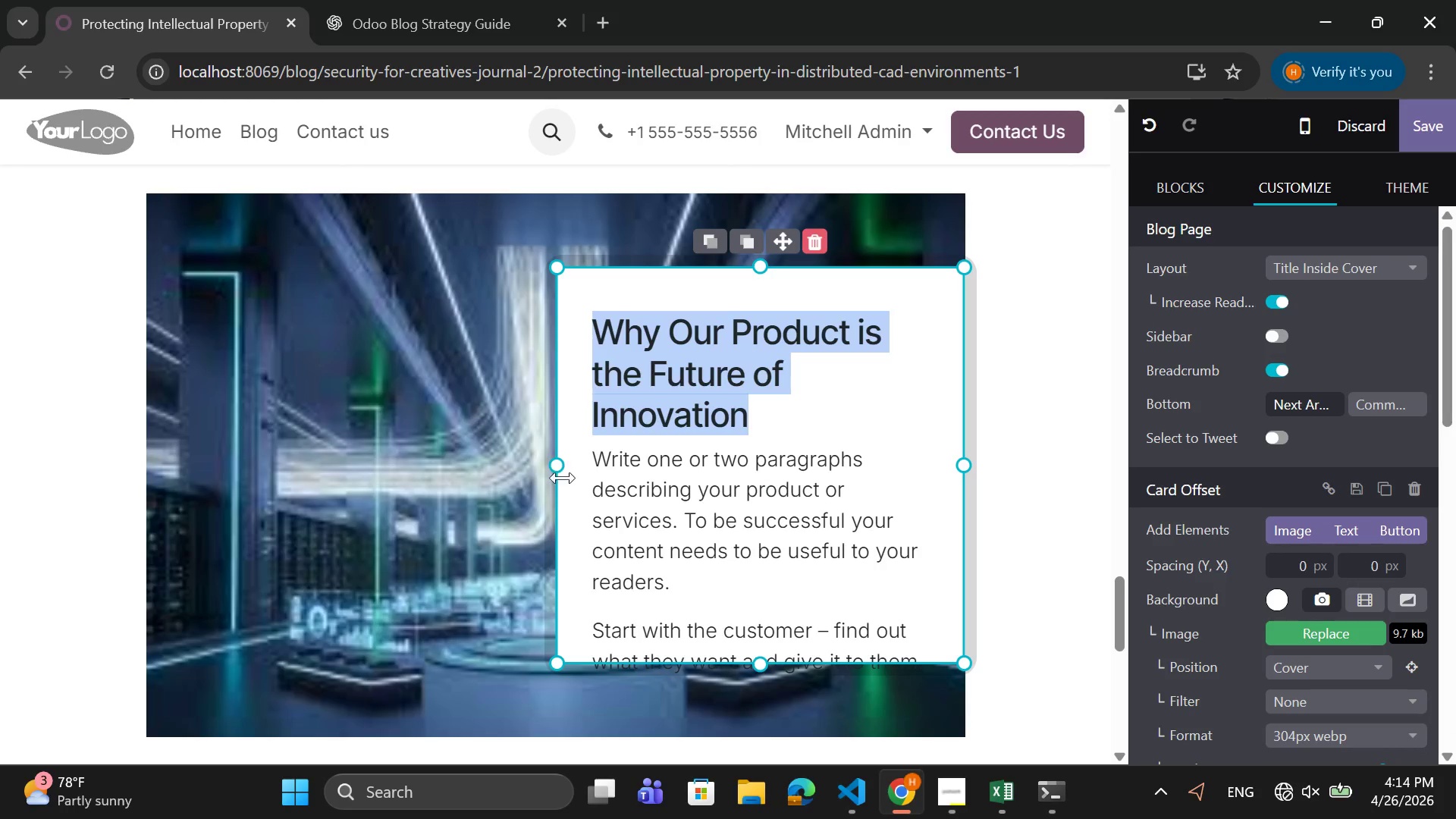 
left_click_drag(start_coordinate=[551, 469], to_coordinate=[473, 451])
 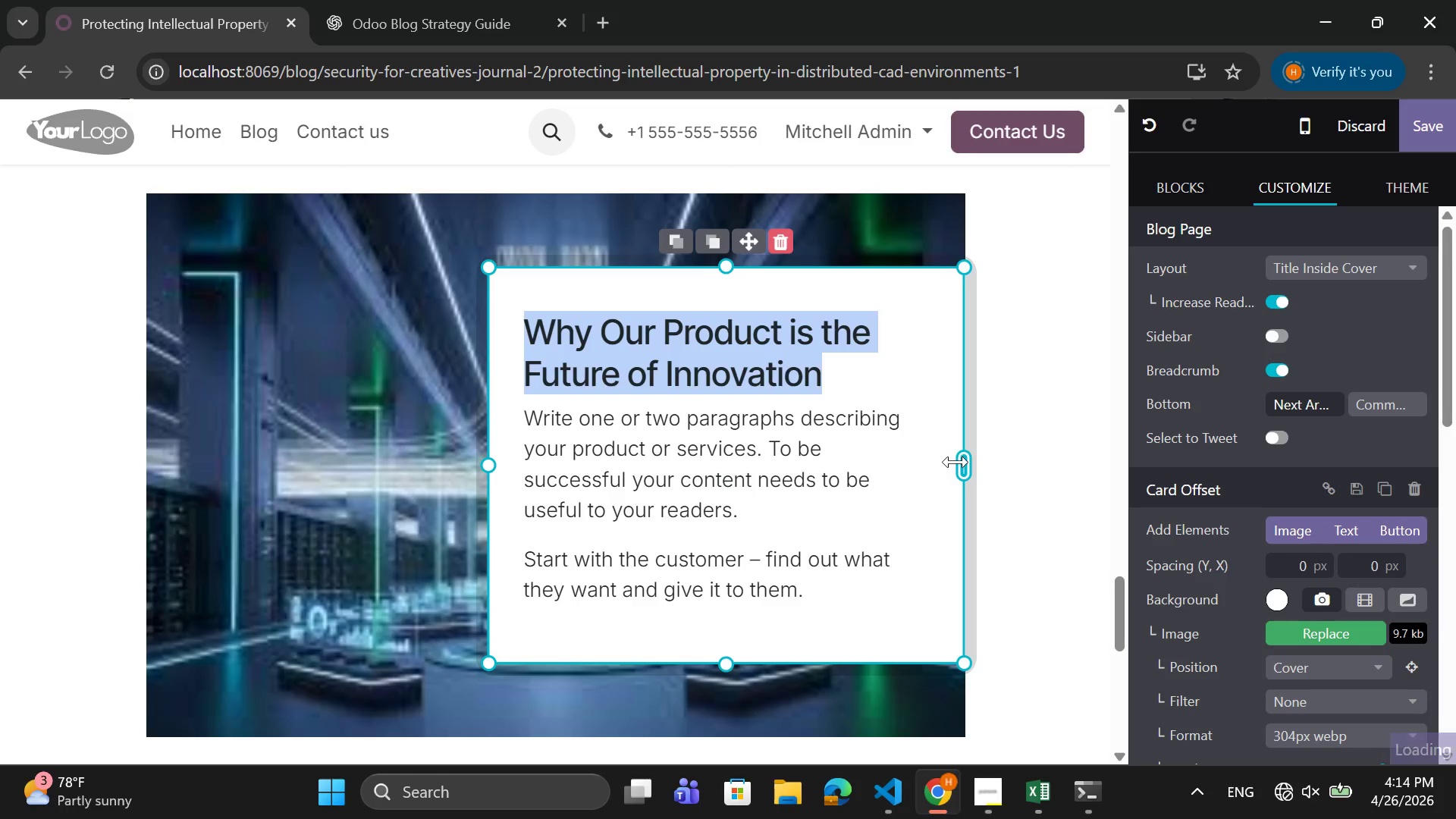 
left_click_drag(start_coordinate=[959, 462], to_coordinate=[948, 462])
 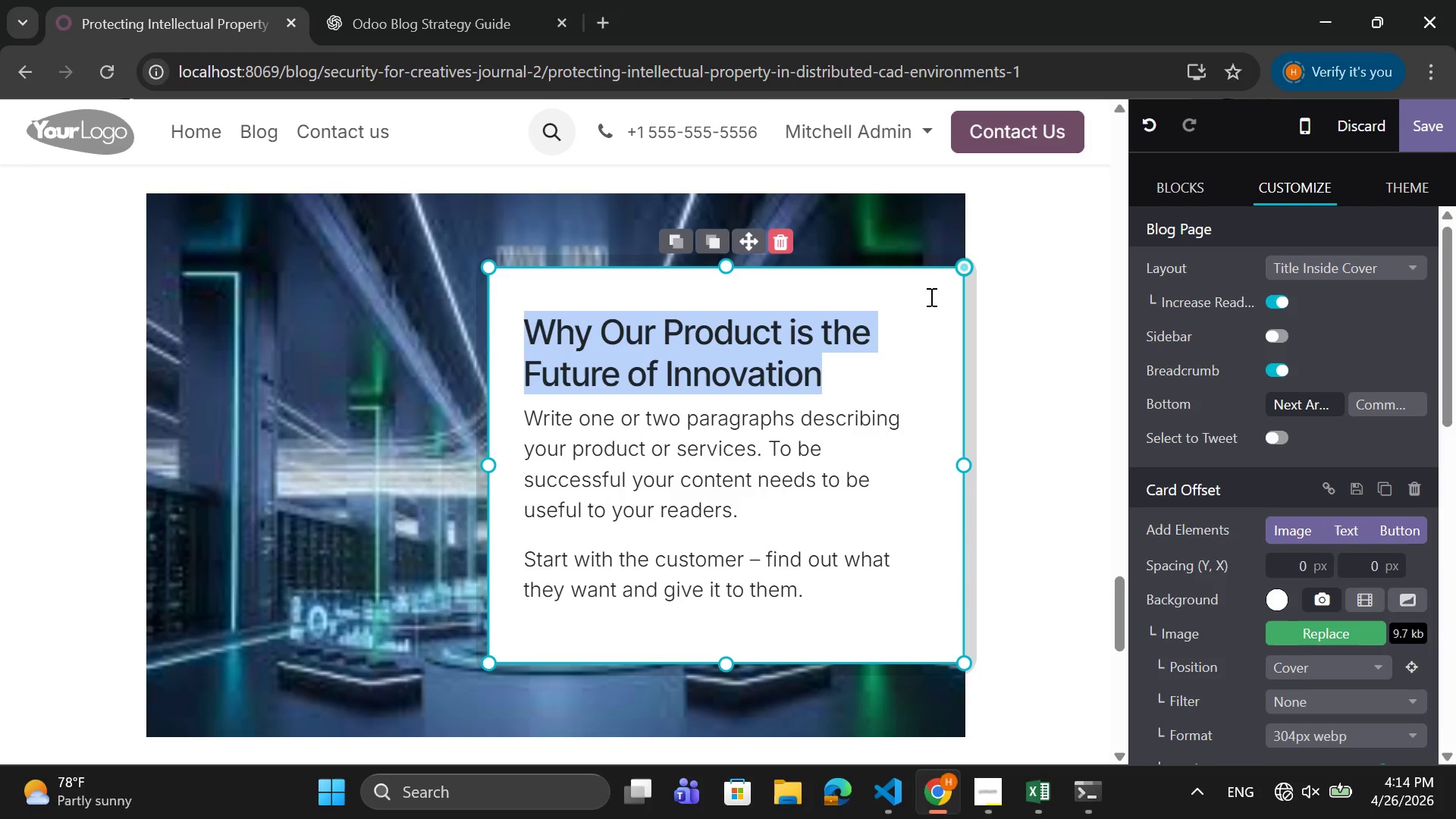 
wait(13.24)
 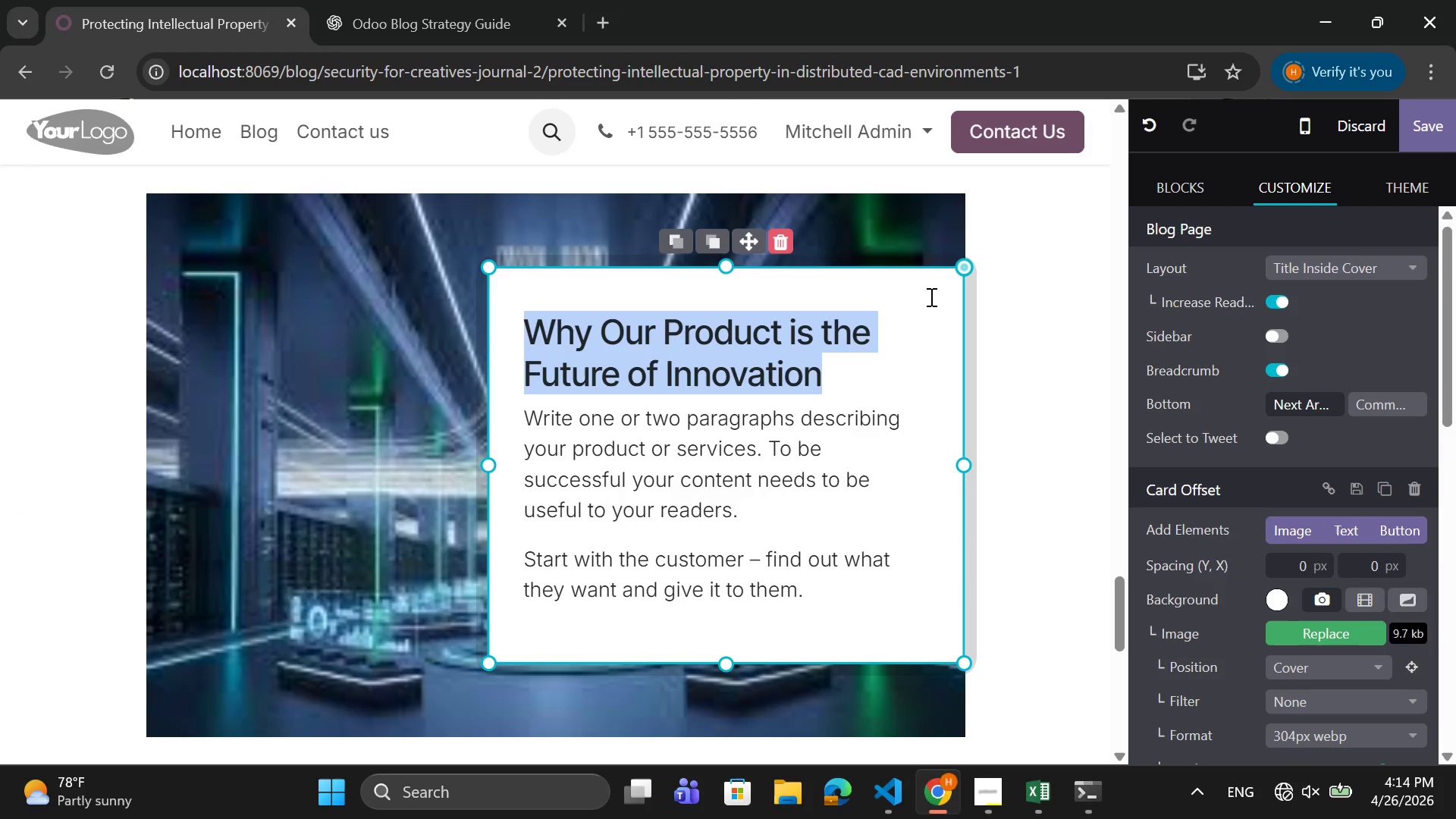 
left_click([814, 378])
 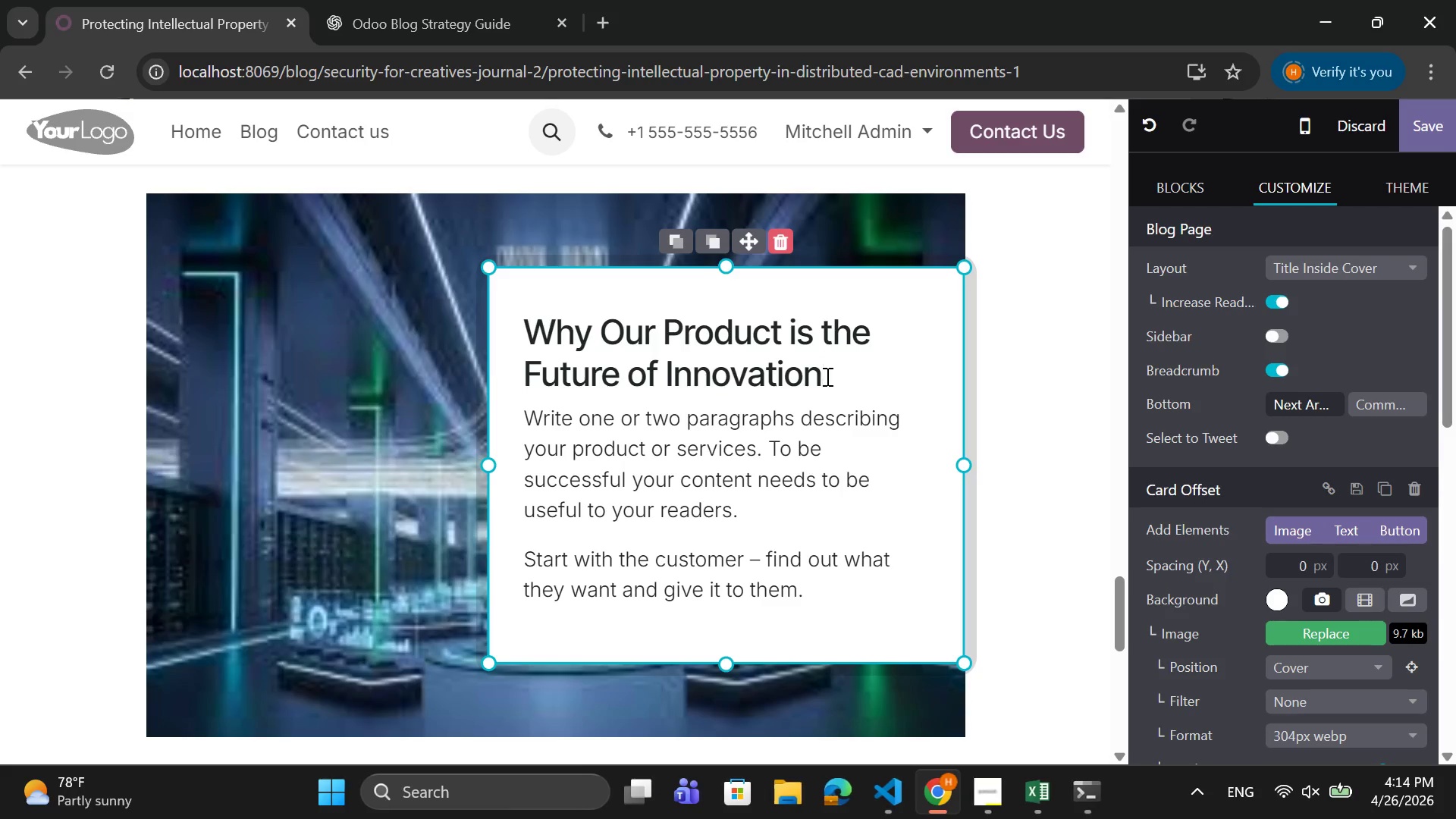 
left_click_drag(start_coordinate=[826, 376], to_coordinate=[519, 336])
 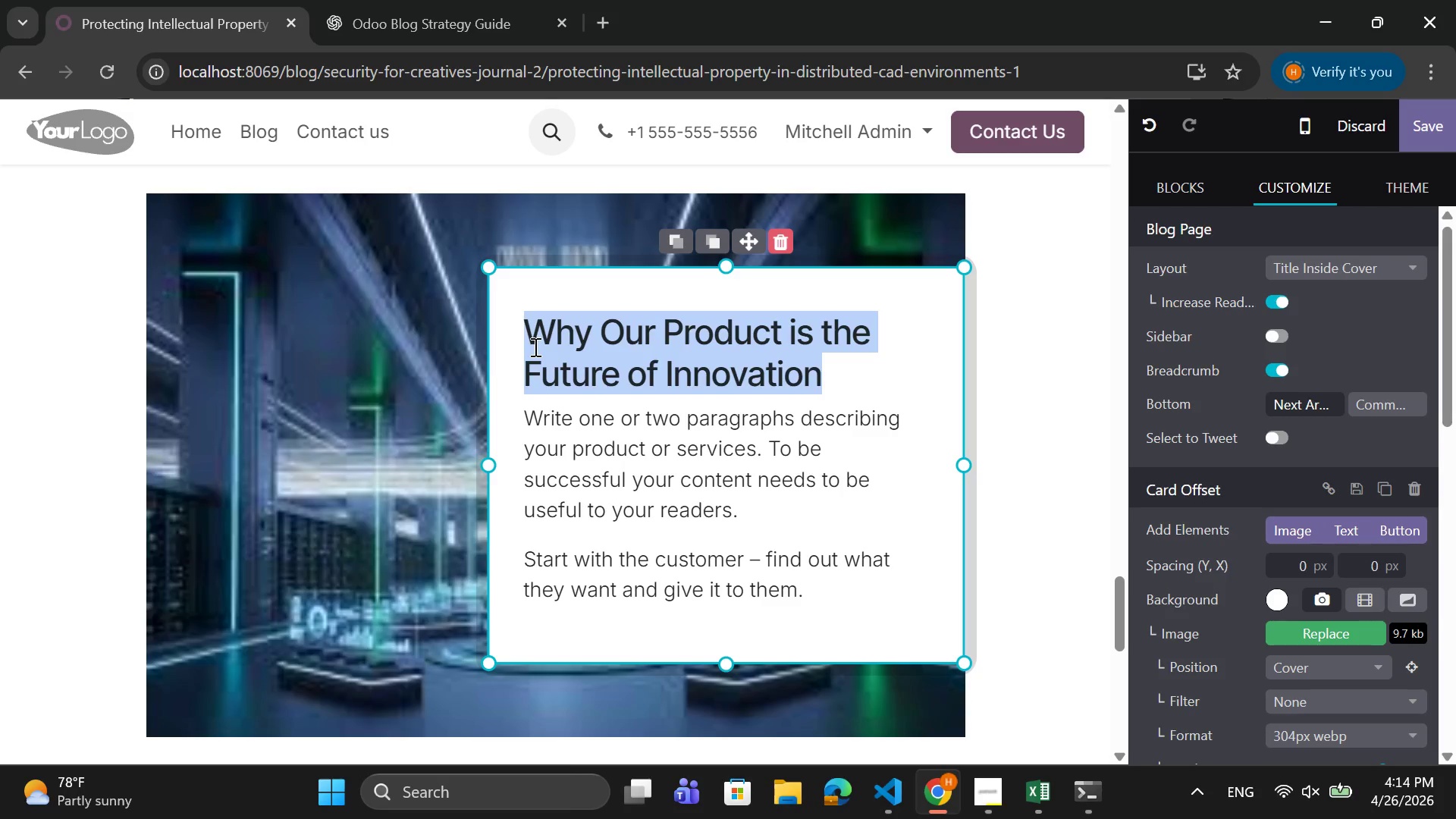 
key(Backspace)
type(Adap)
 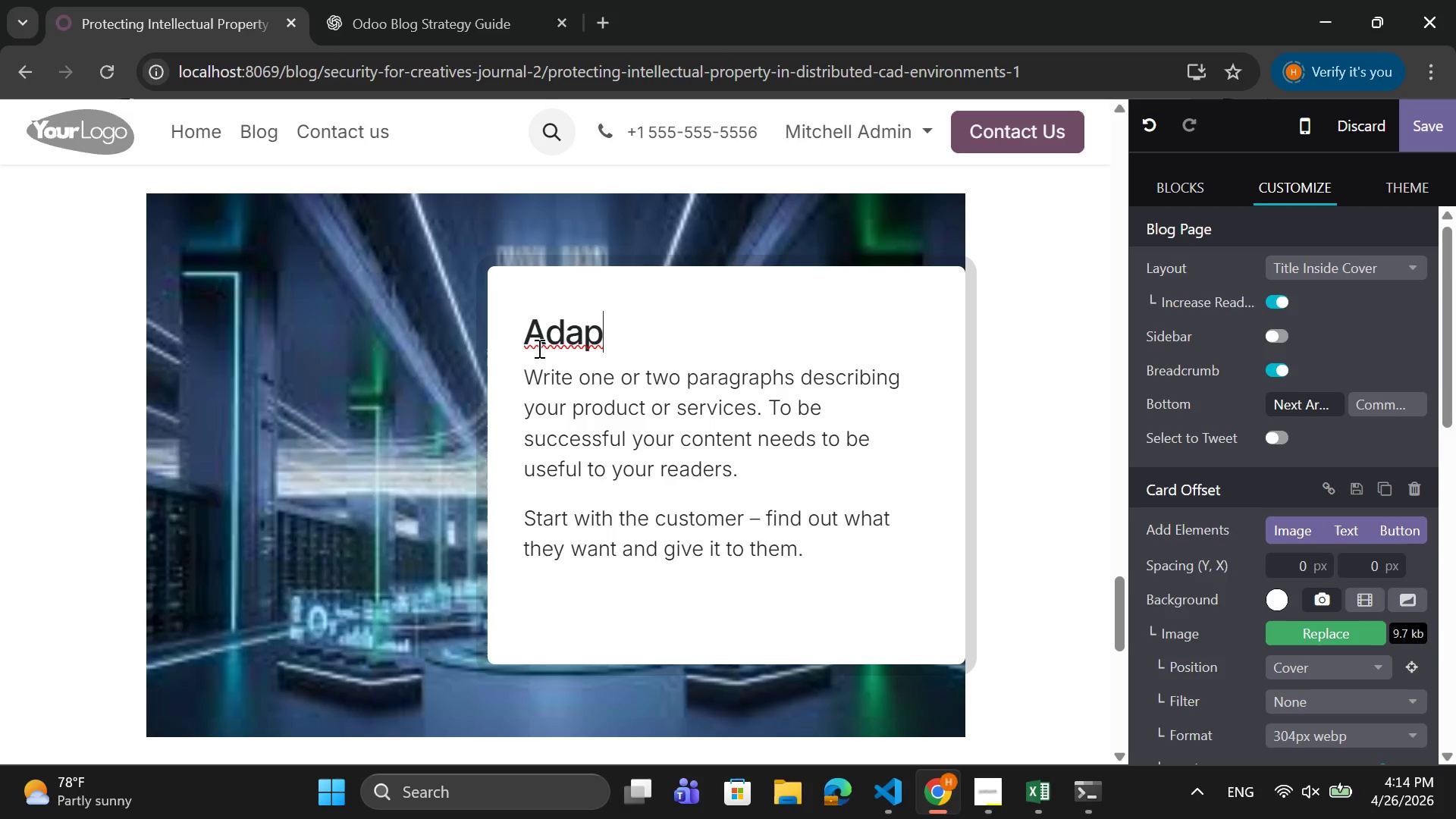 
key(Backspace)
key(Backspace)
key(Backspace)
type(uditability)
 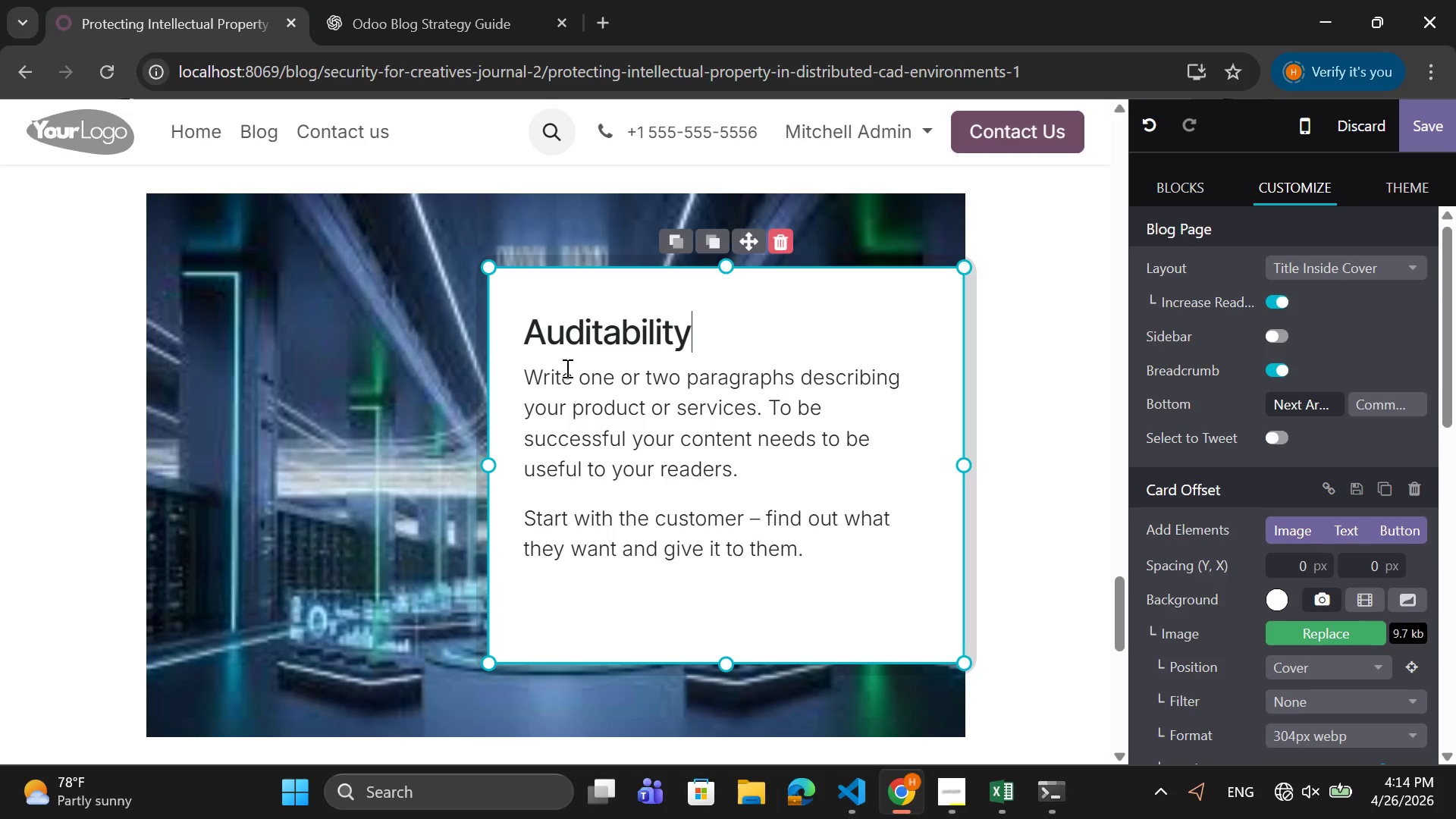 
type( and compliancce)
 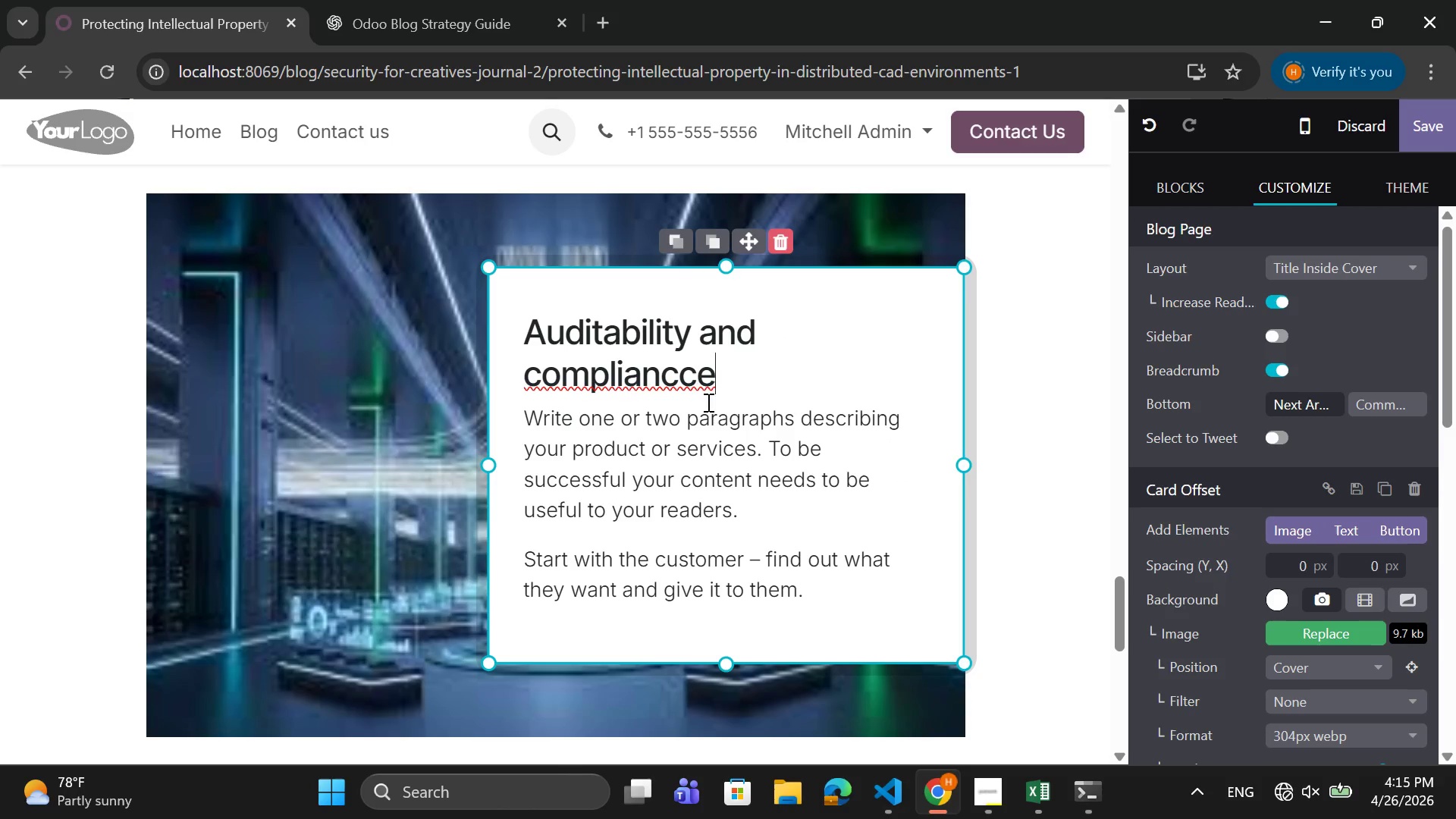 
left_click([691, 375])
 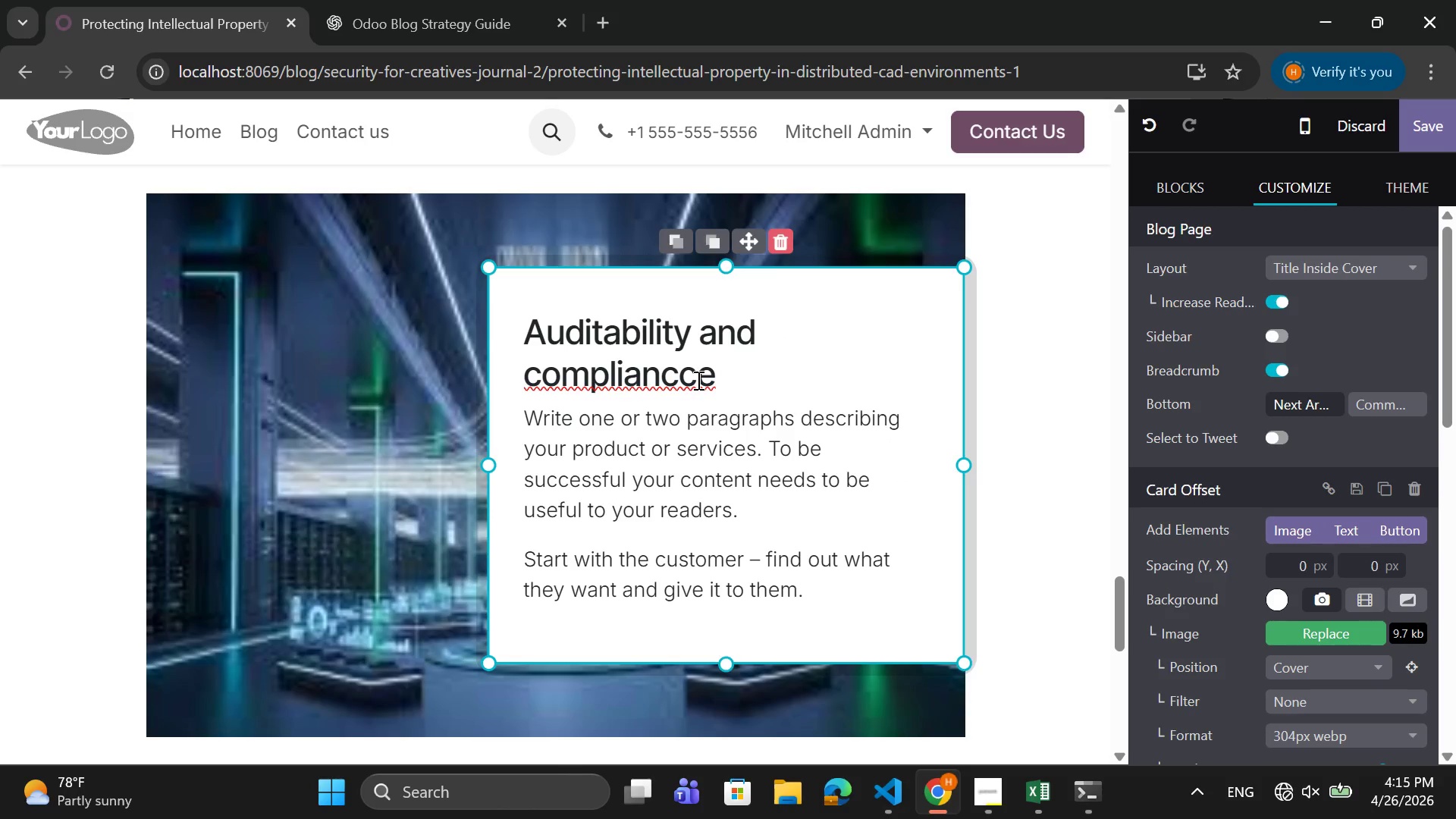 
key(Backspace)
 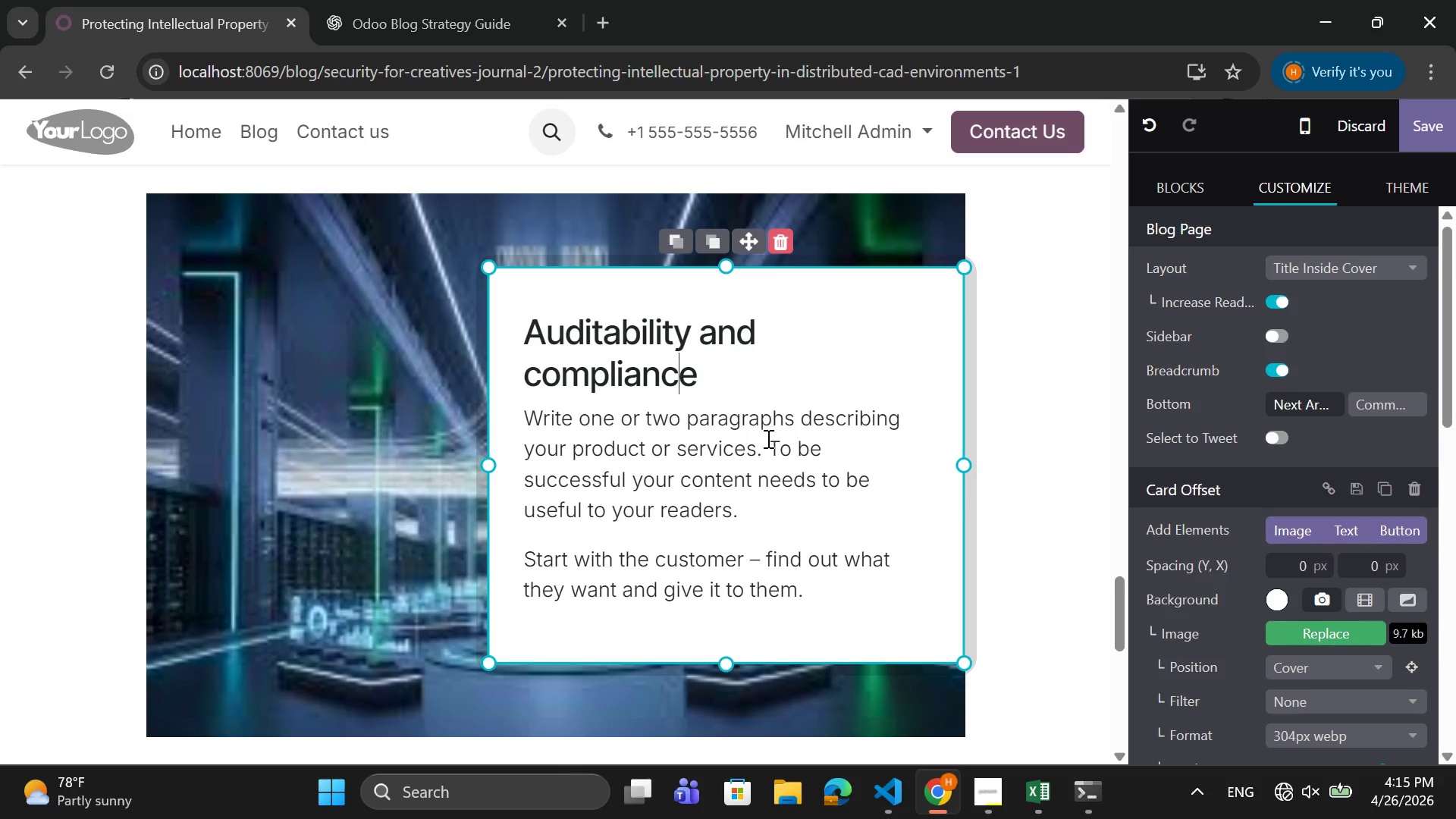 
left_click_drag(start_coordinate=[748, 388], to_coordinate=[369, 225])
 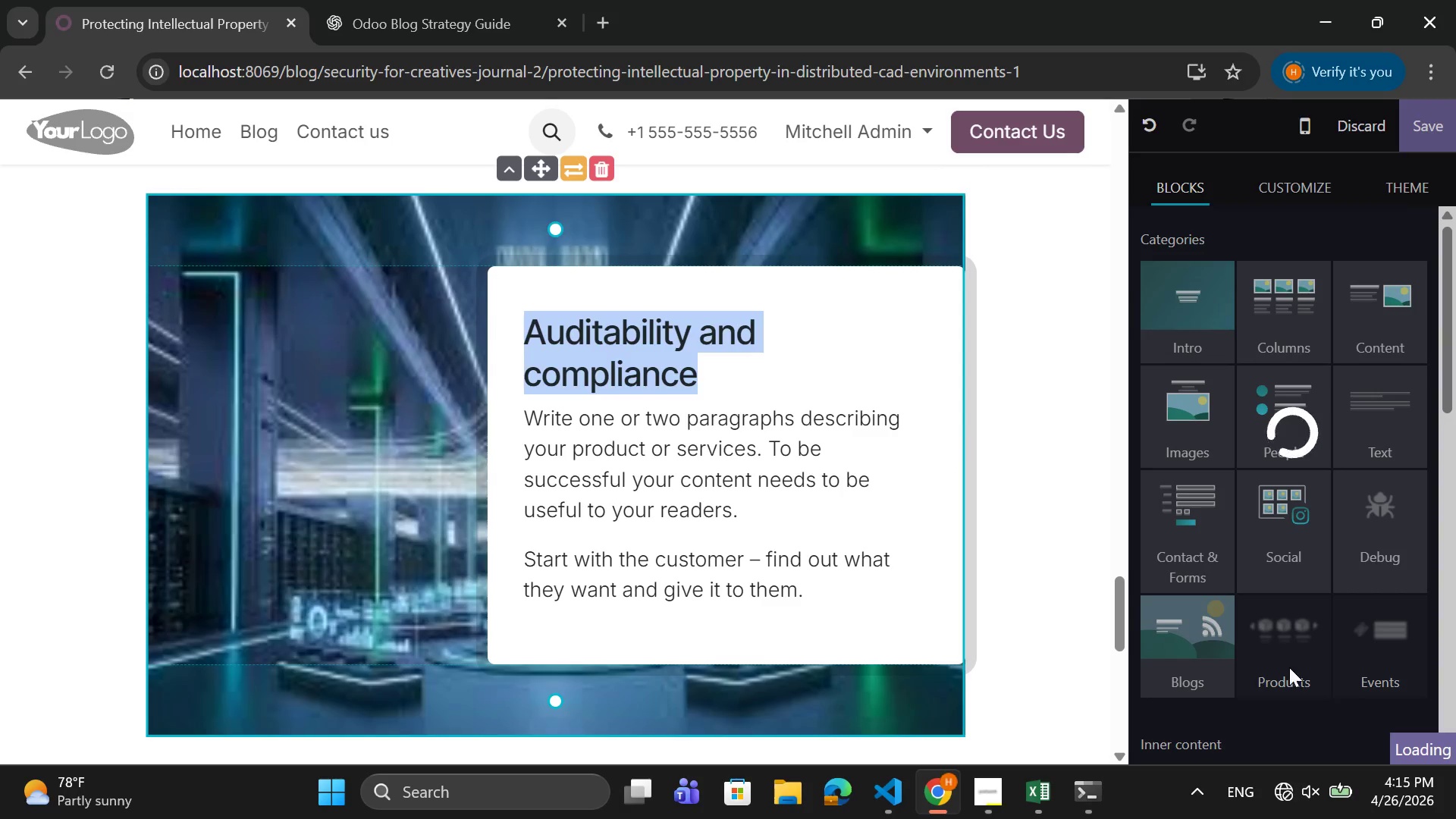 
scroll: coordinate [1282, 522], scroll_direction: down, amount: 11.0
 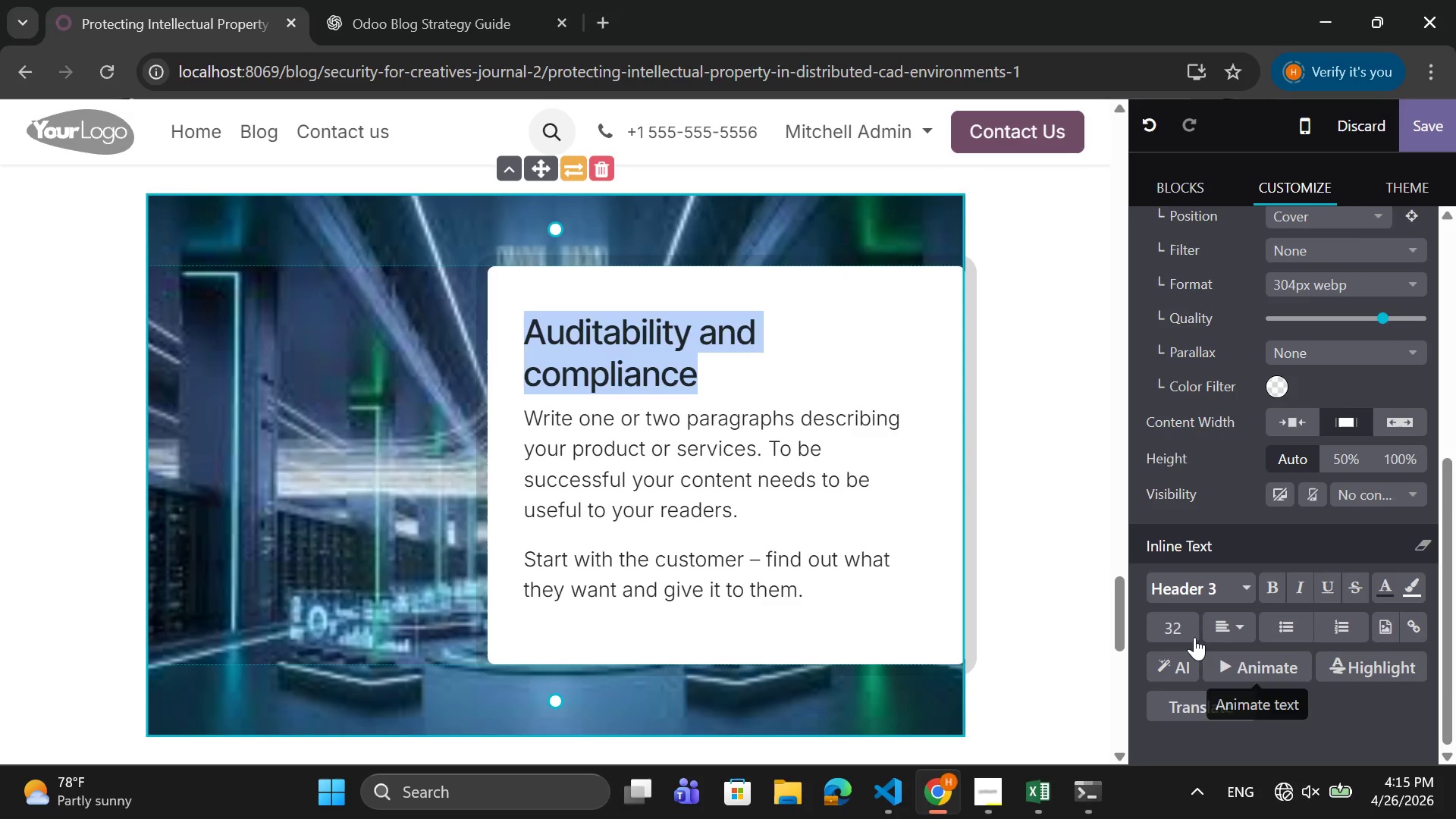 
left_click([1186, 629])
 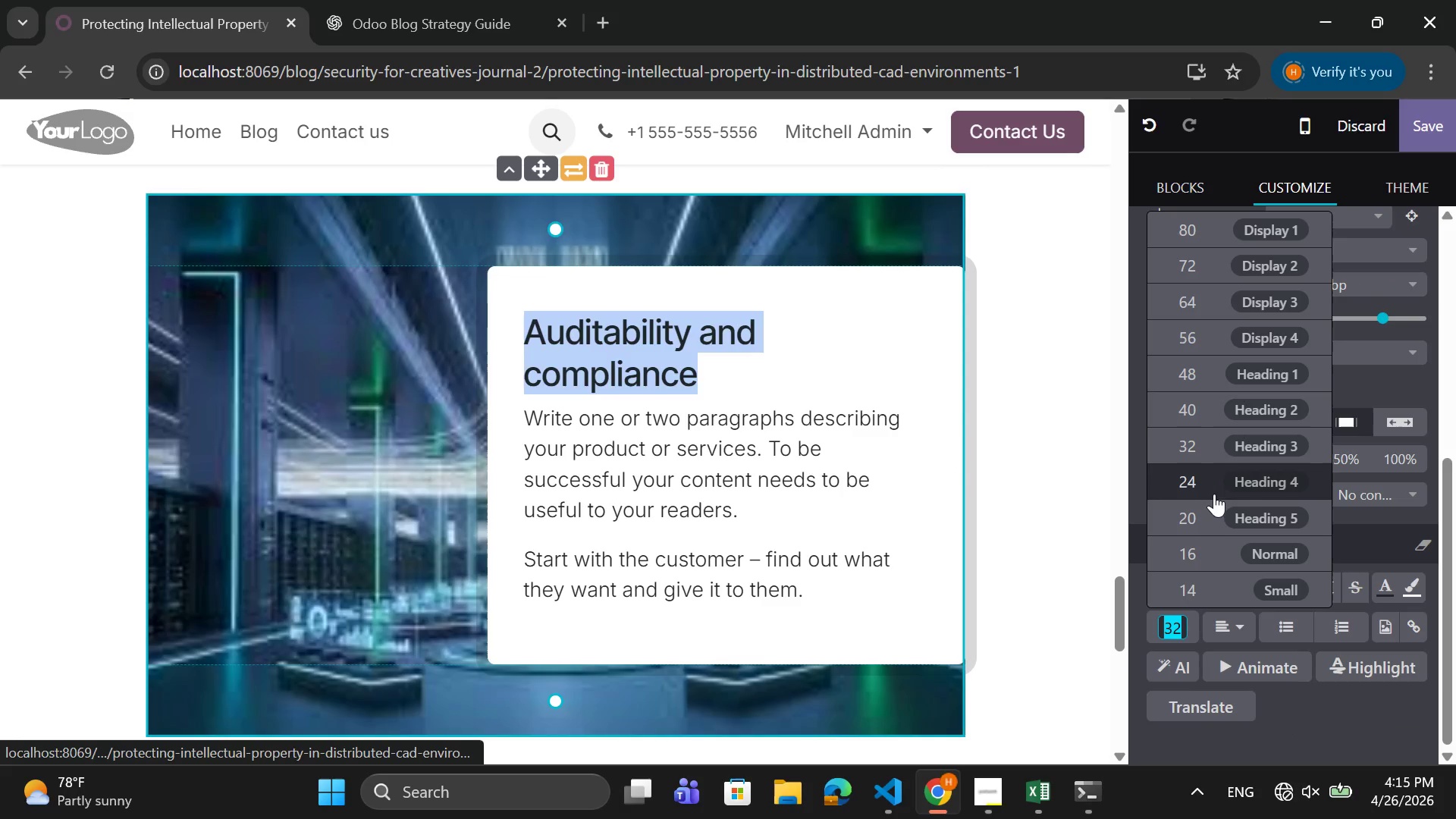 
left_click([1207, 479])
 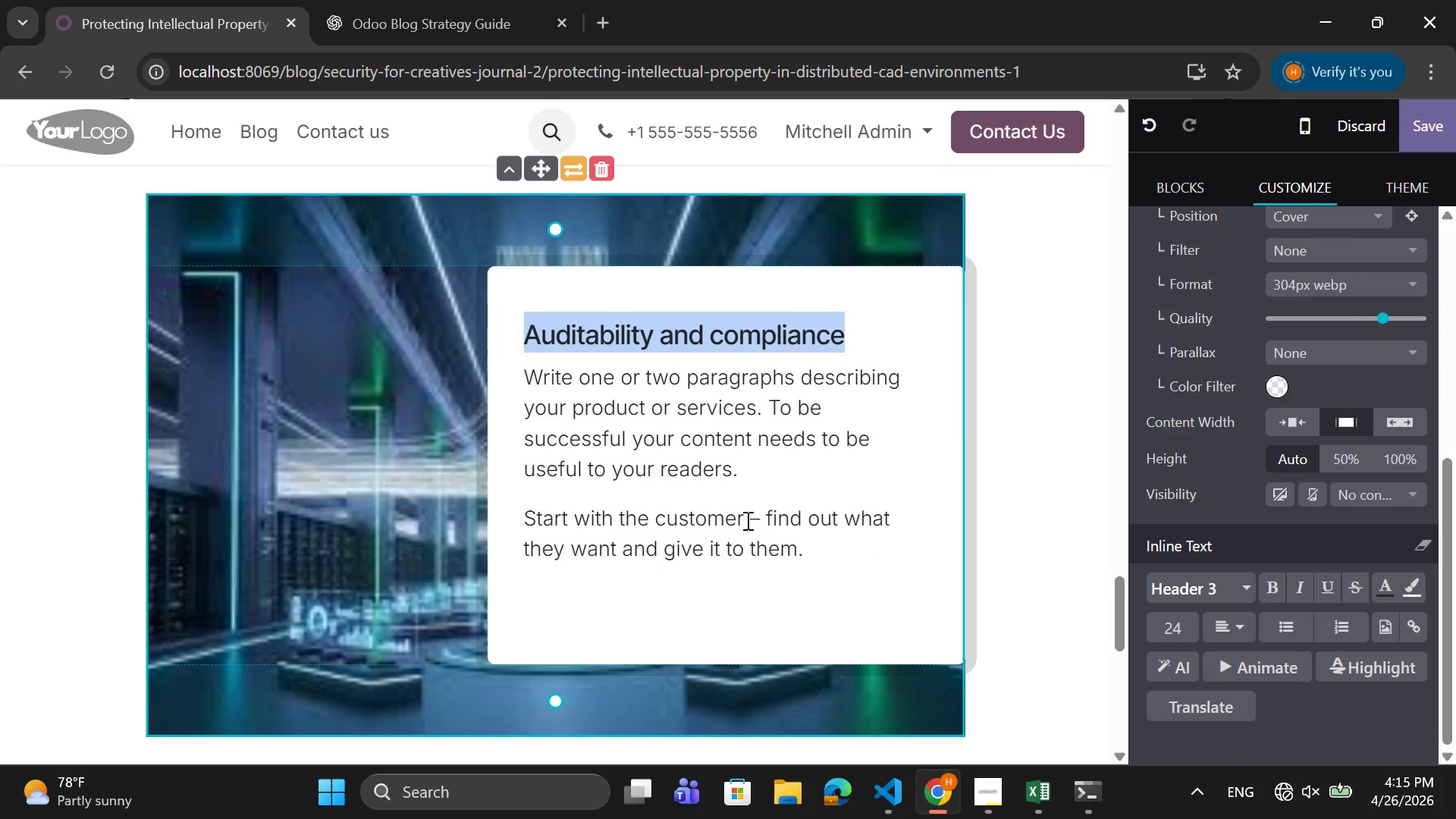 
left_click_drag(start_coordinate=[809, 551], to_coordinate=[526, 374])
 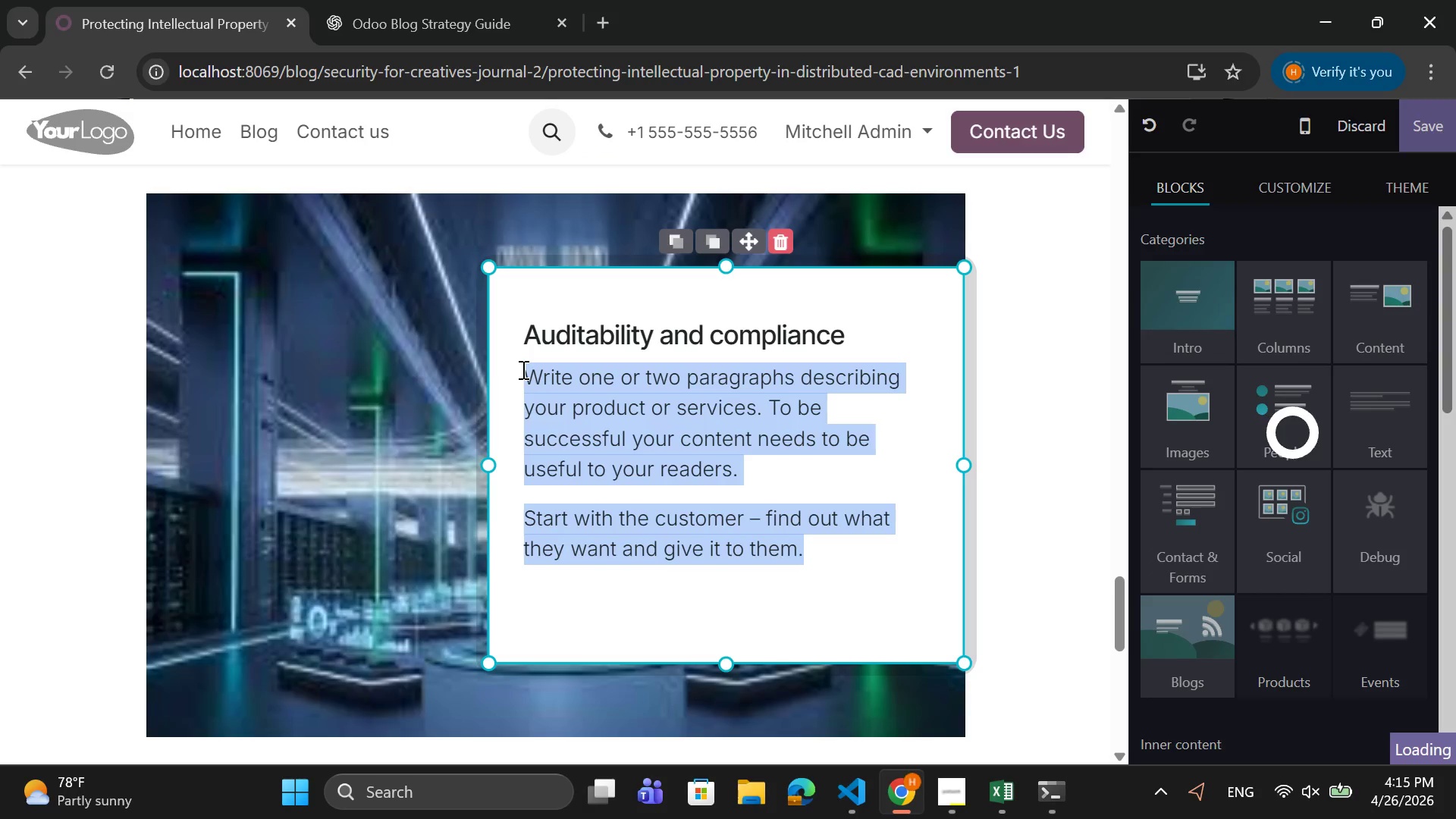 
key(Backspace)
 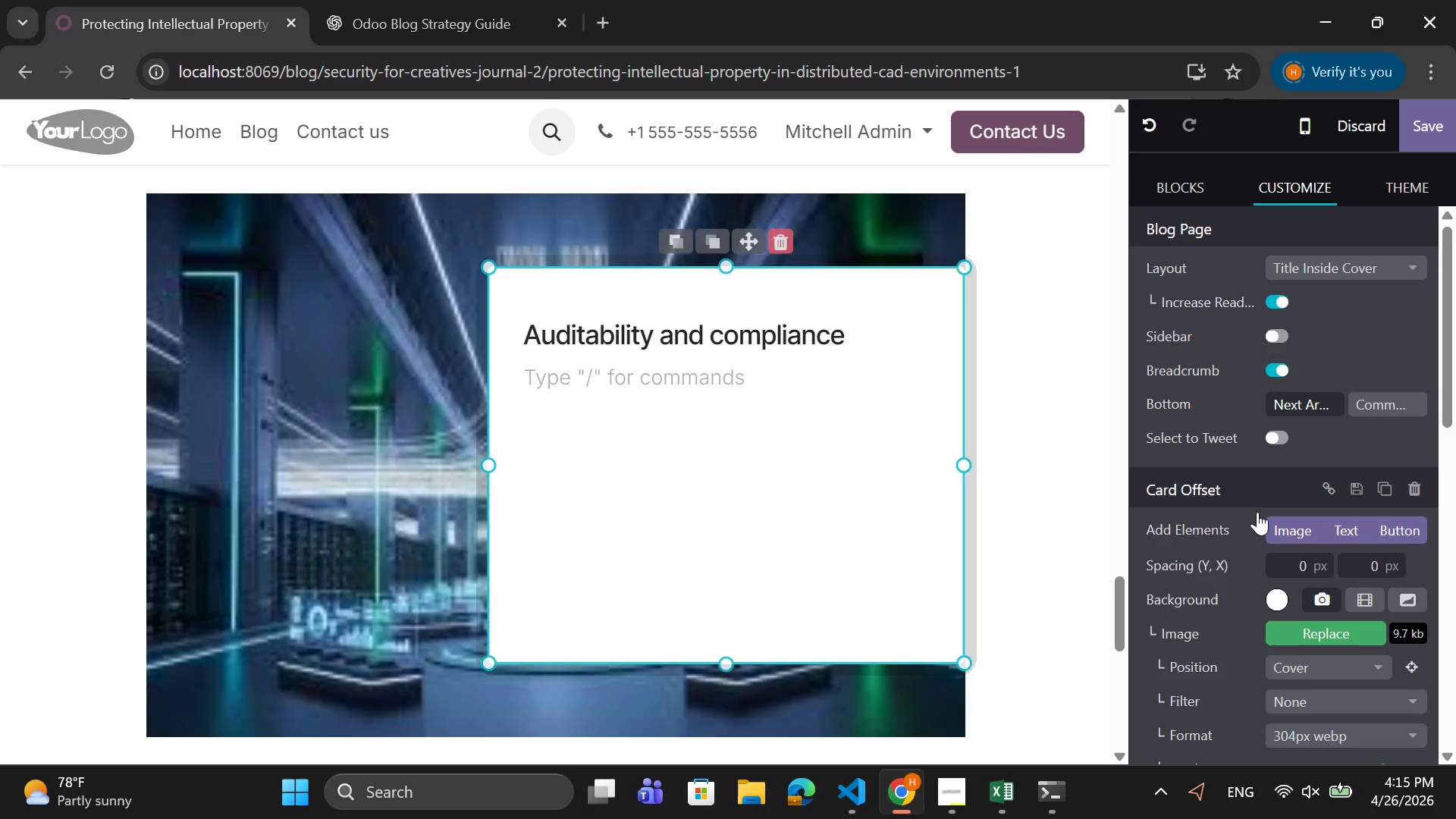 
scroll: coordinate [1409, 498], scroll_direction: down, amount: 8.0
 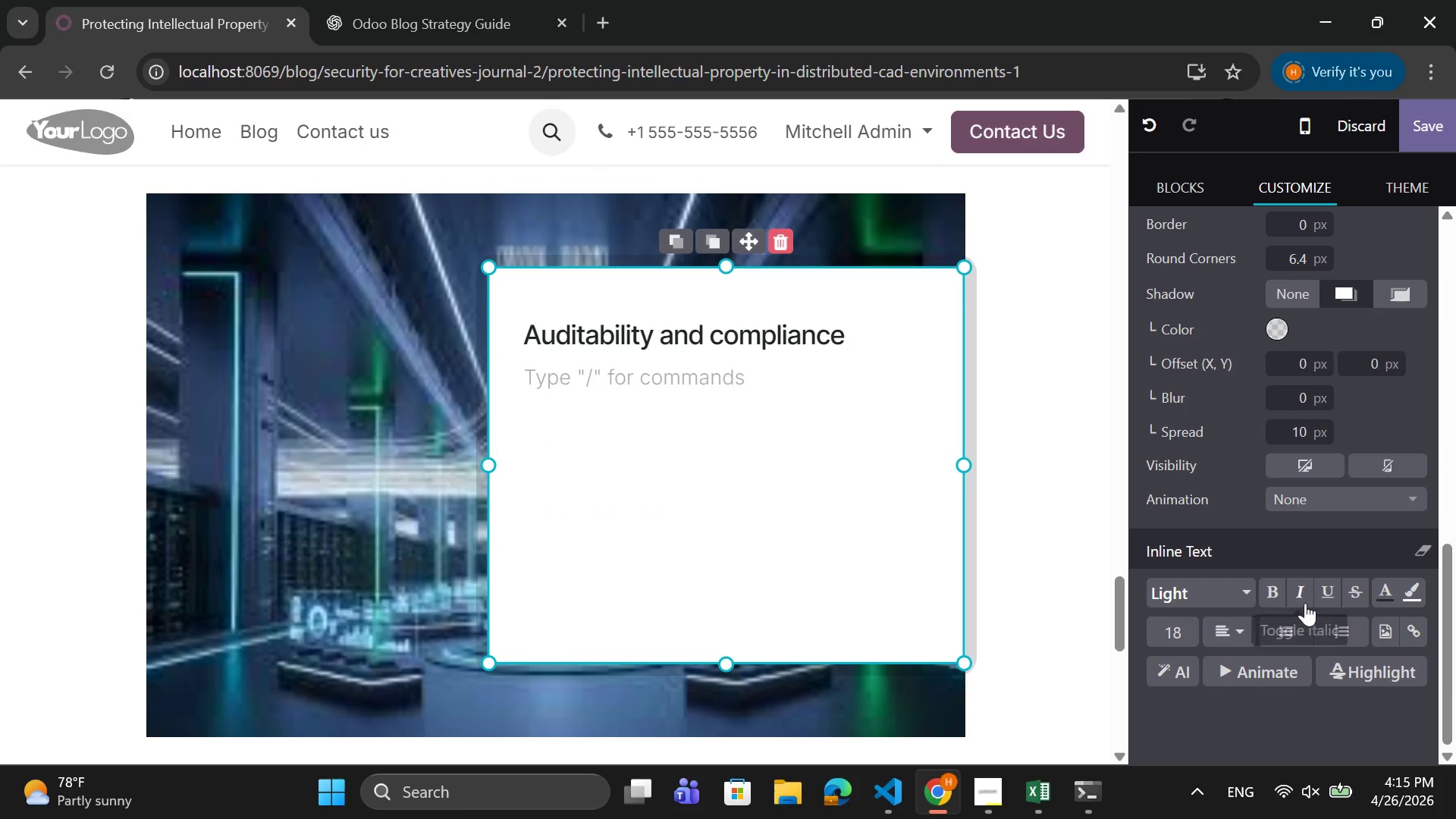 
left_click([1292, 632])
 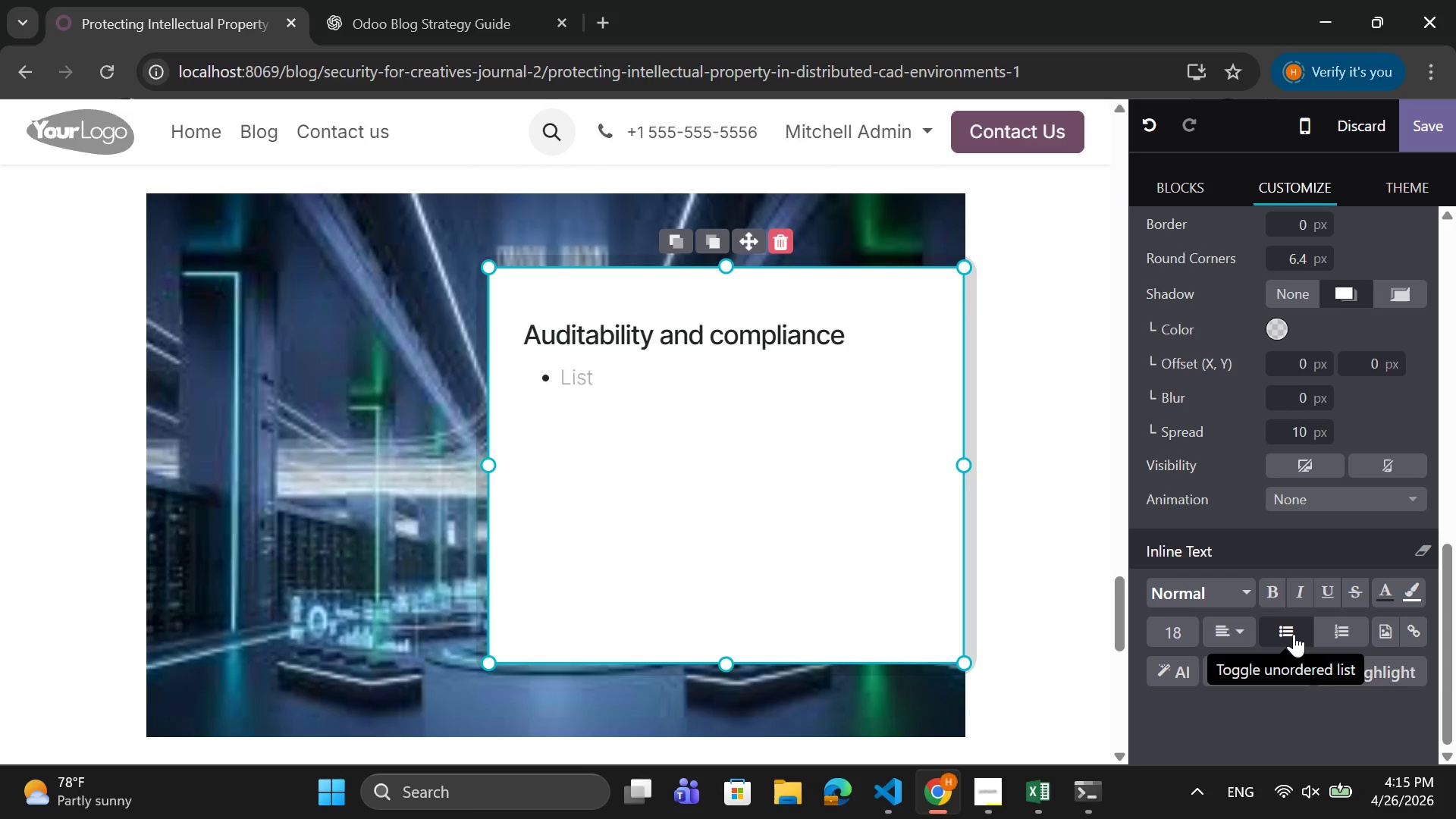 
key(Backspace)
 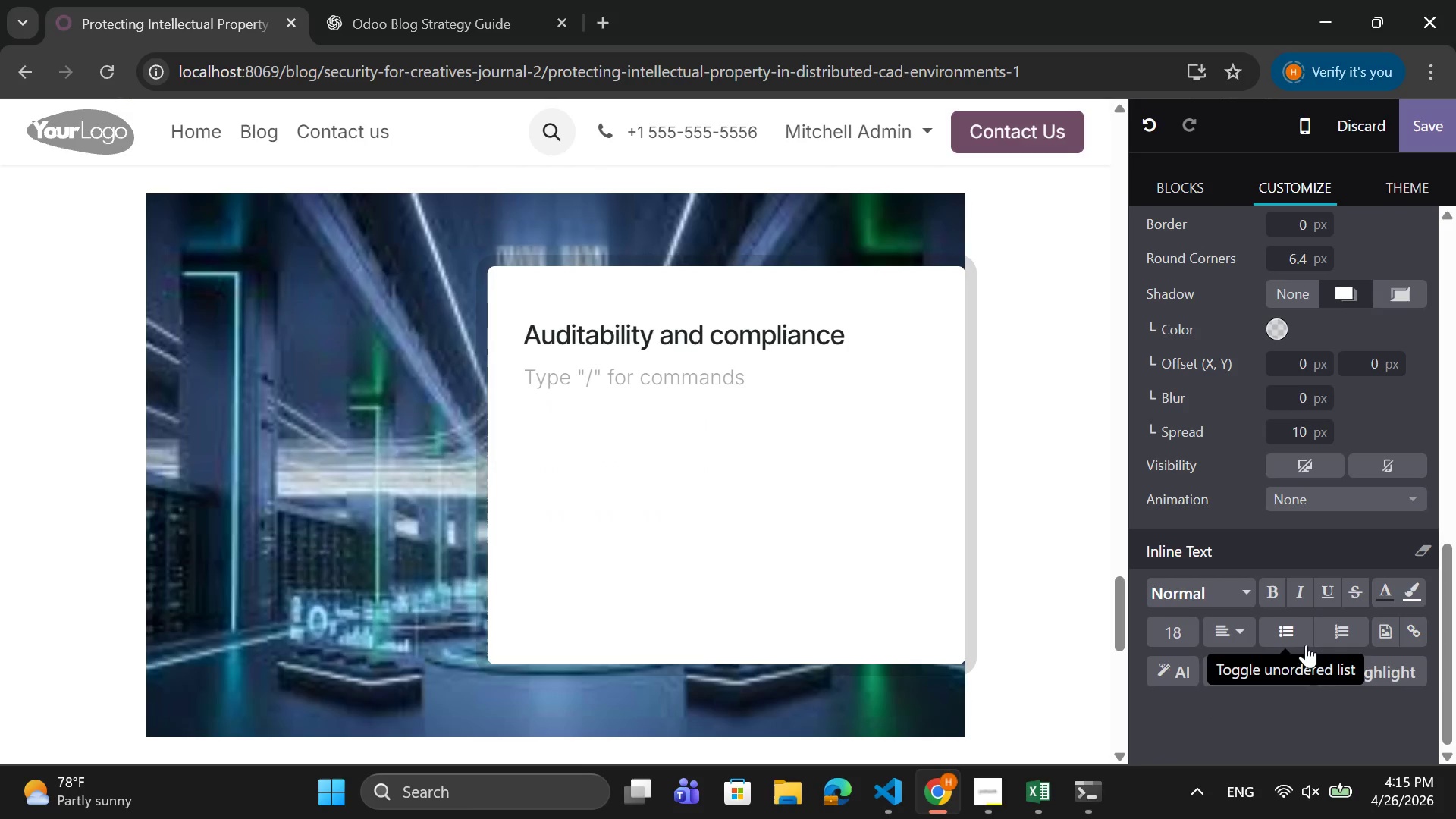 
type(Prote)
 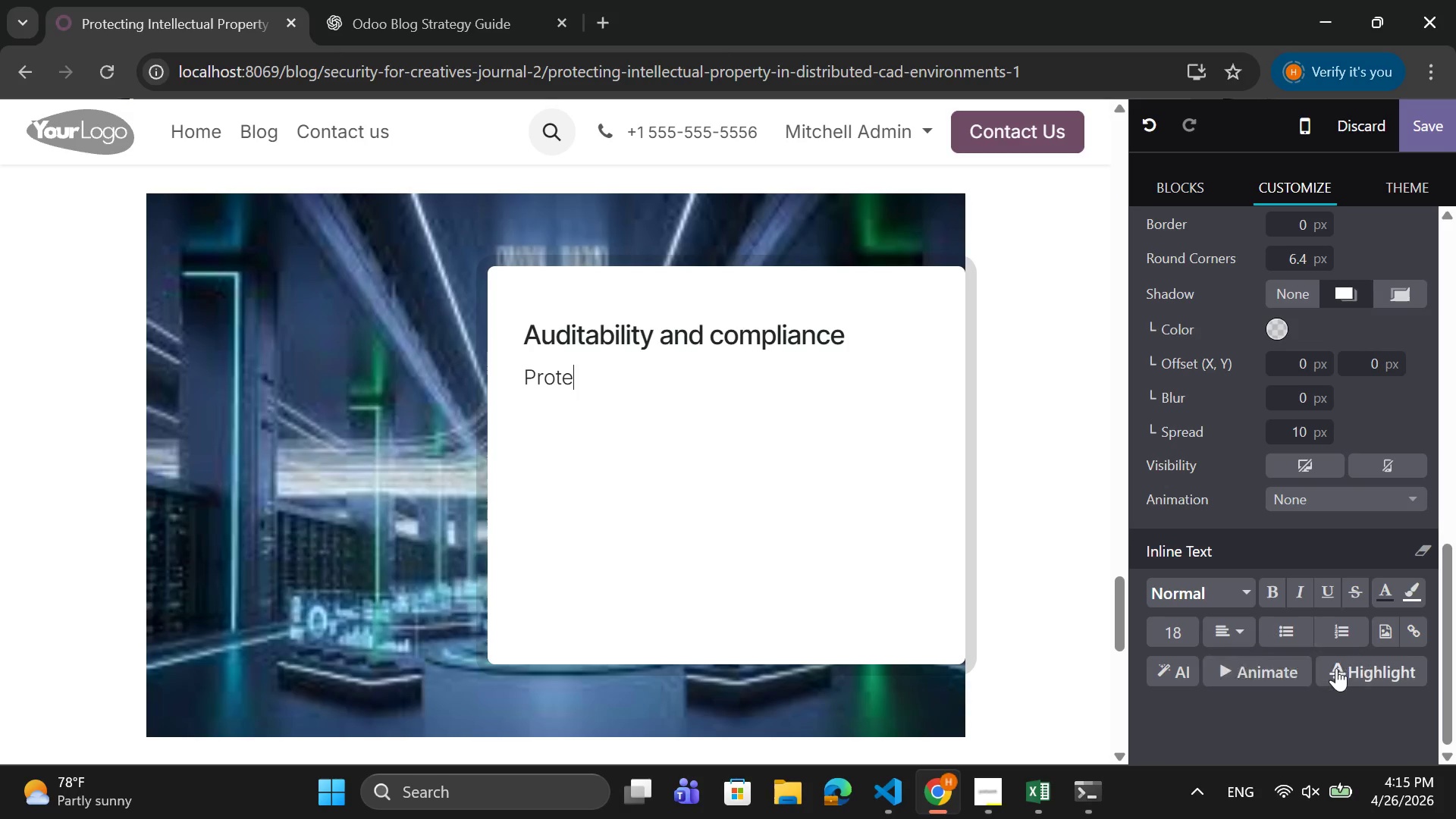 
type(cting Ip)
key(Backspace)
type(P is not onl)
 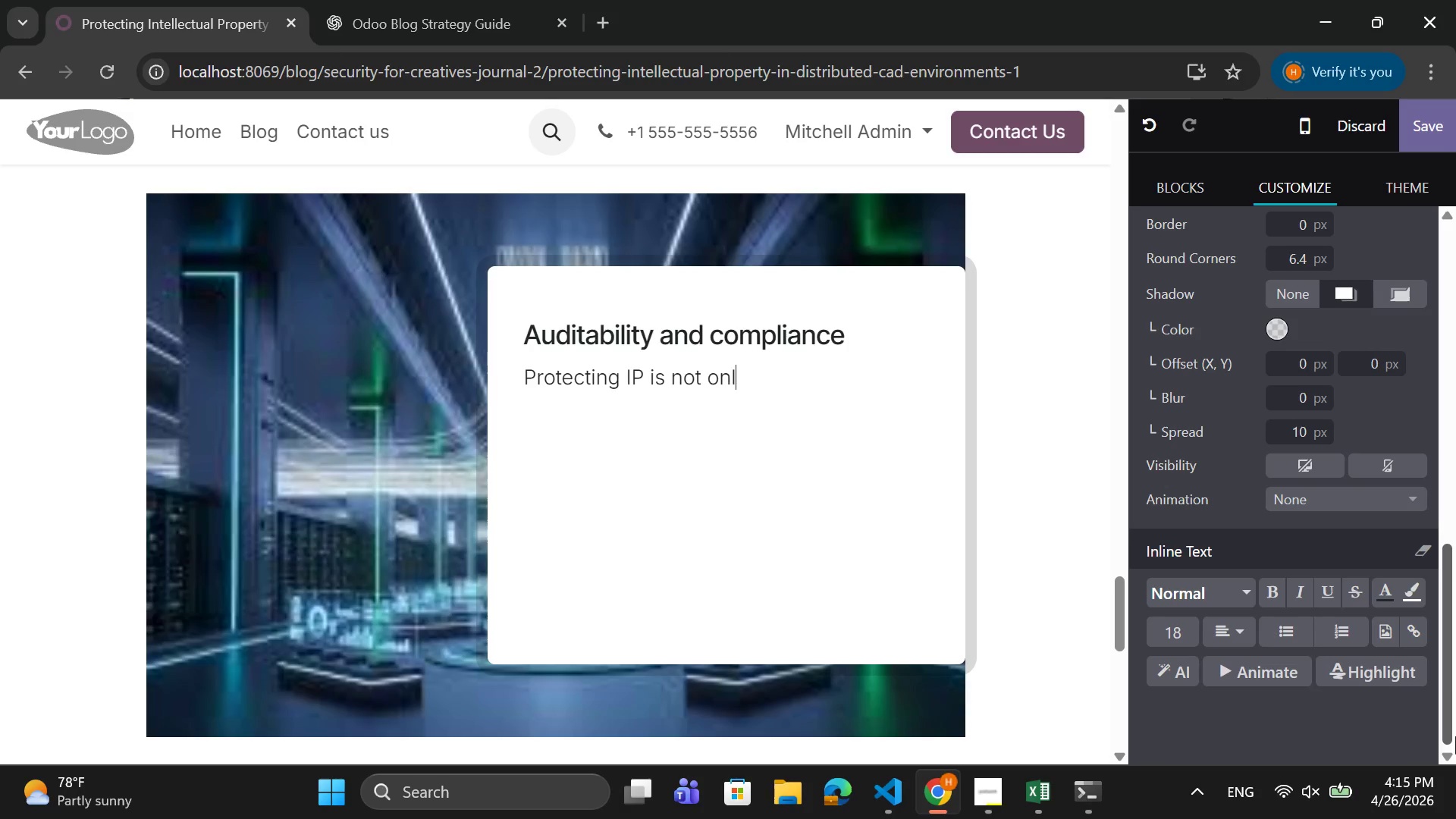 
type(y techinical )
key(Backspace)
type(- )
 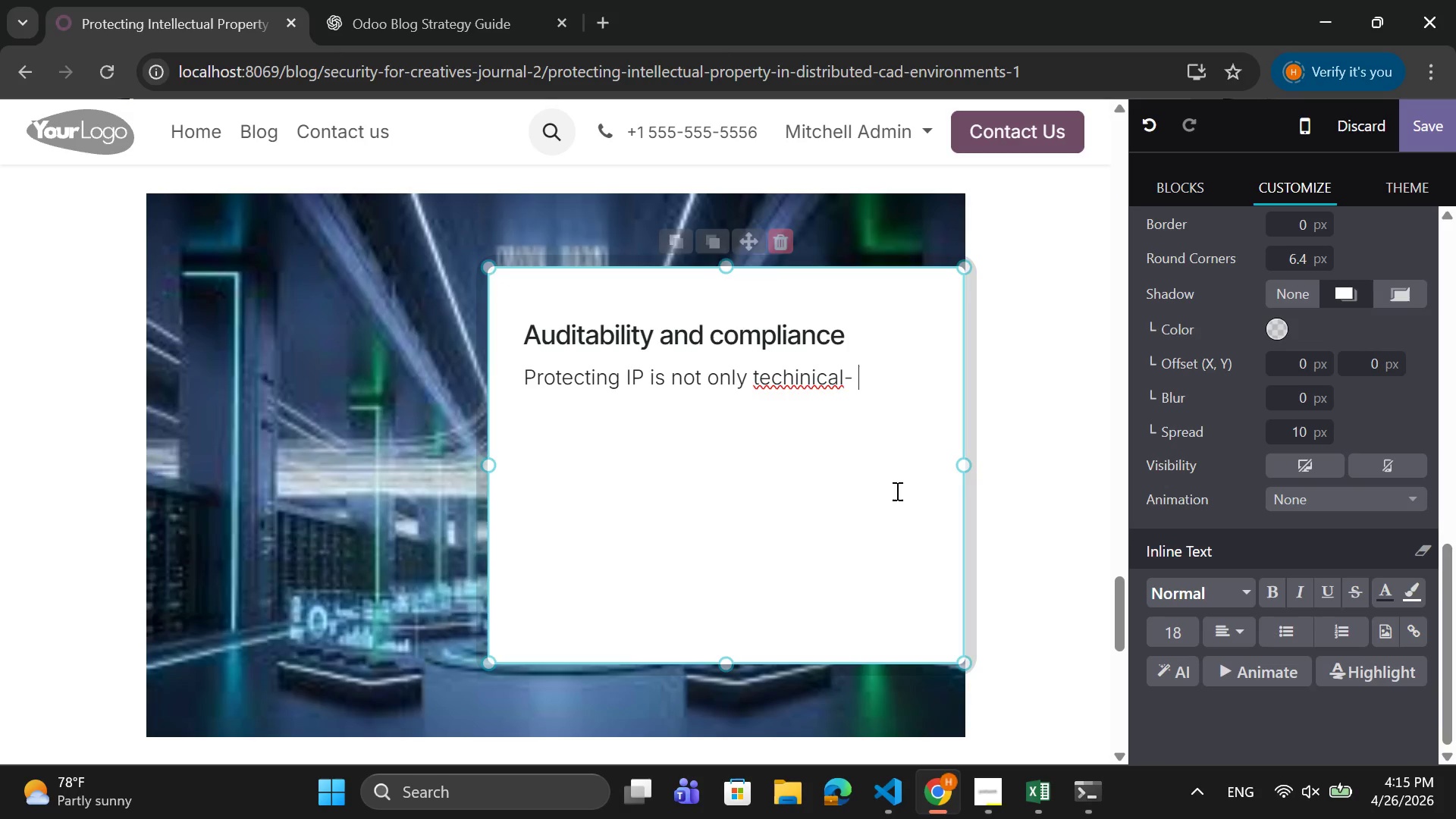 
left_click([812, 382])
 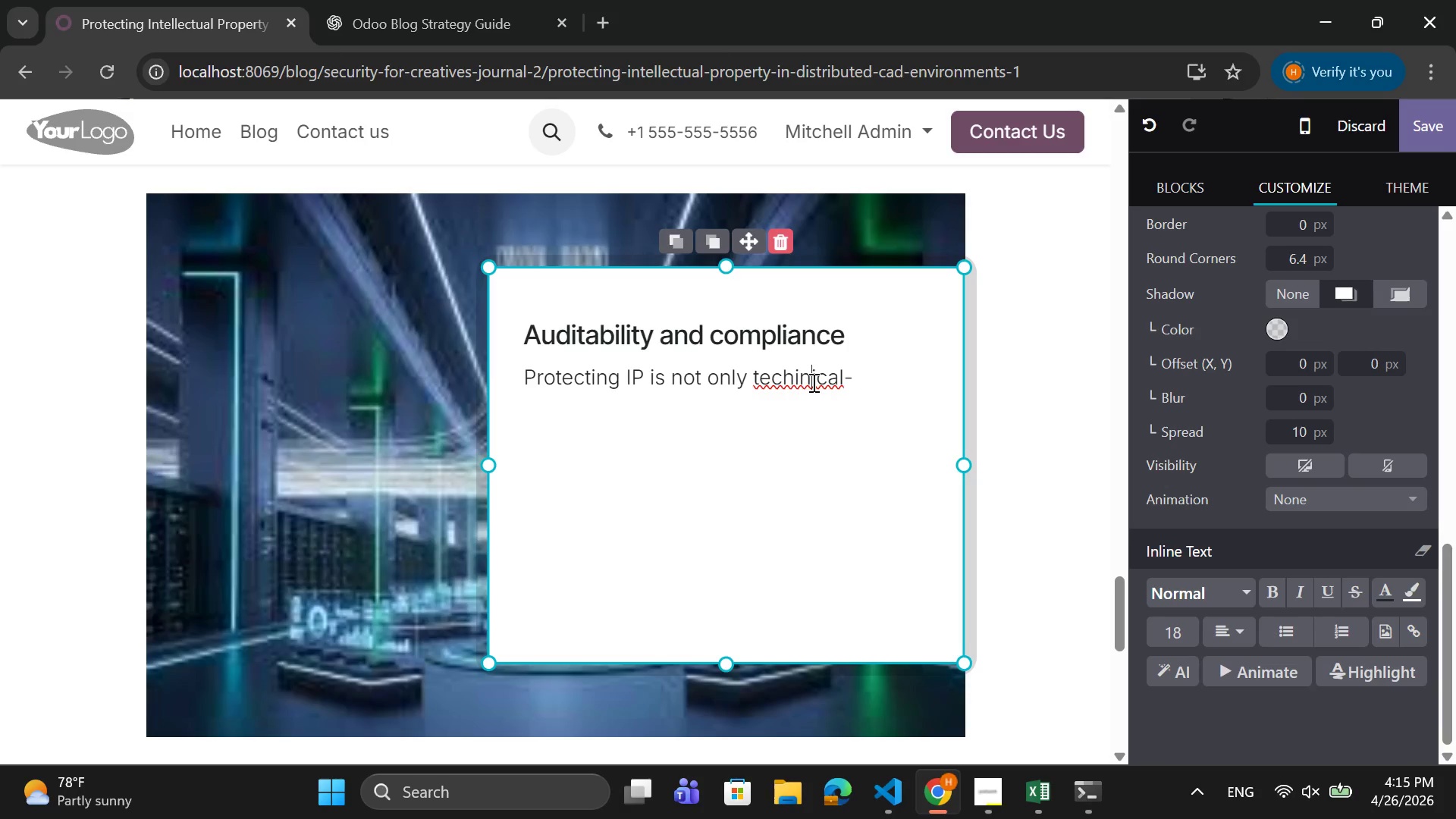 
right_click([812, 382])
 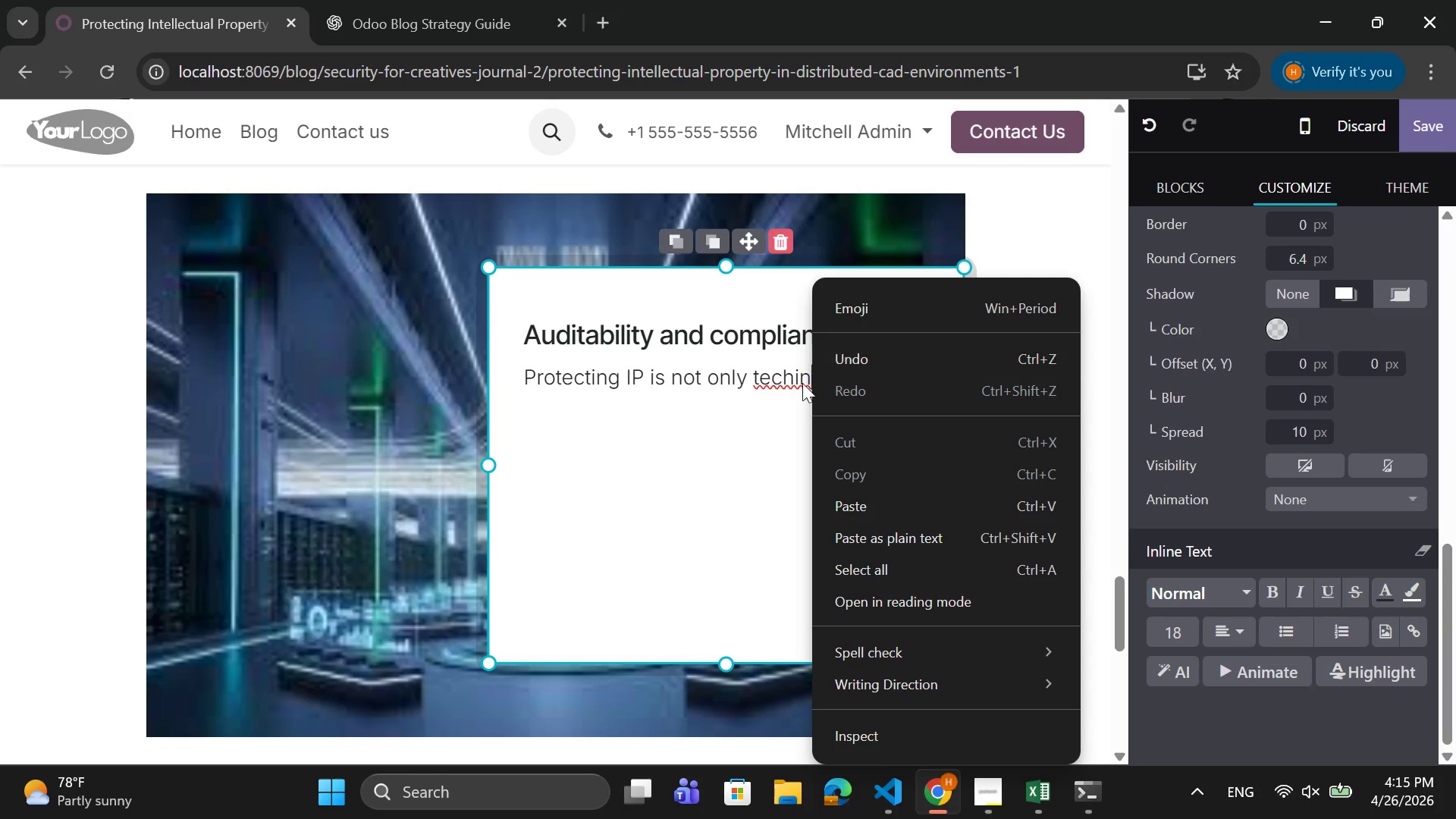 
left_click([802, 384])
 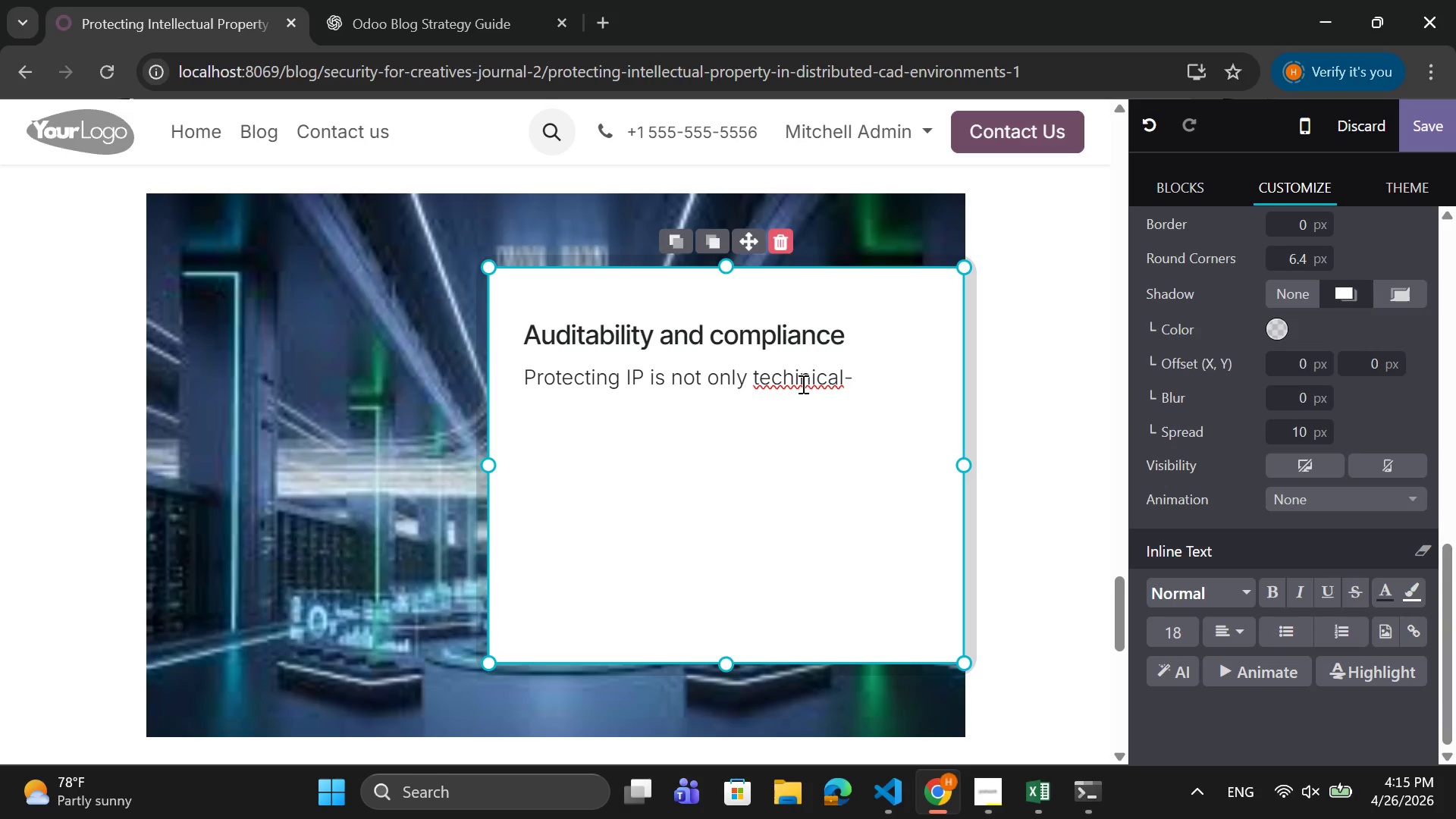 
right_click([802, 382])
 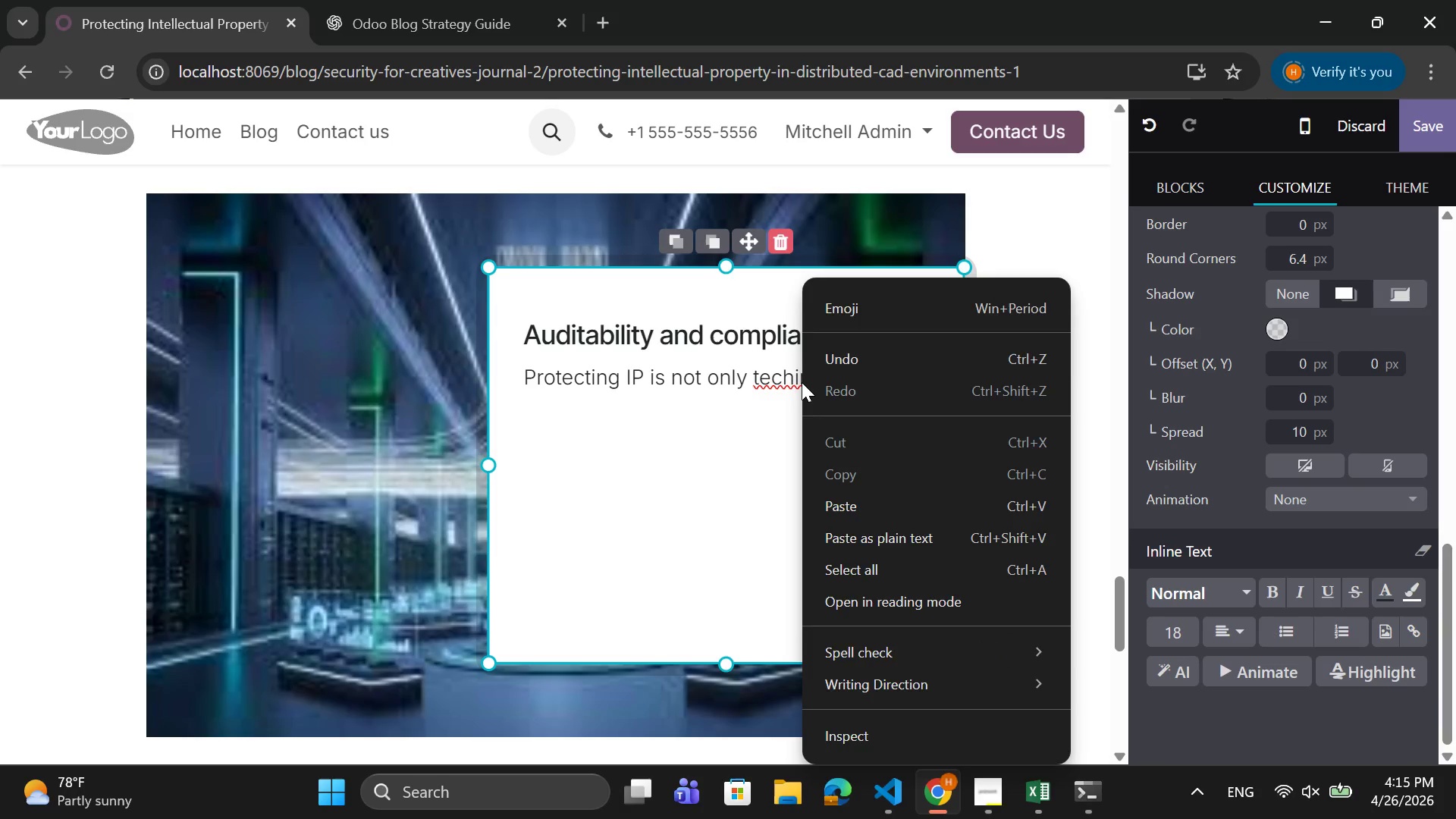 
left_click([802, 382])
 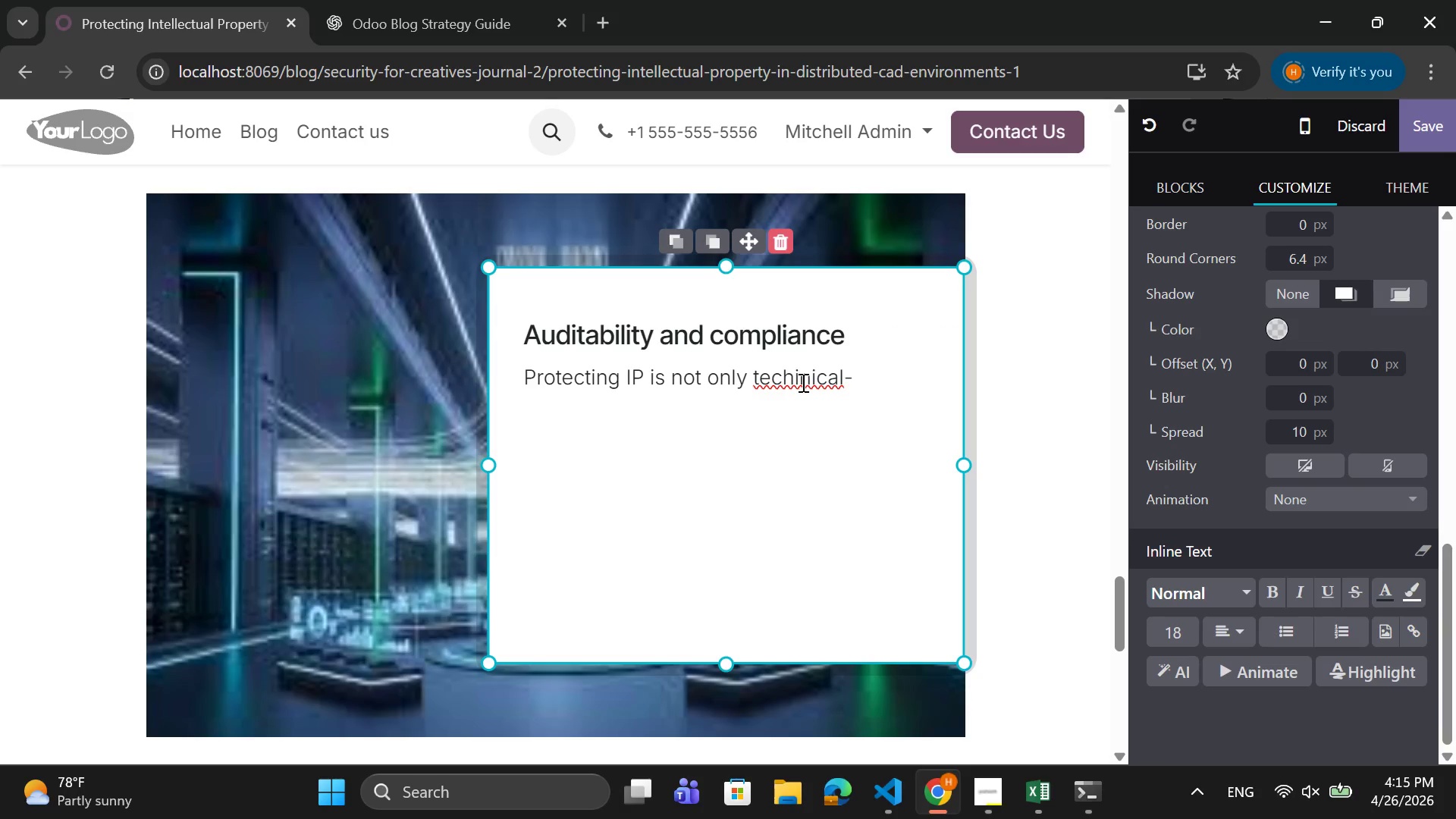 
key(ArrowRight)
 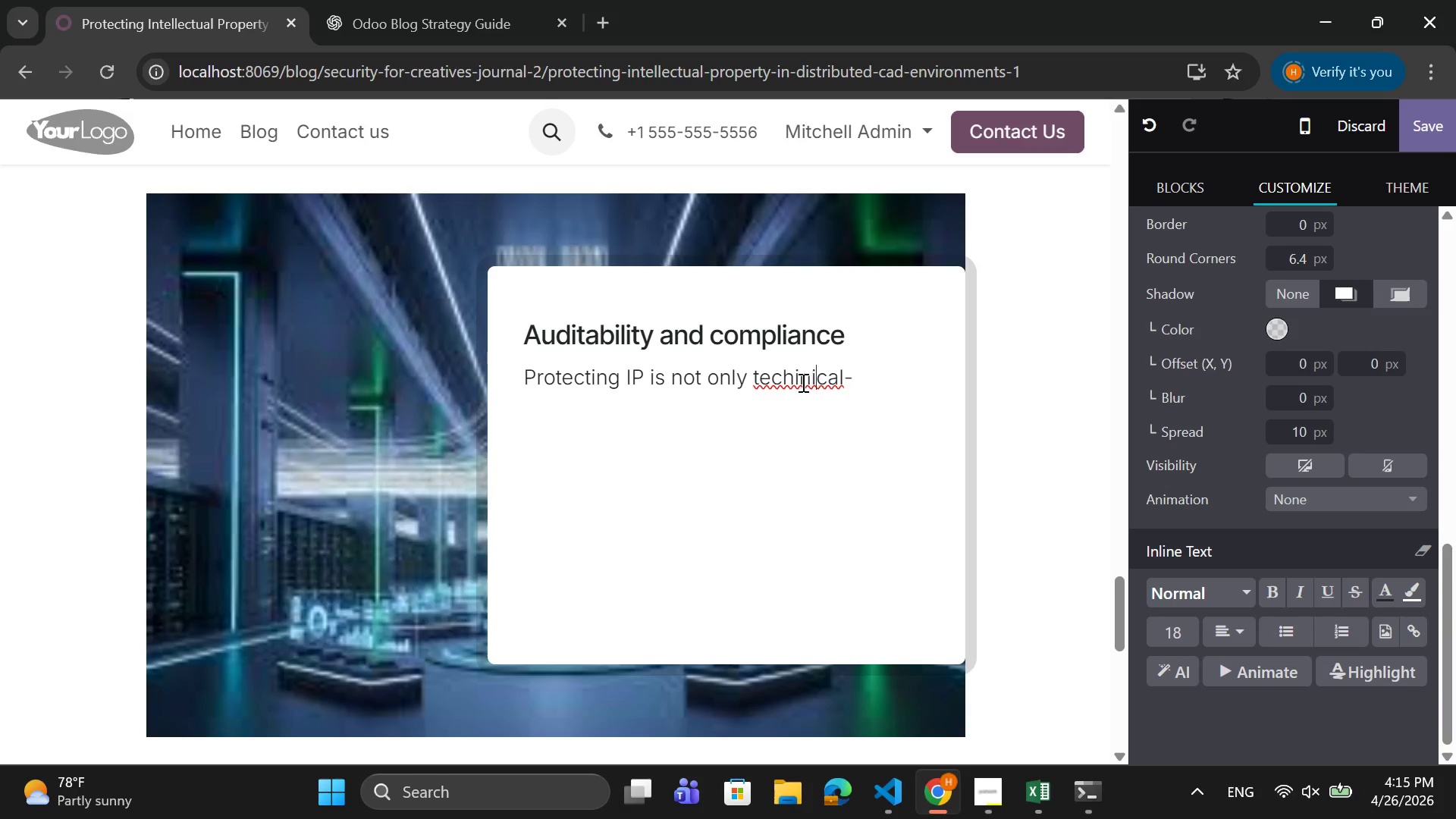 
key(ArrowRight)
 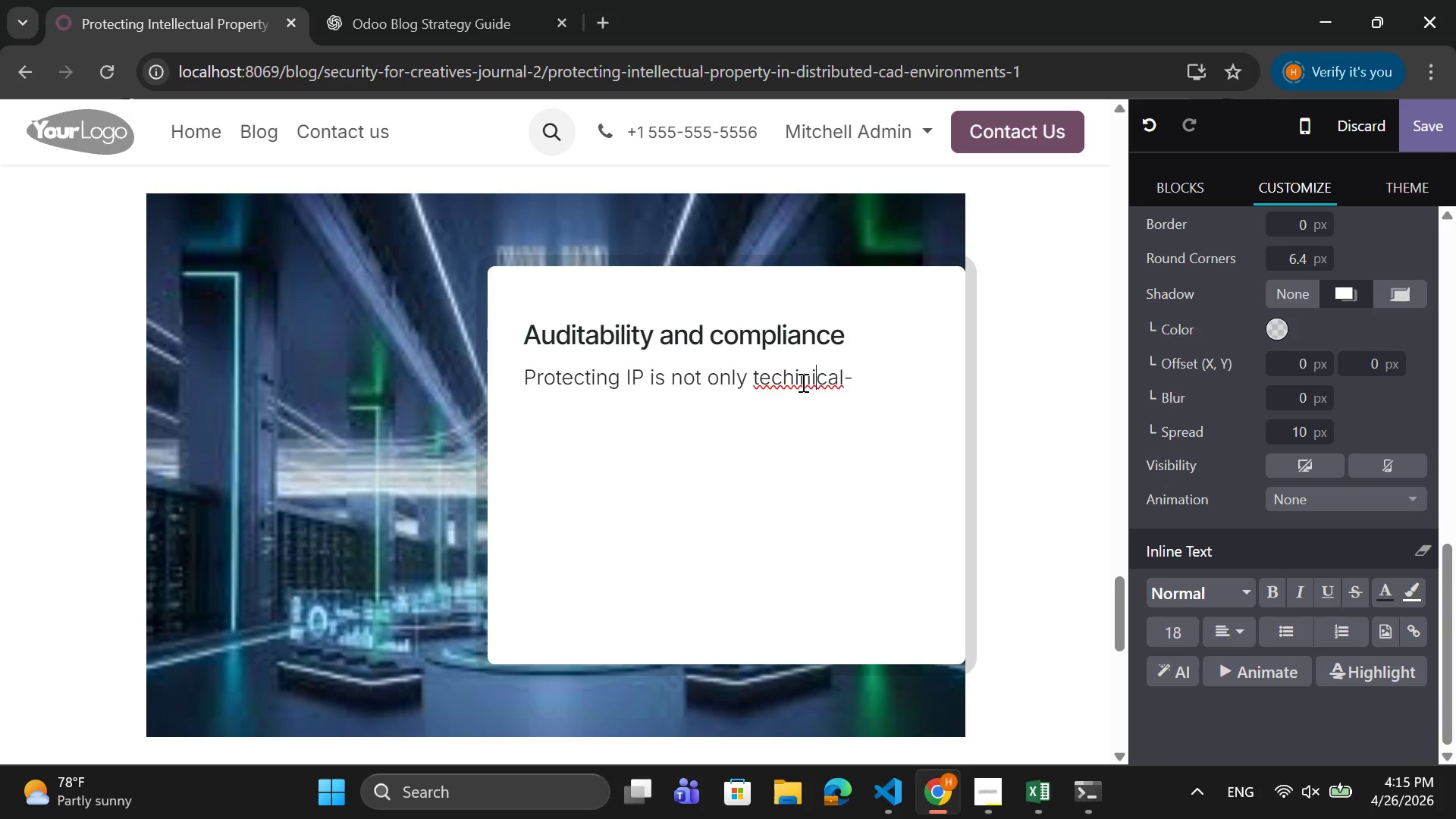 
key(ArrowLeft)
 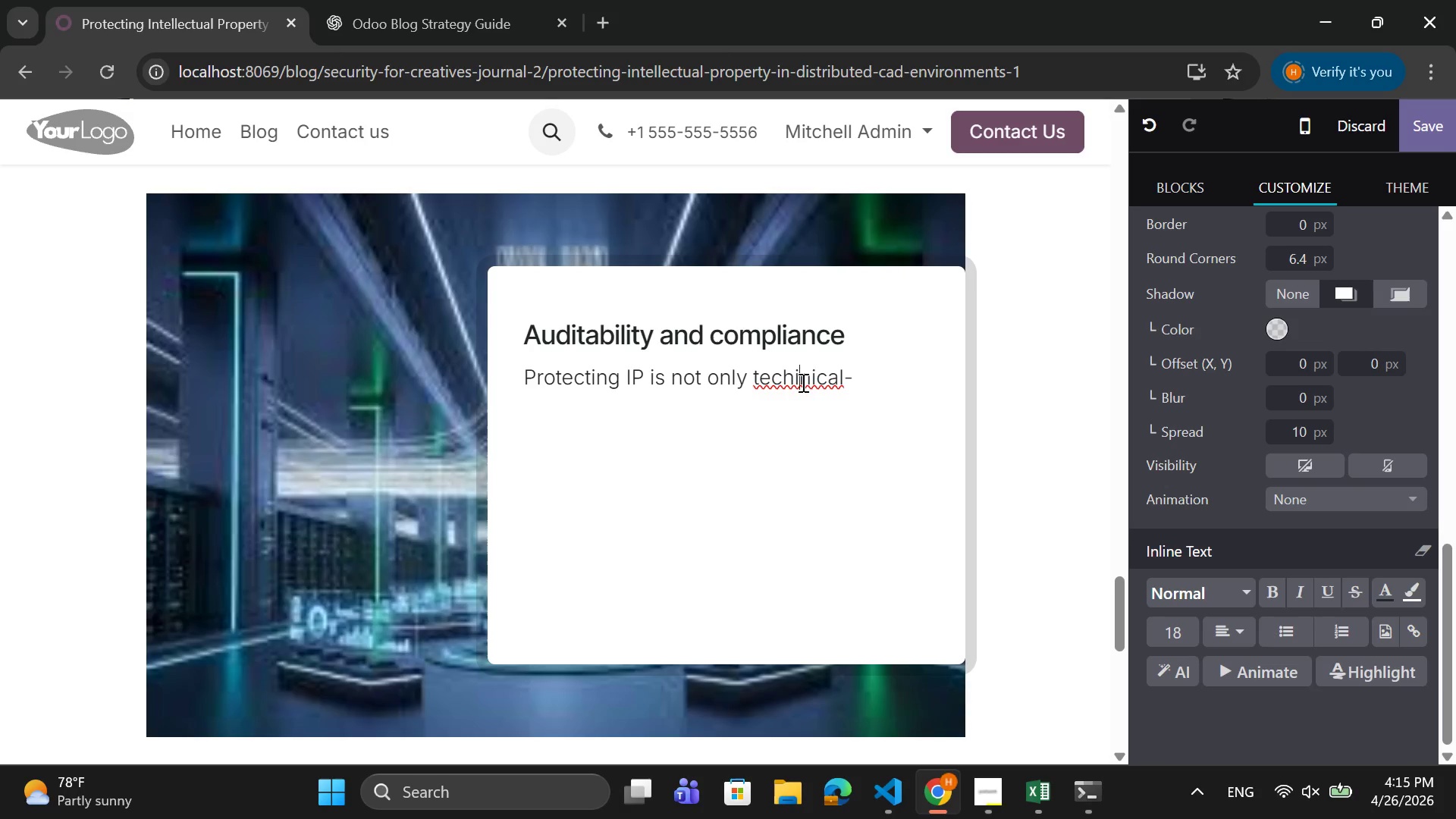 
key(ArrowLeft)
 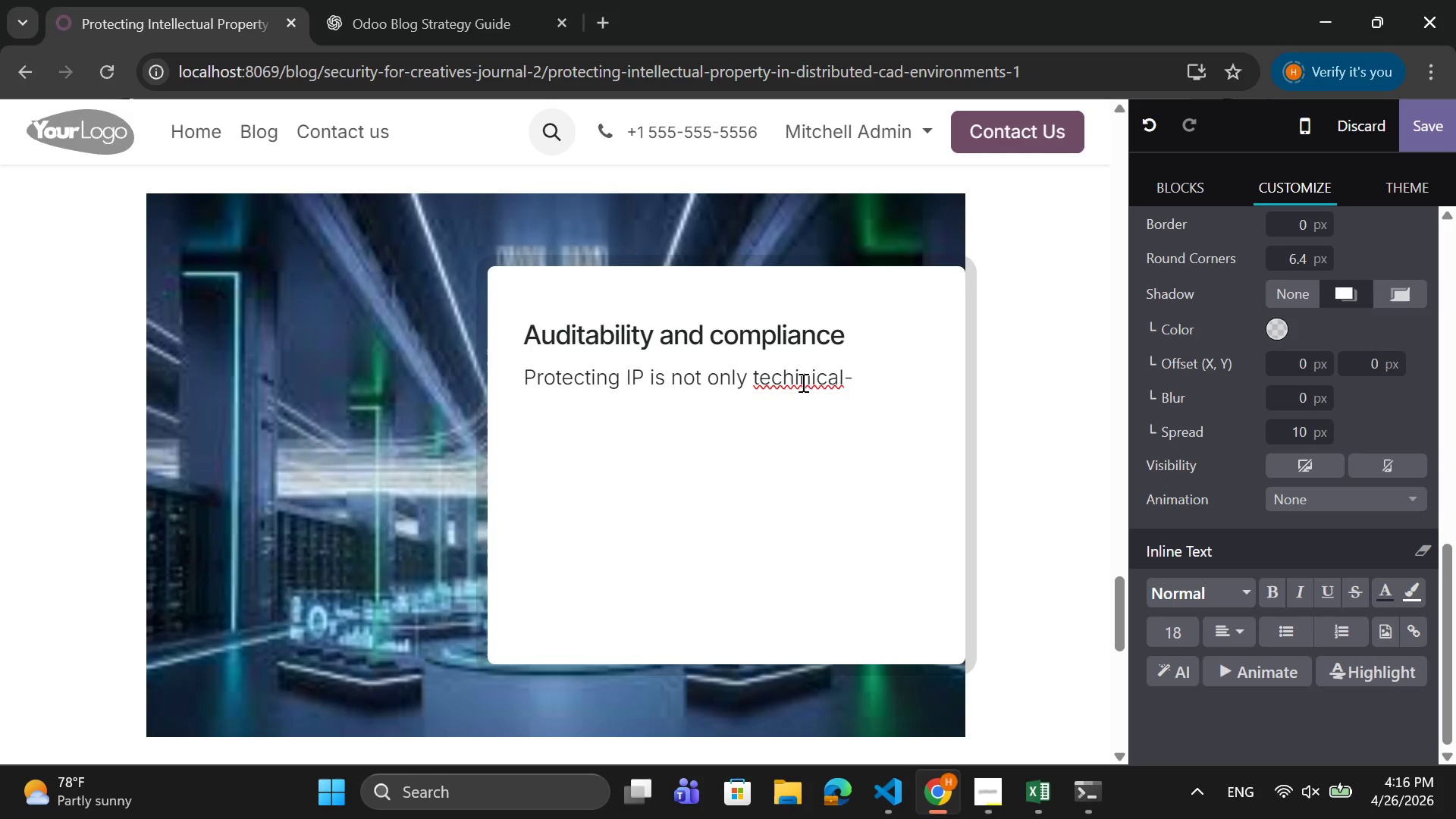 
key(Backspace)
 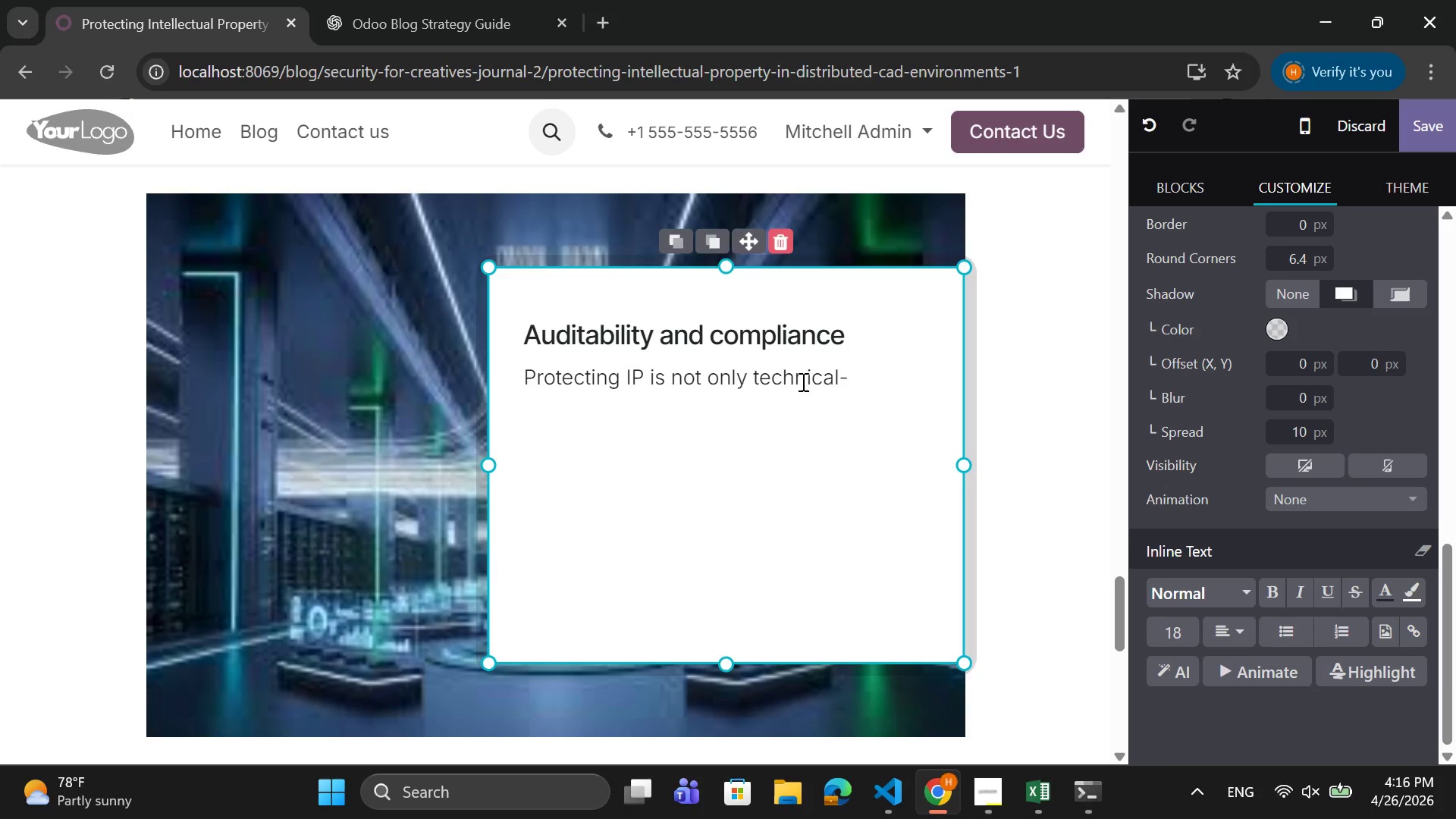 
key(ArrowRight)
 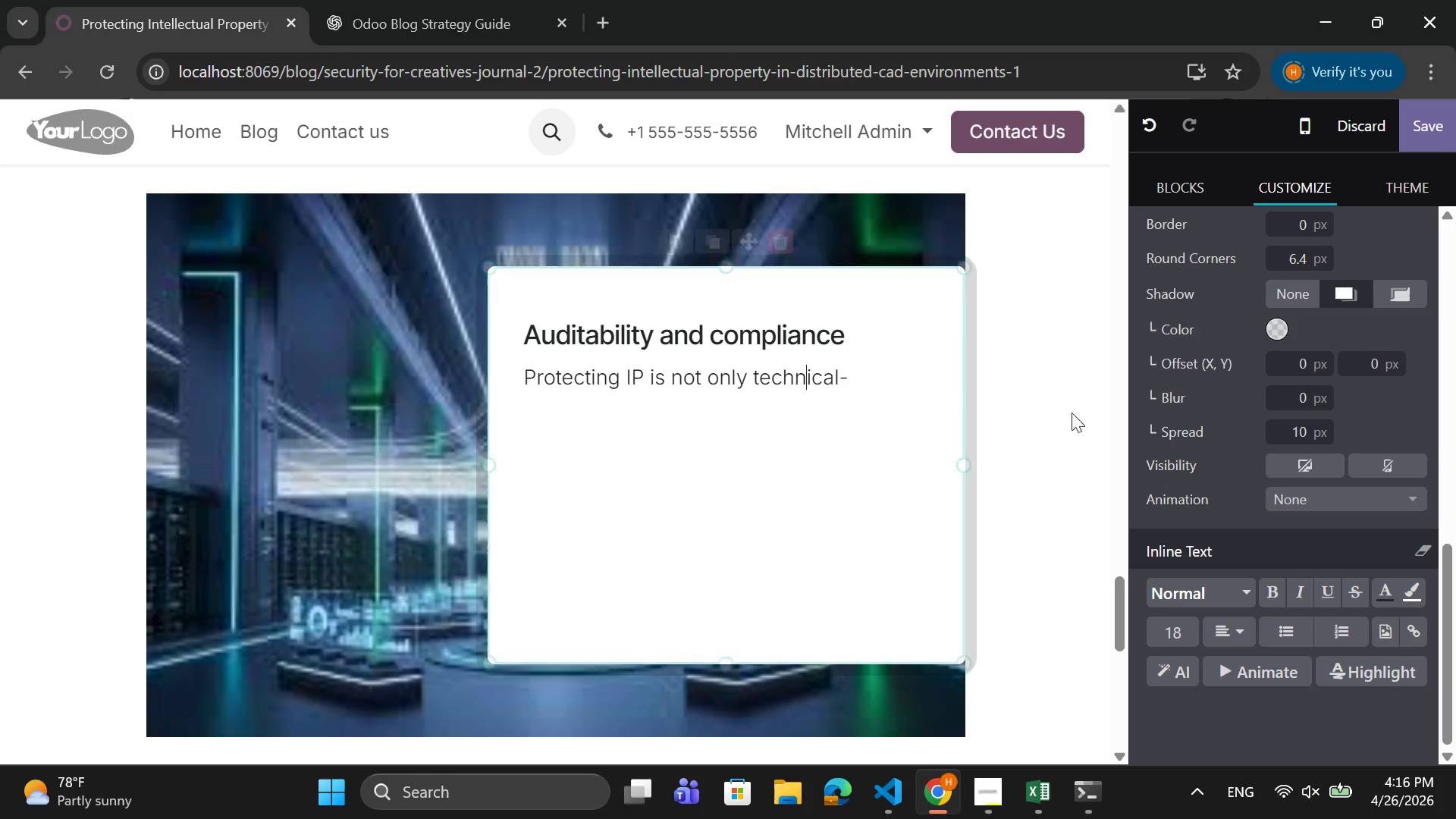 
key(ArrowRight)
 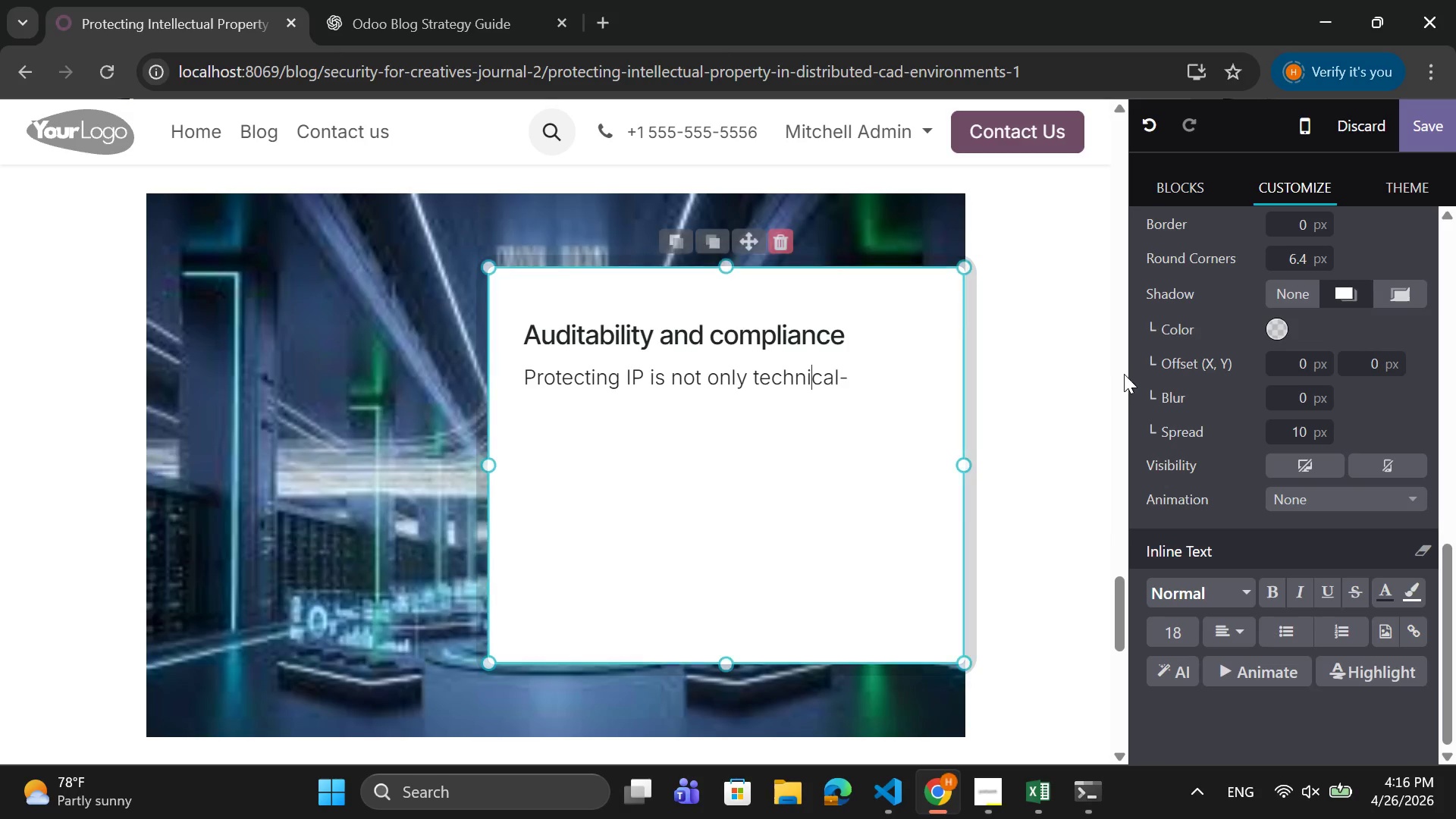 
key(ArrowRight)
 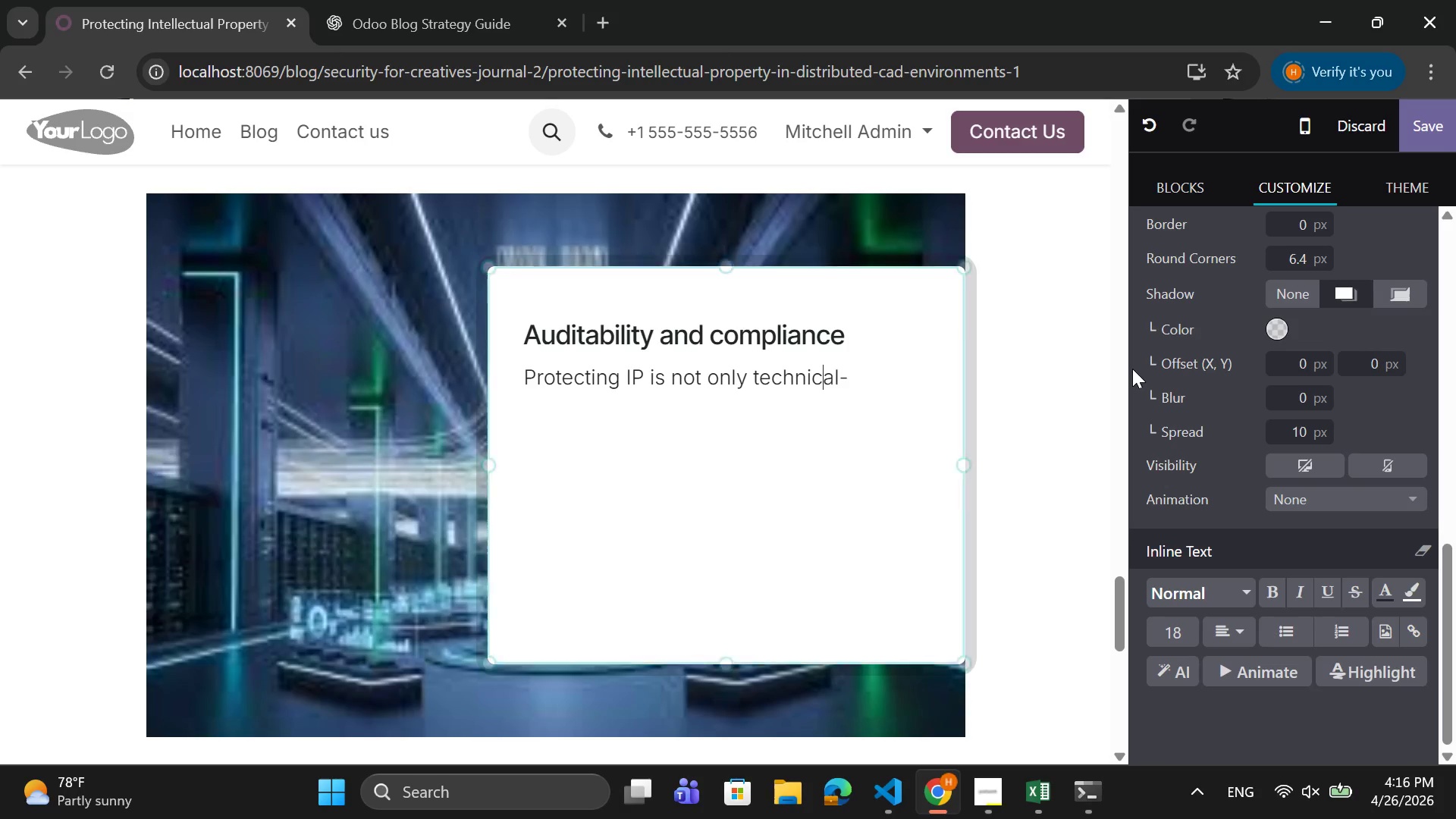 
key(ArrowRight)
 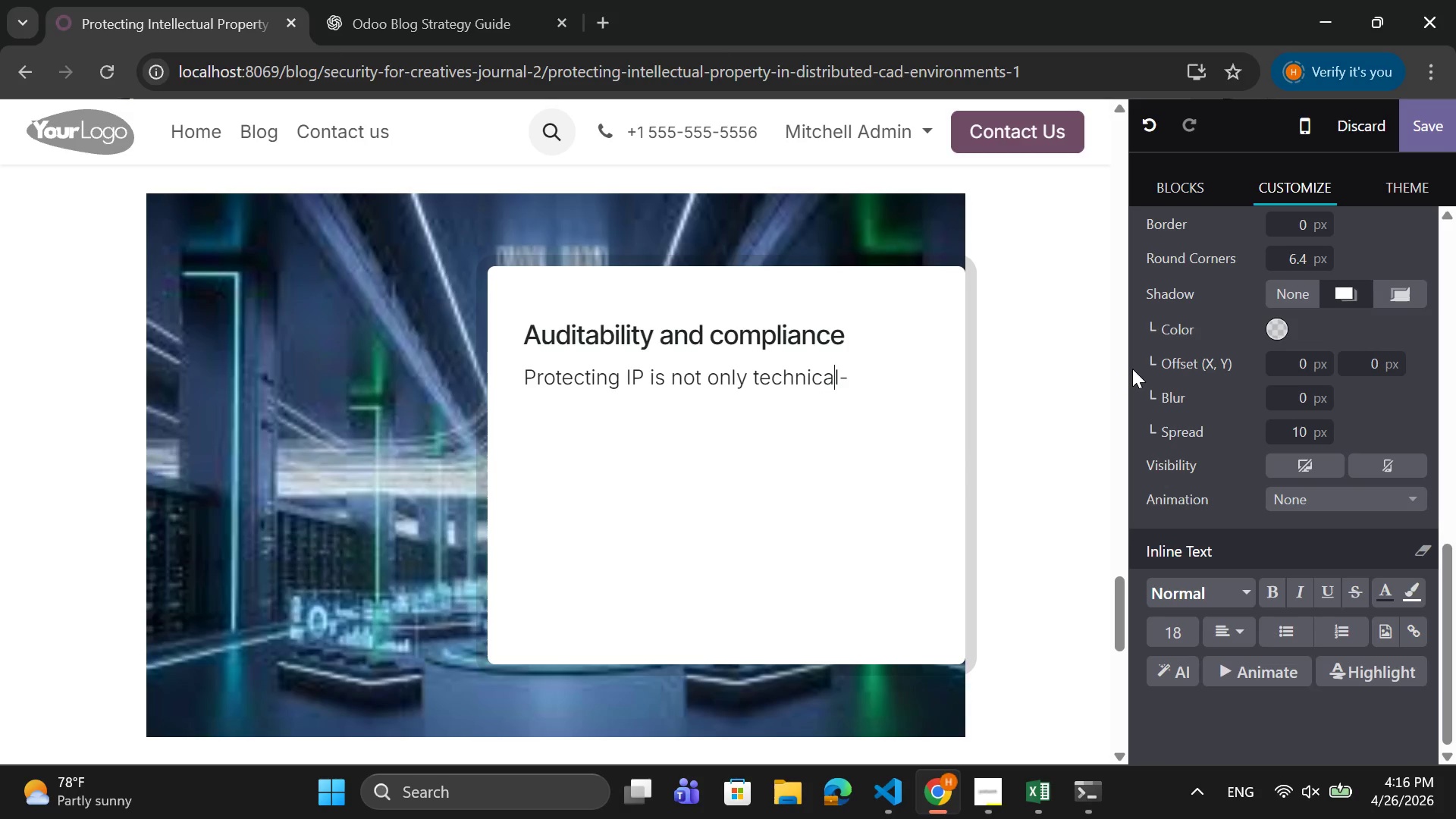 
key(ArrowRight)
 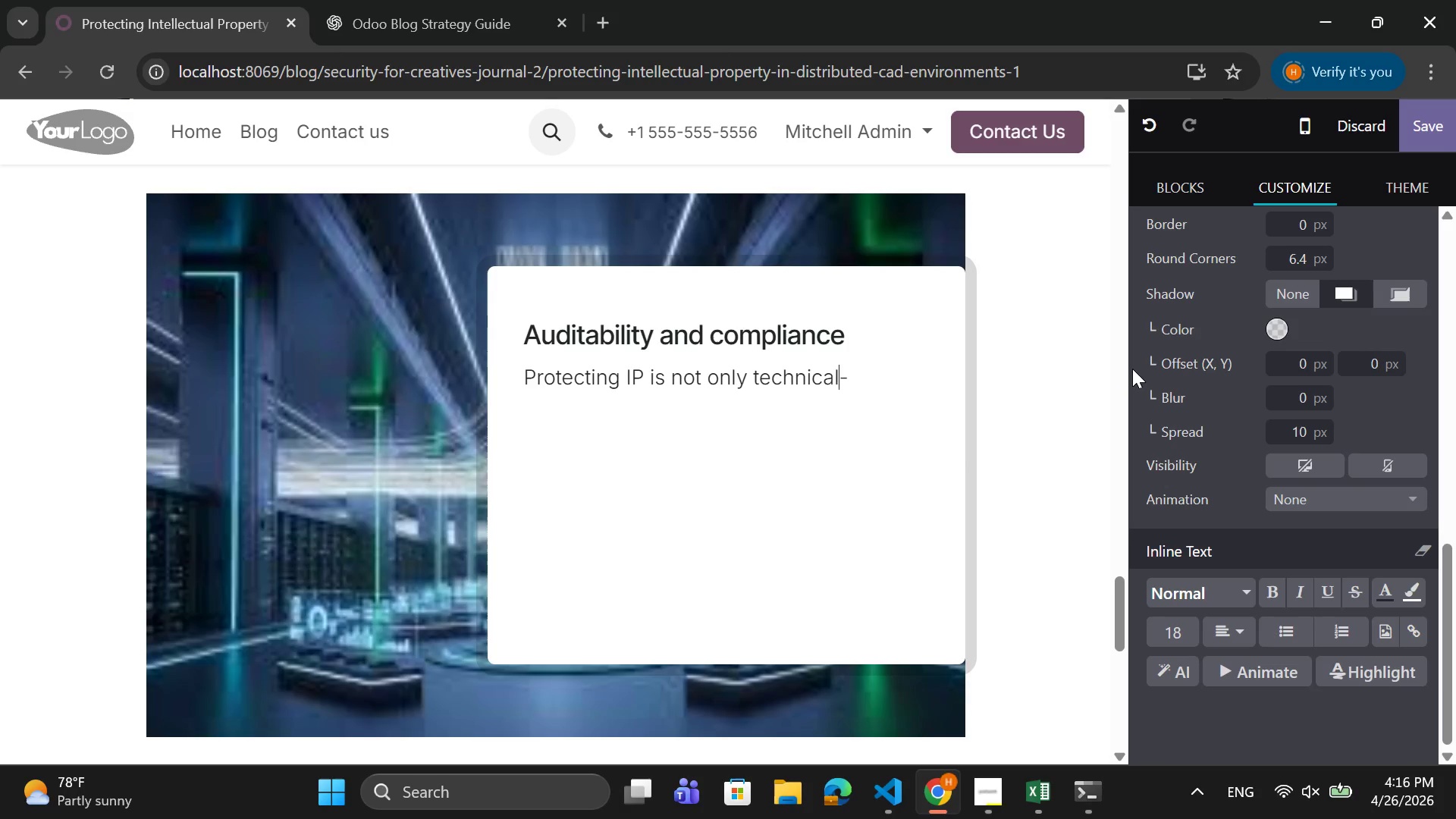 
key(ArrowRight)
 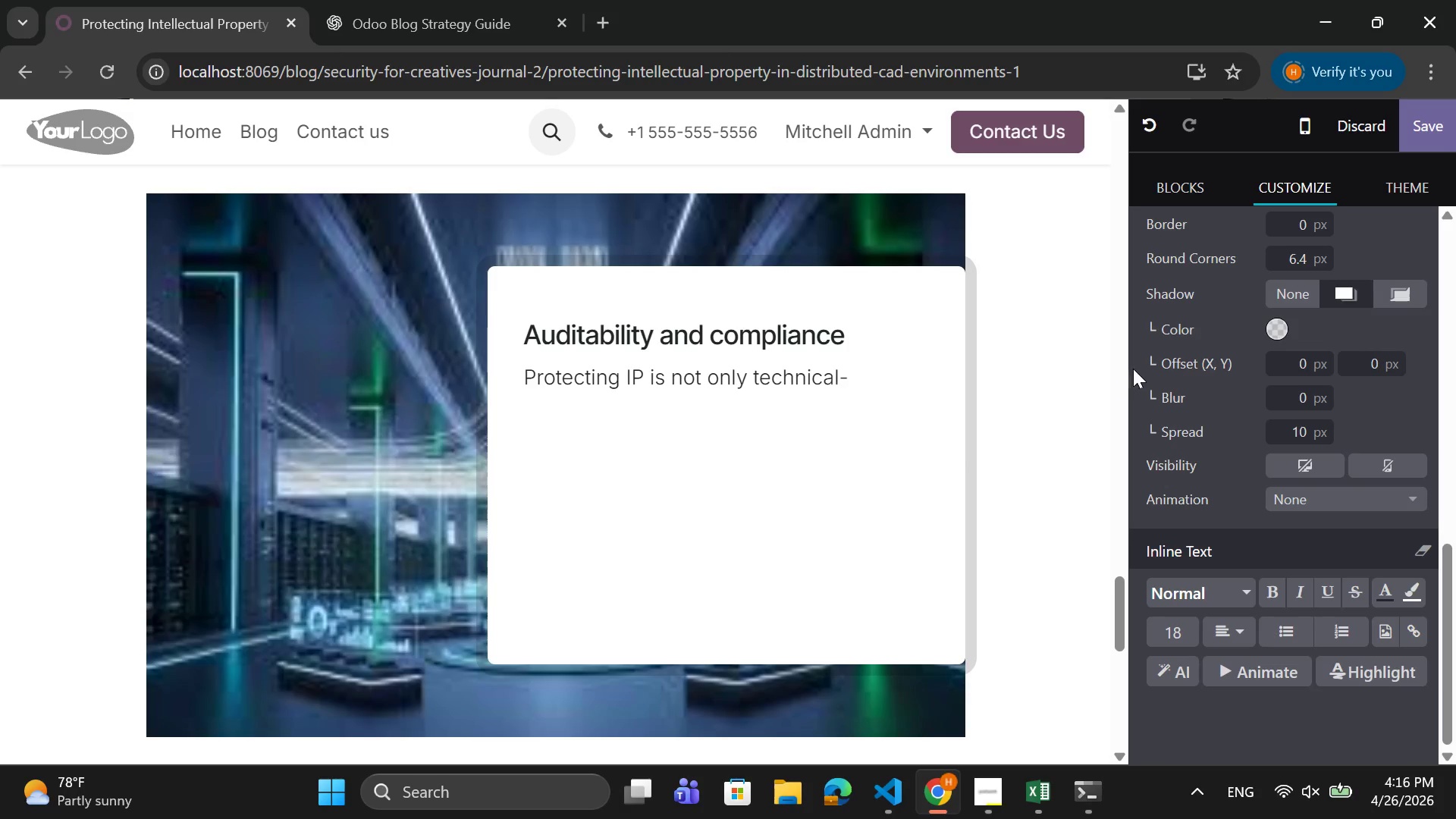 
key(Space)
 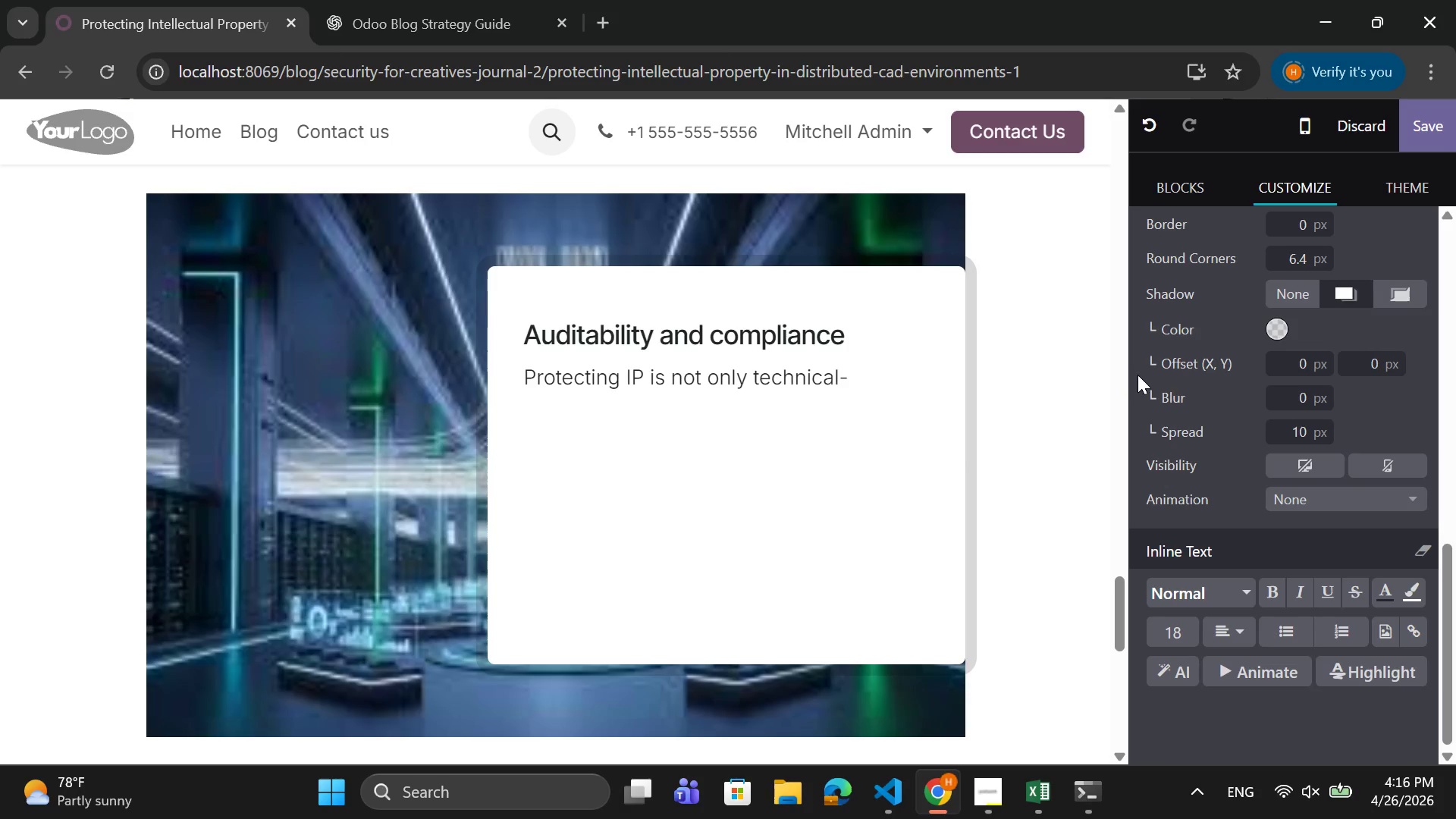 
type(it is also legal.)
 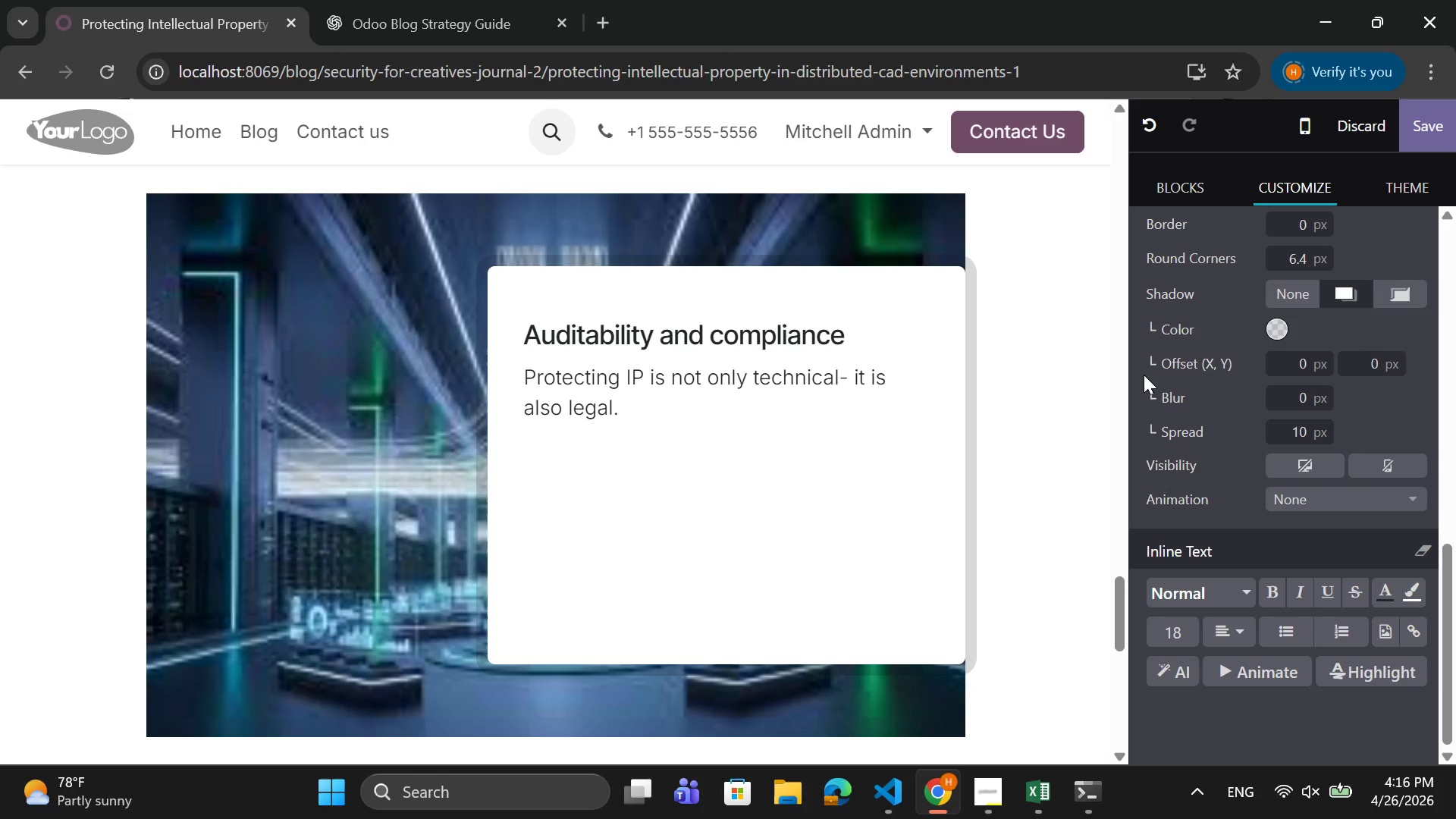 
wait(6.78)
 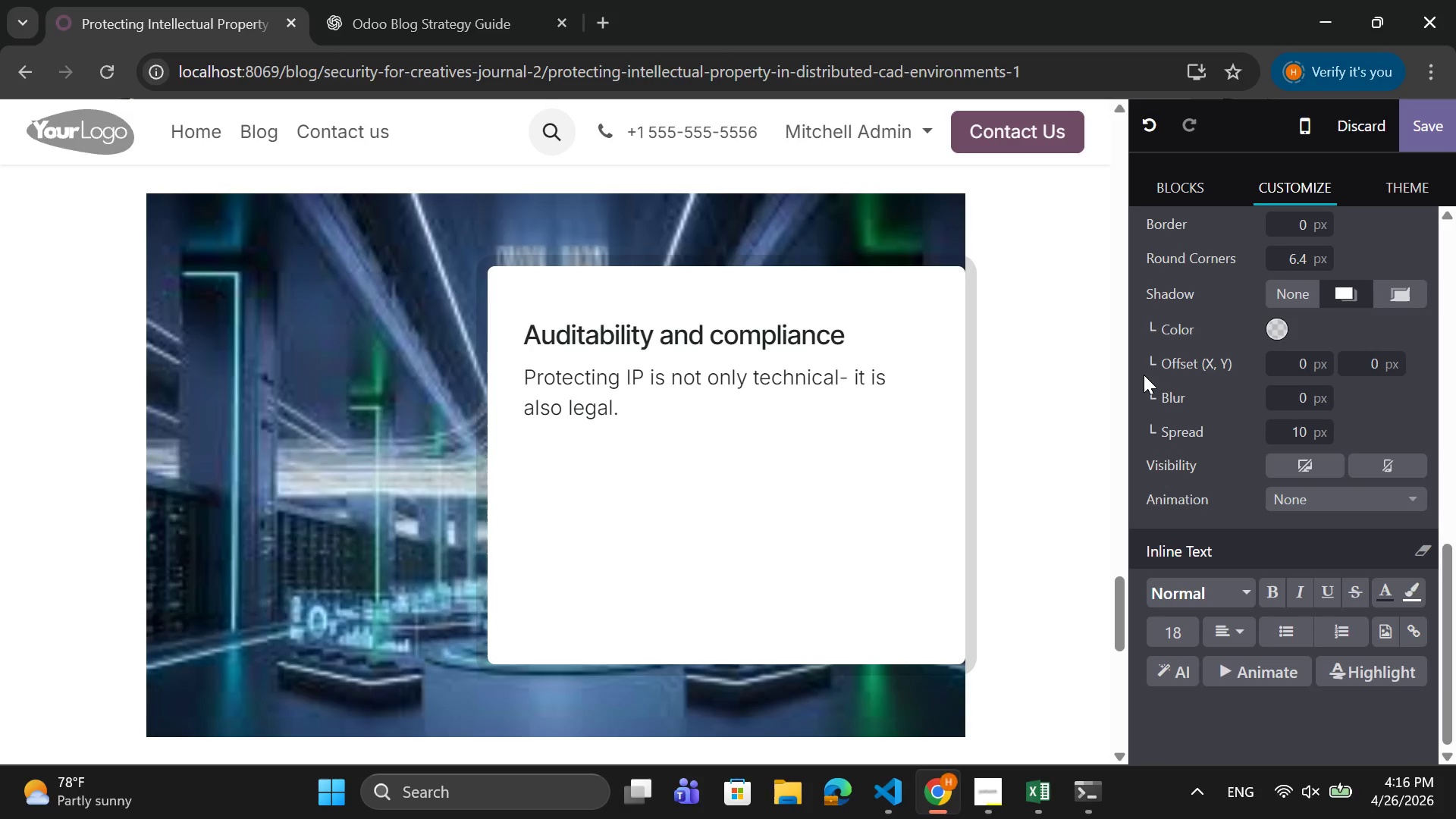 
key(Enter)
 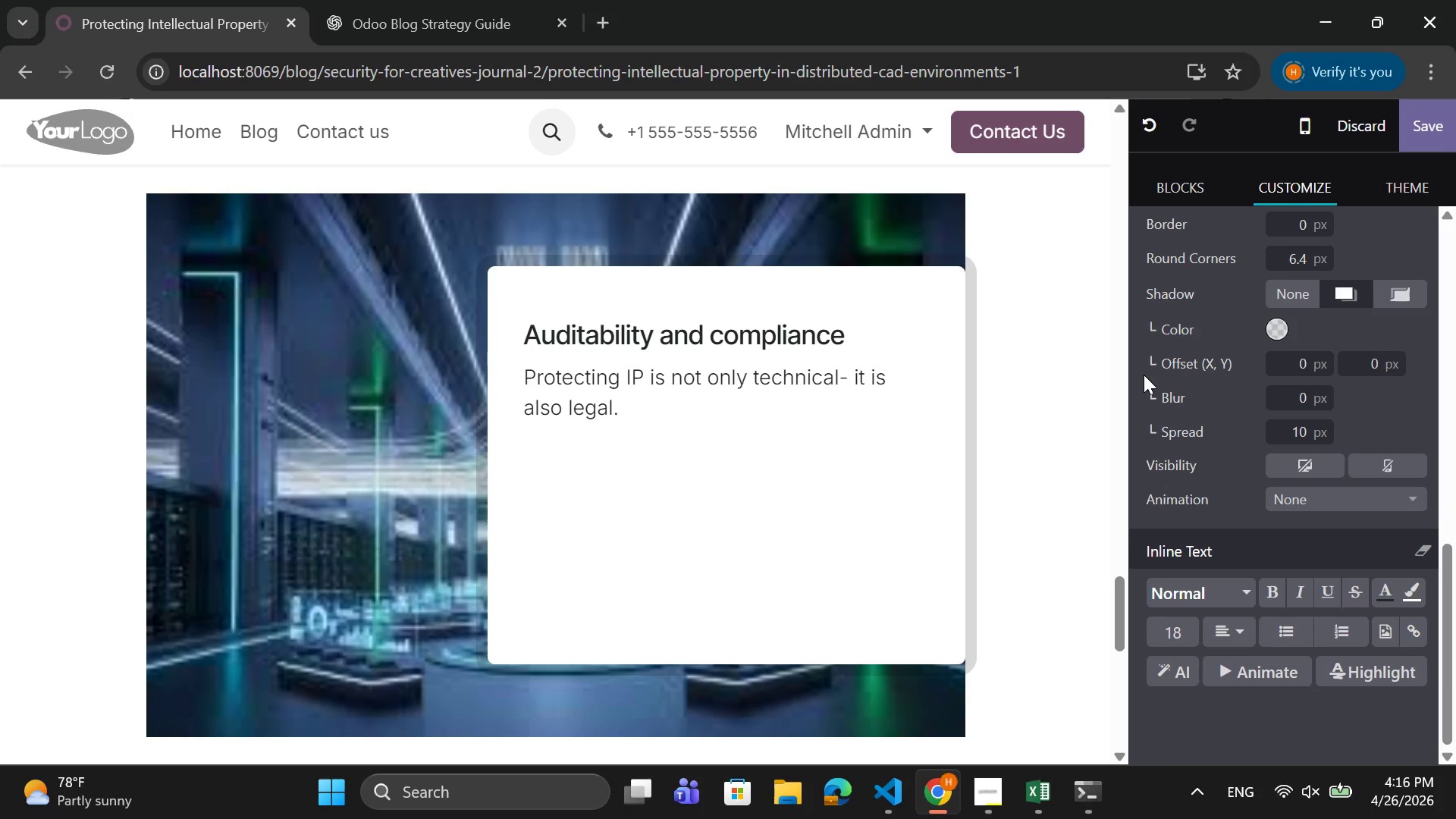 
type(firms mu)
 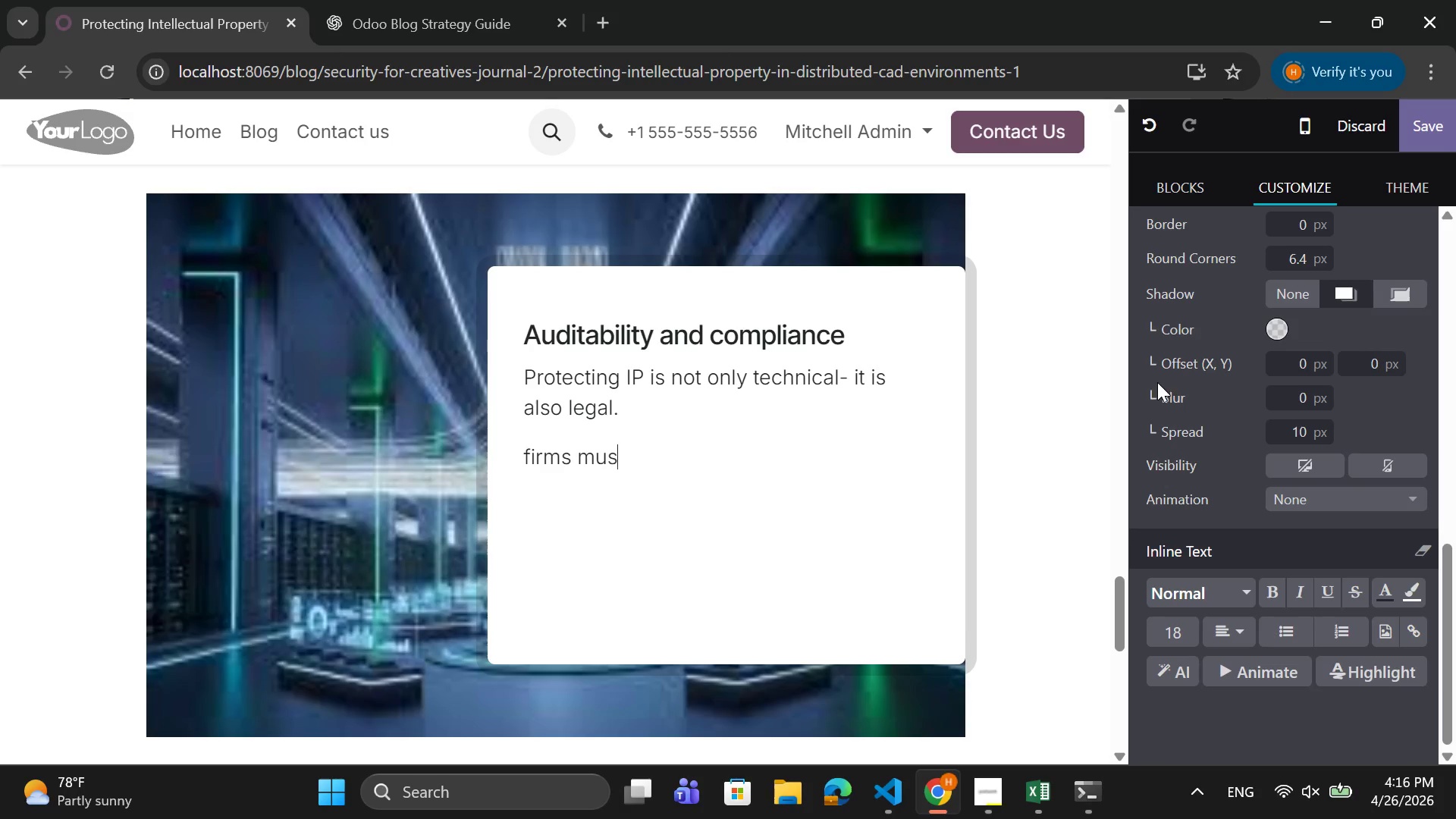 
type(st main)
 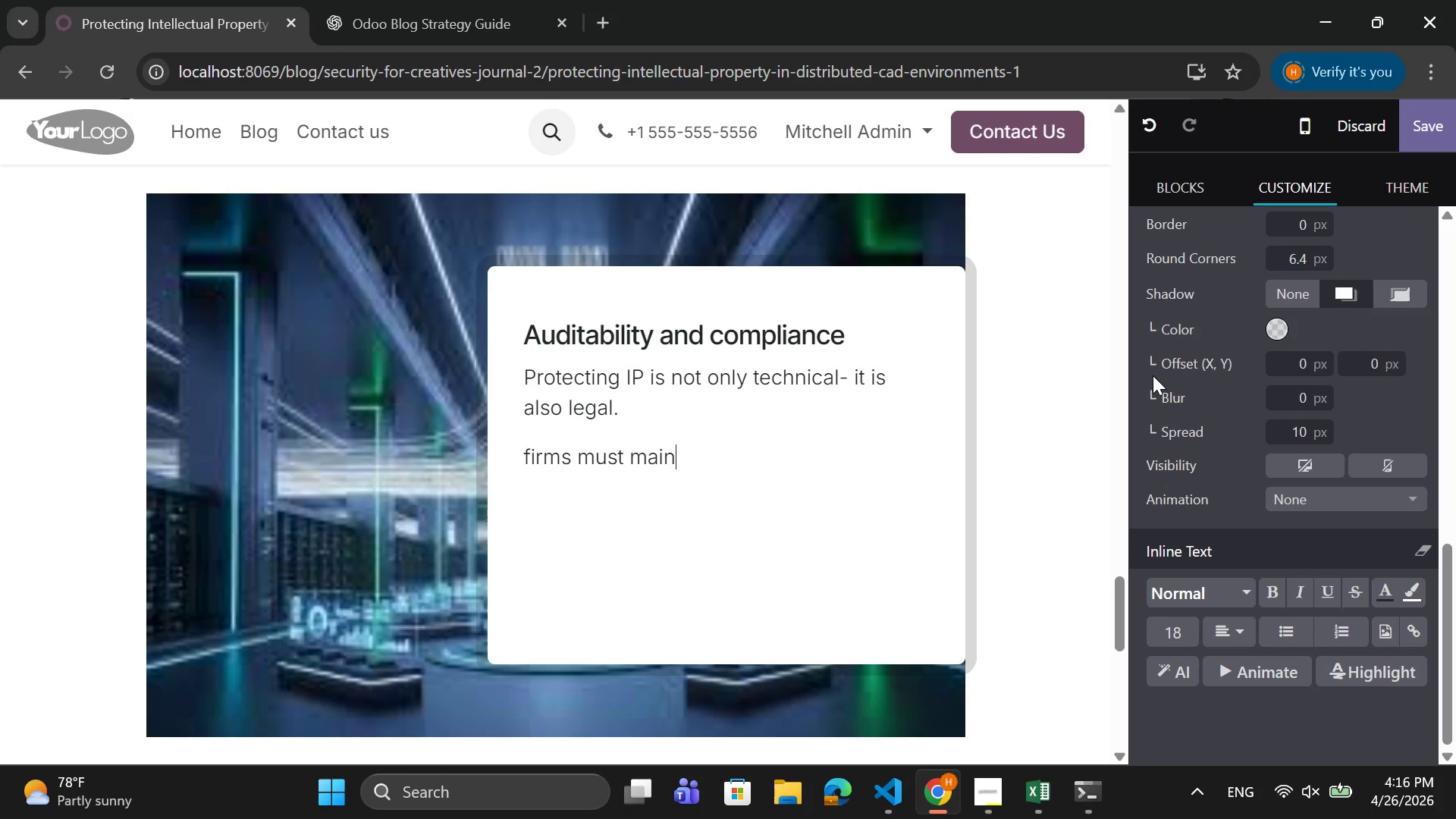 
wait(5.67)
 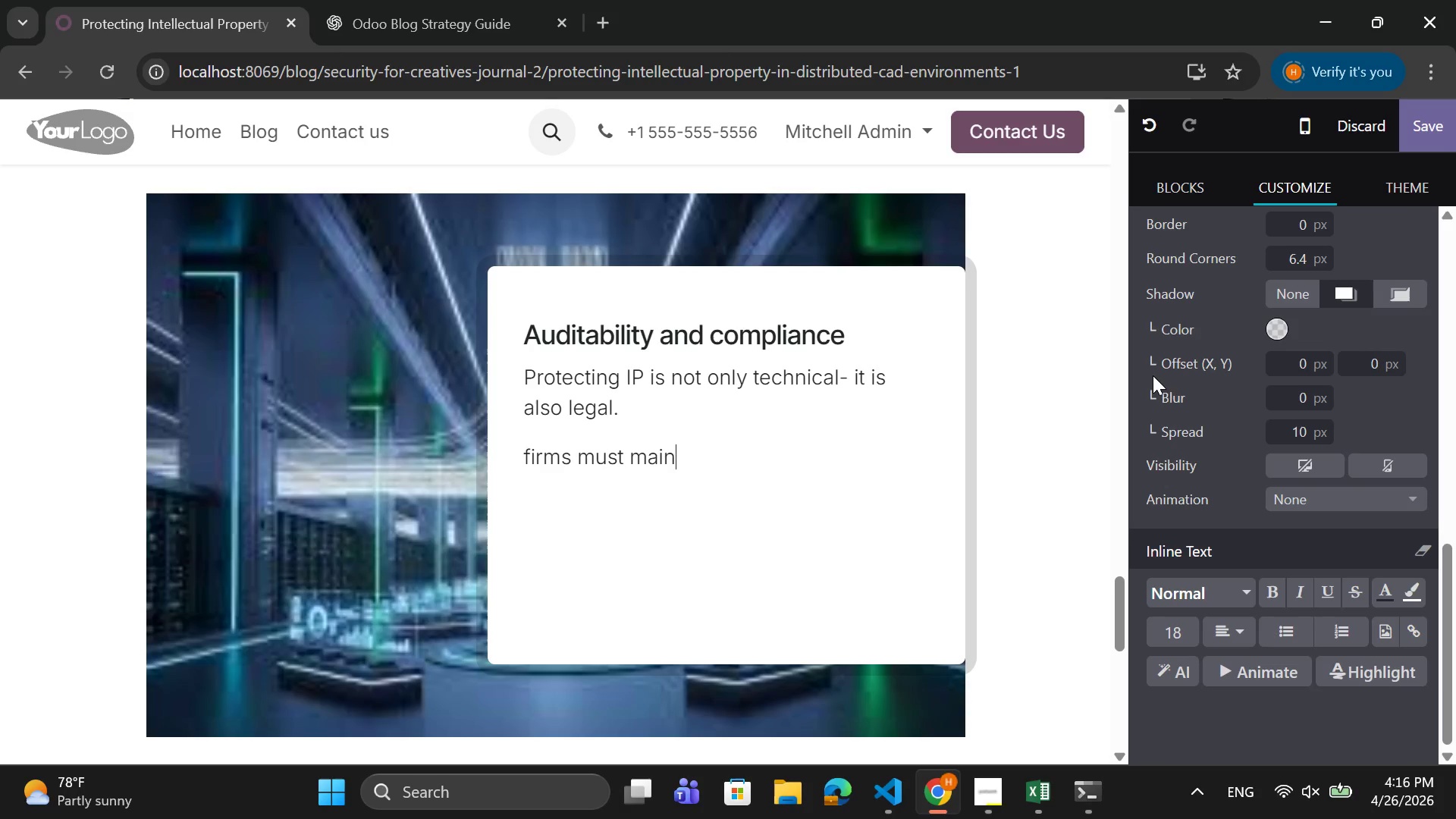 
type(tain)
 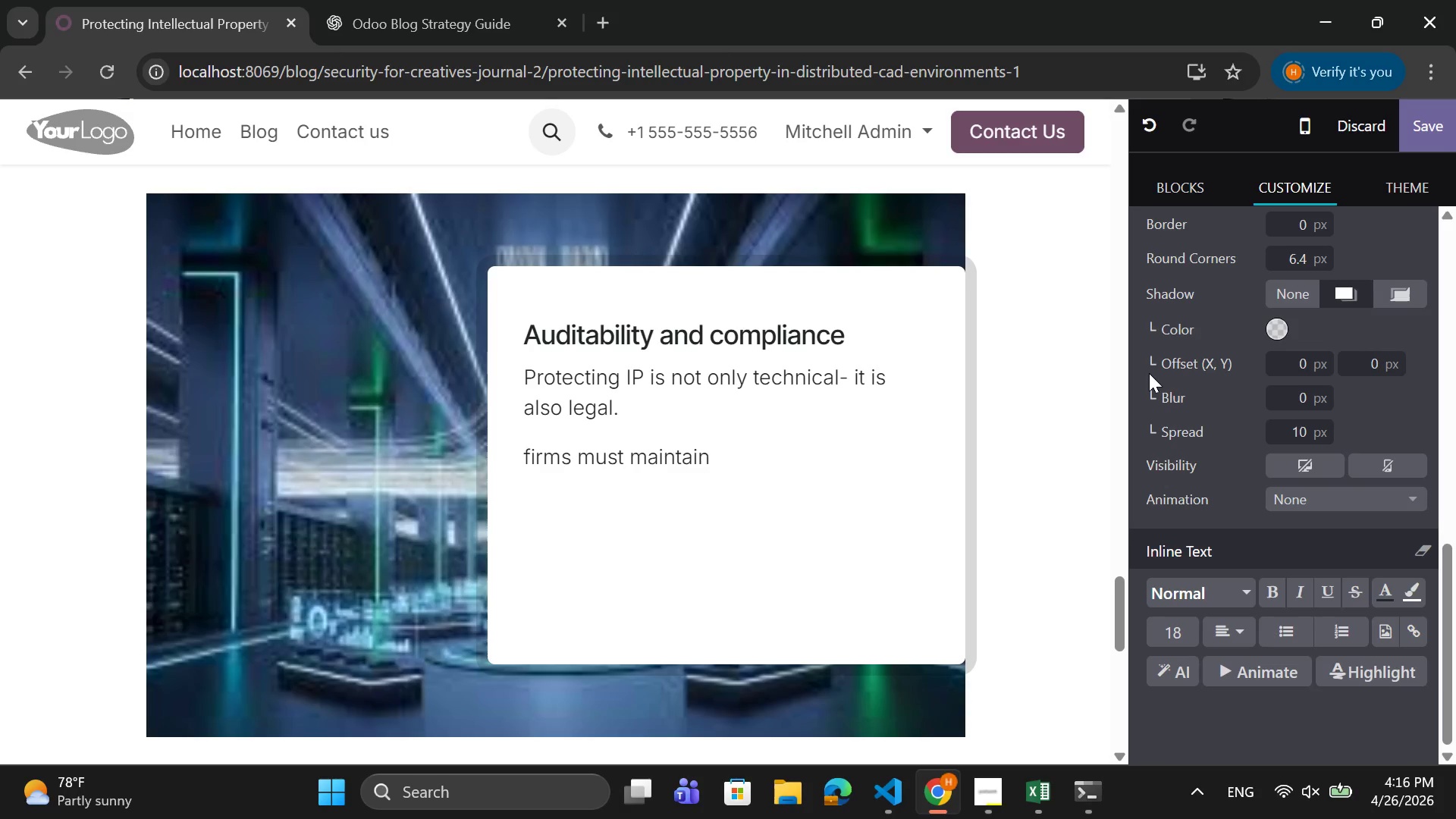 
wait(8.16)
 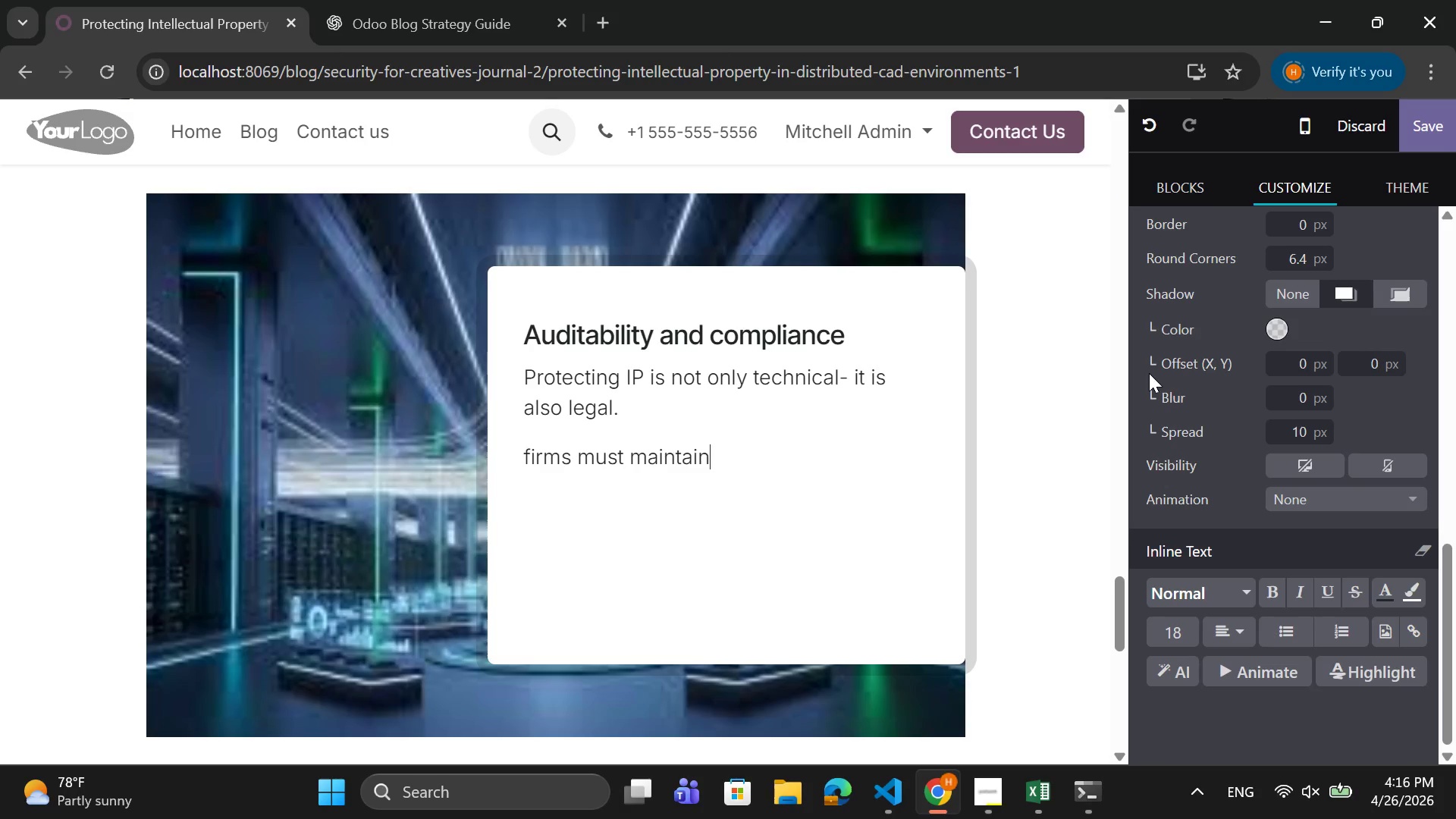 
key(Shift+Semicolon)
 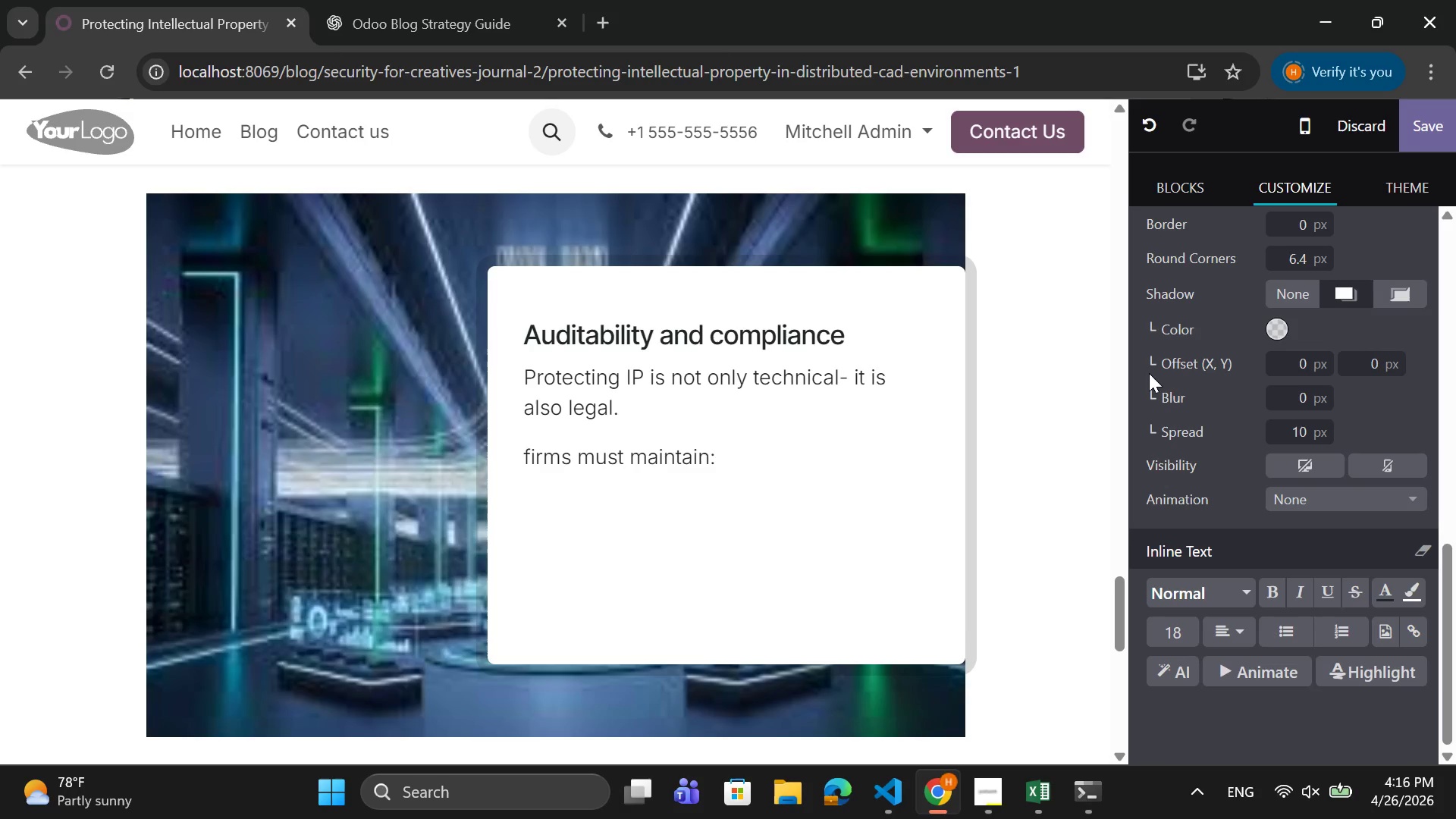 
key(Enter)
 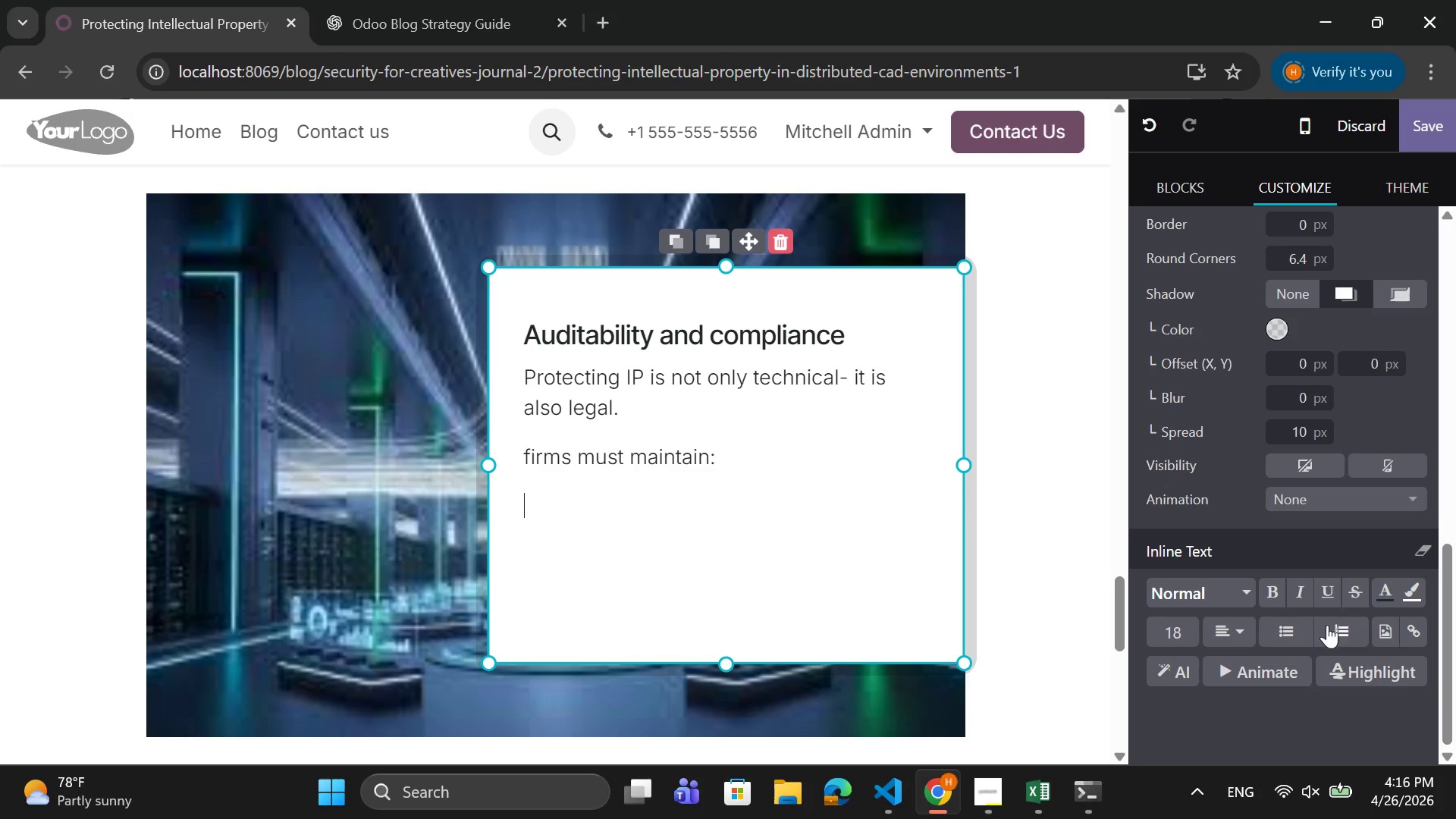 
left_click([1296, 628])
 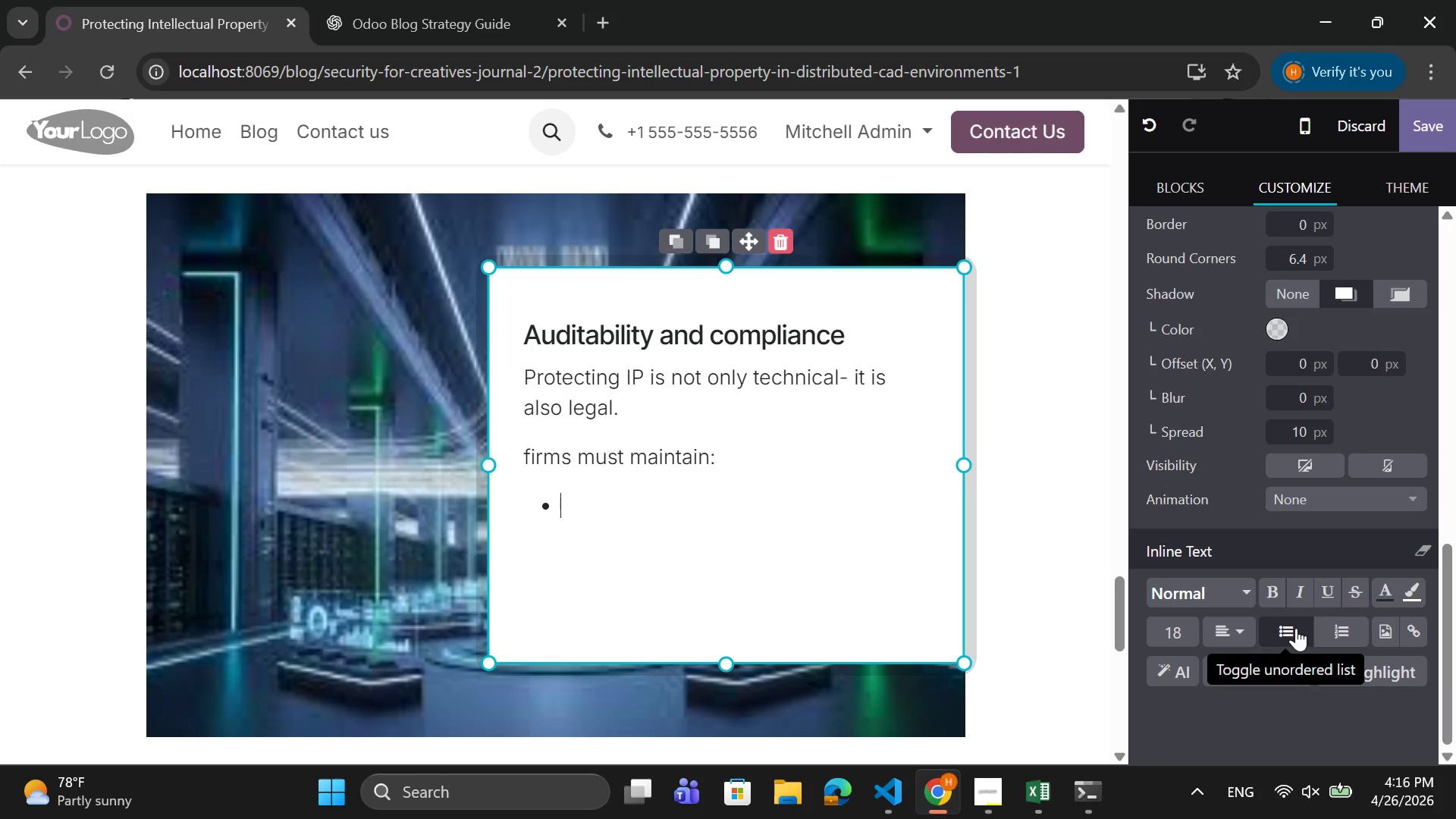 
type(ac)
key(Backspace)
key(Backspace)
type(Access logs for all design file interactions)
 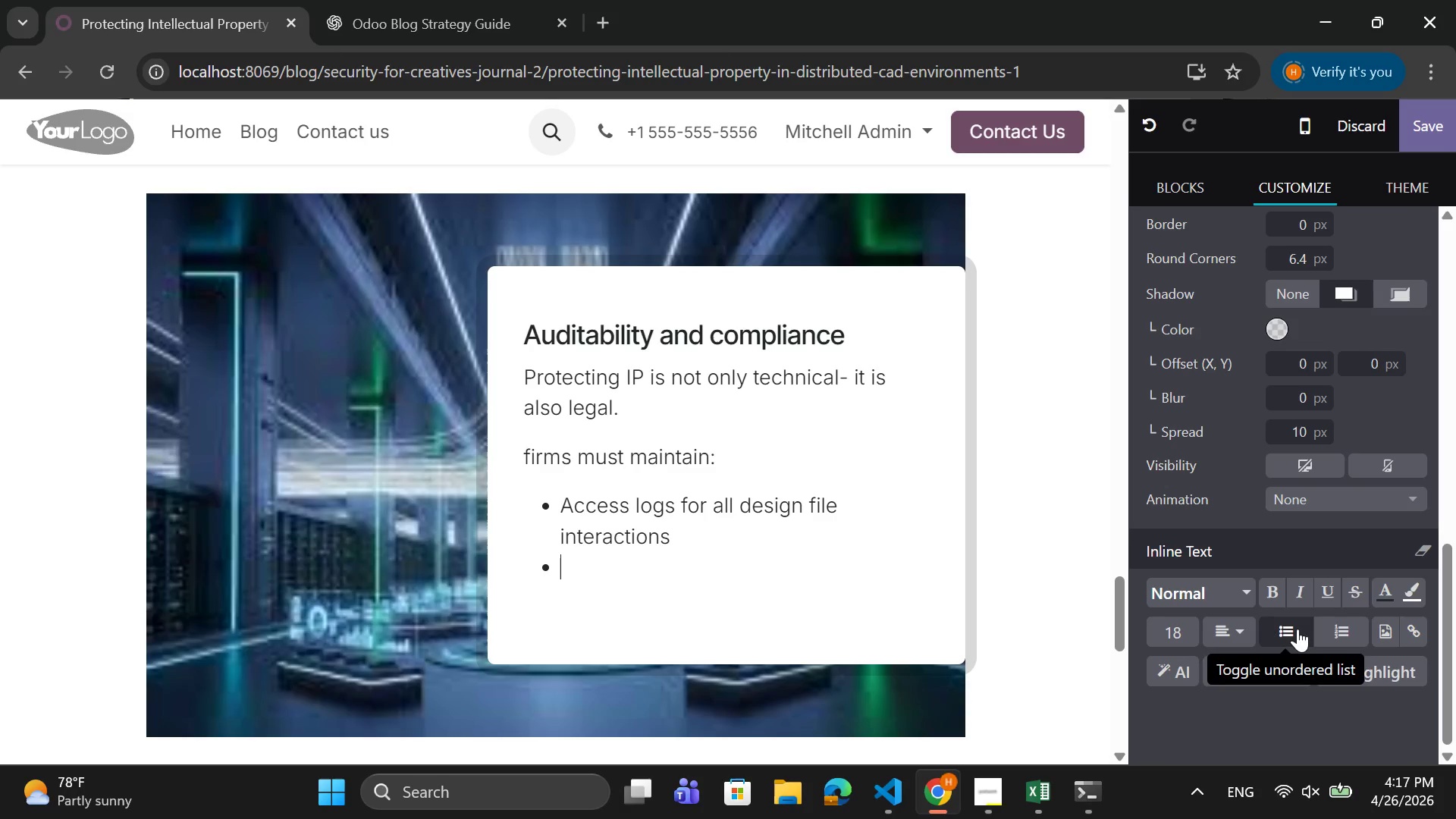 
key(Enter)
 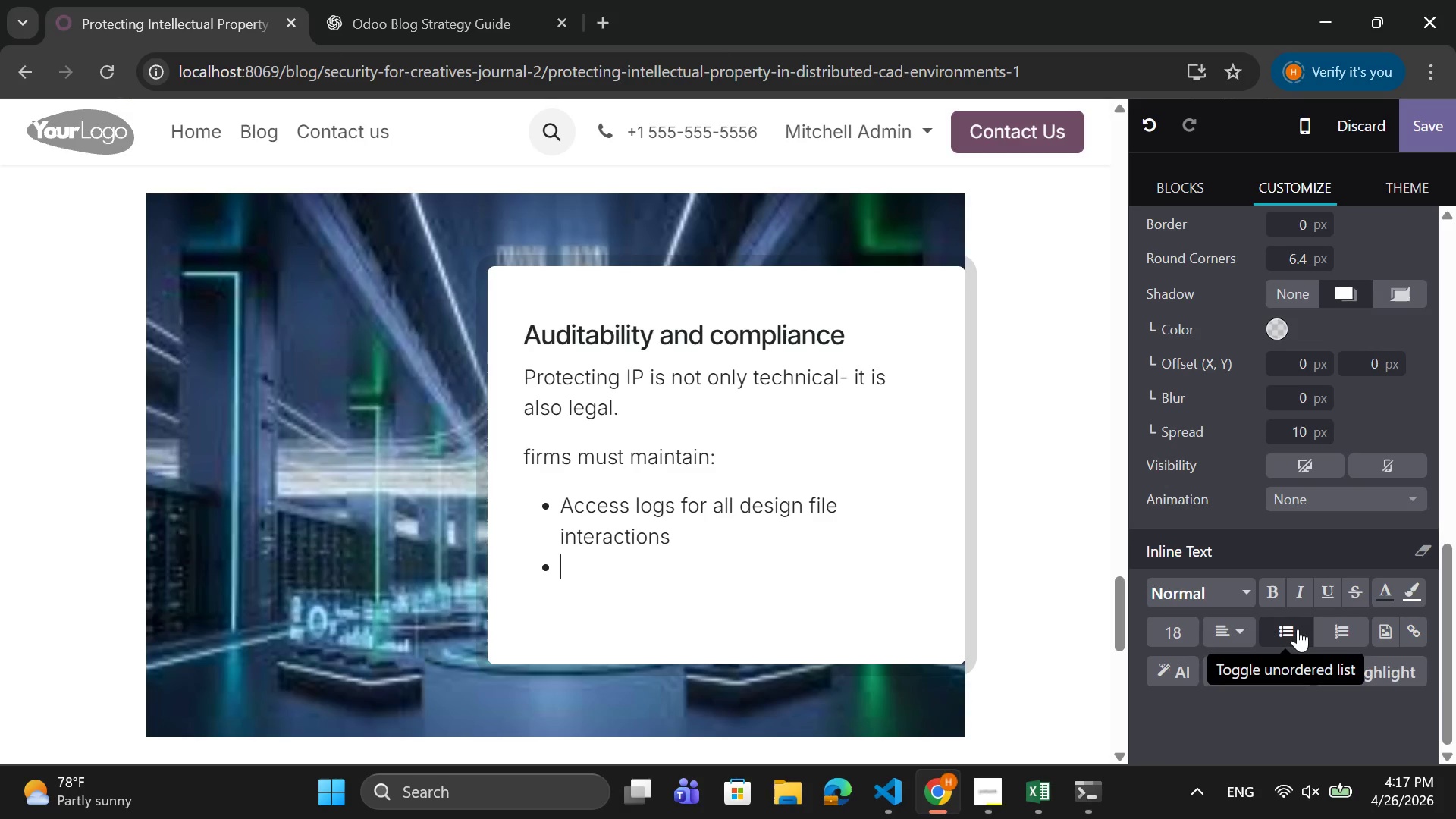 
type(ves)
key(Backspace)
type(rsion history)
 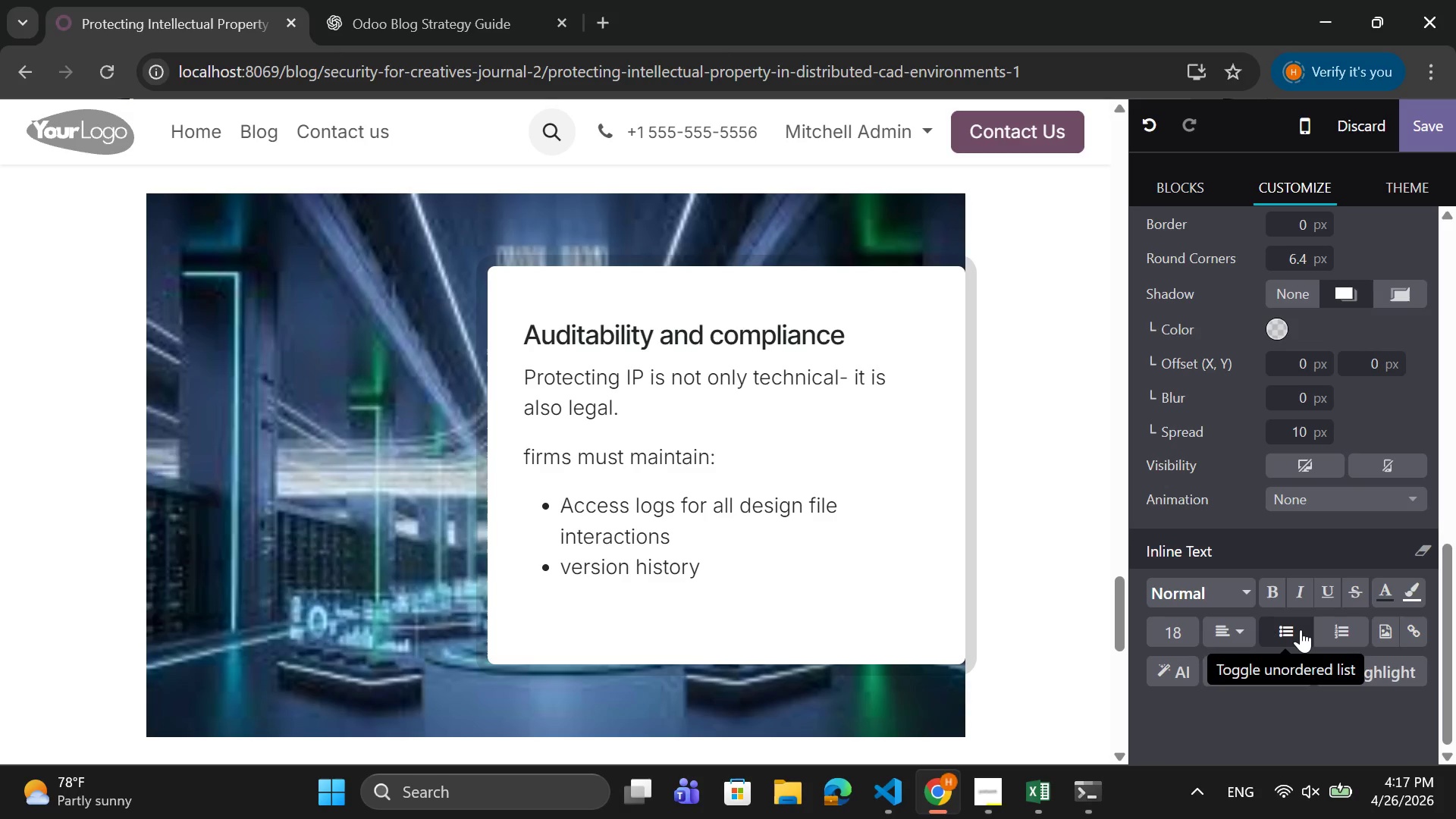 
key(ArrowLeft)
 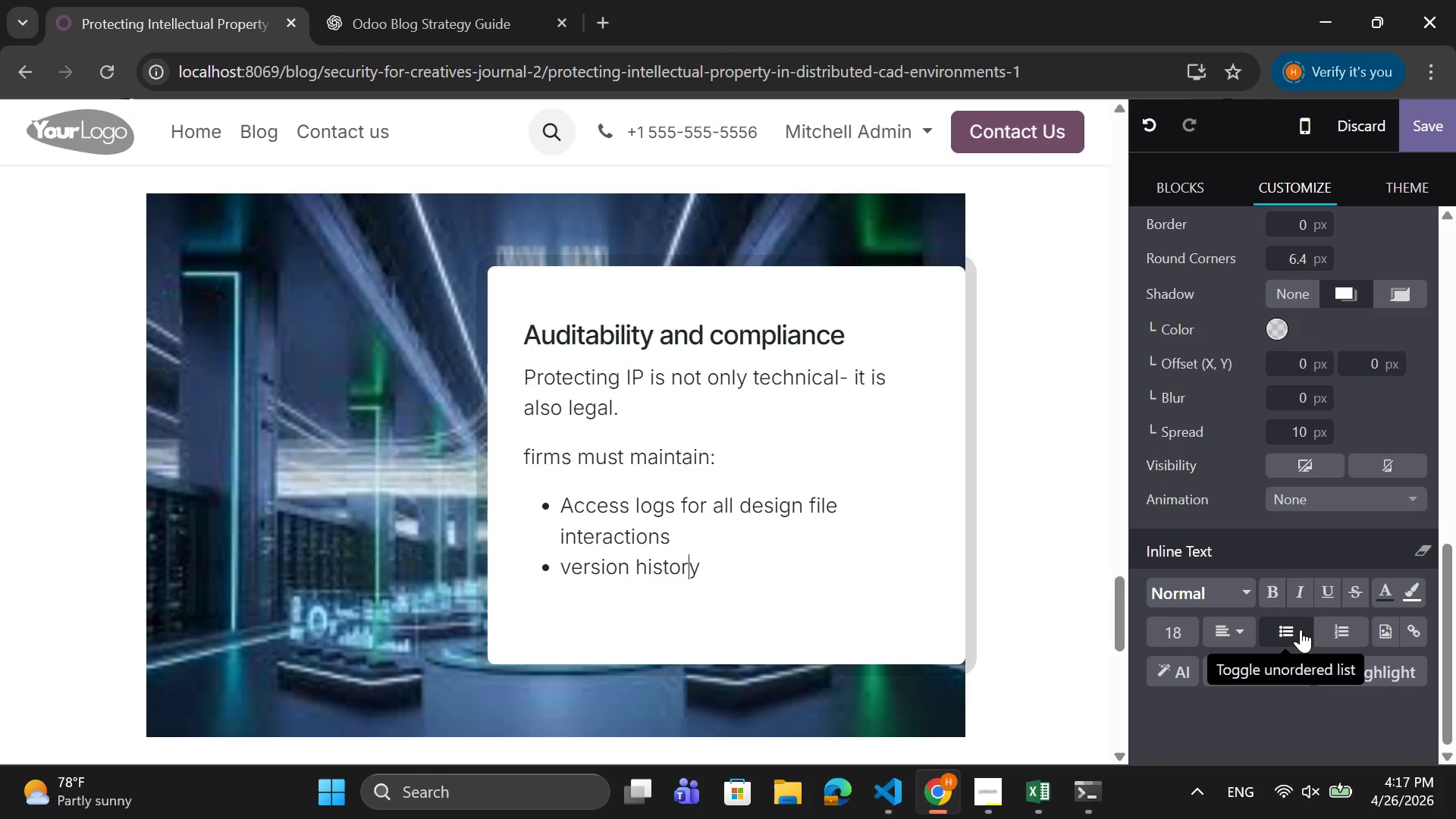 
key(ArrowLeft)
 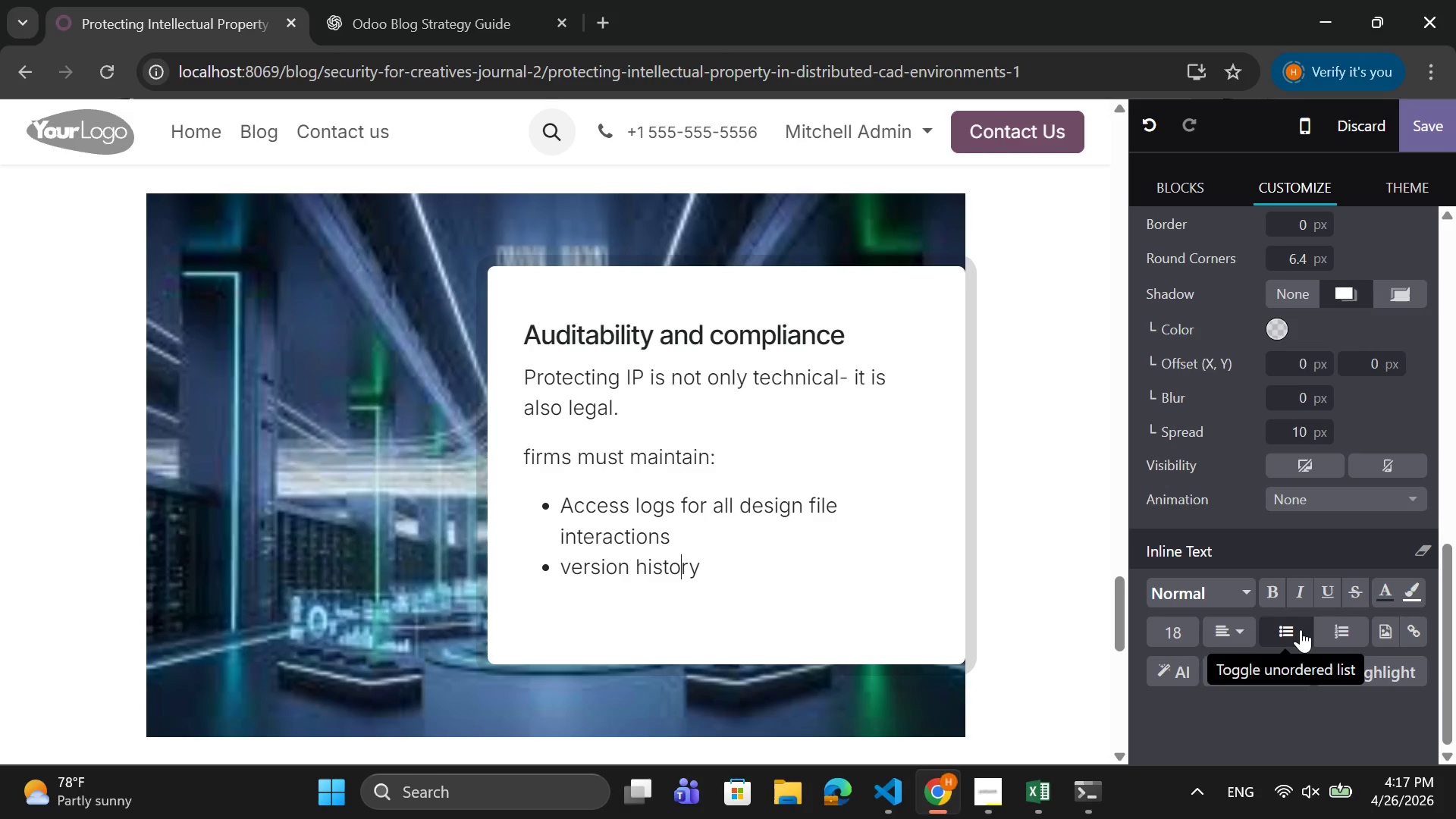 
key(ArrowLeft)
 